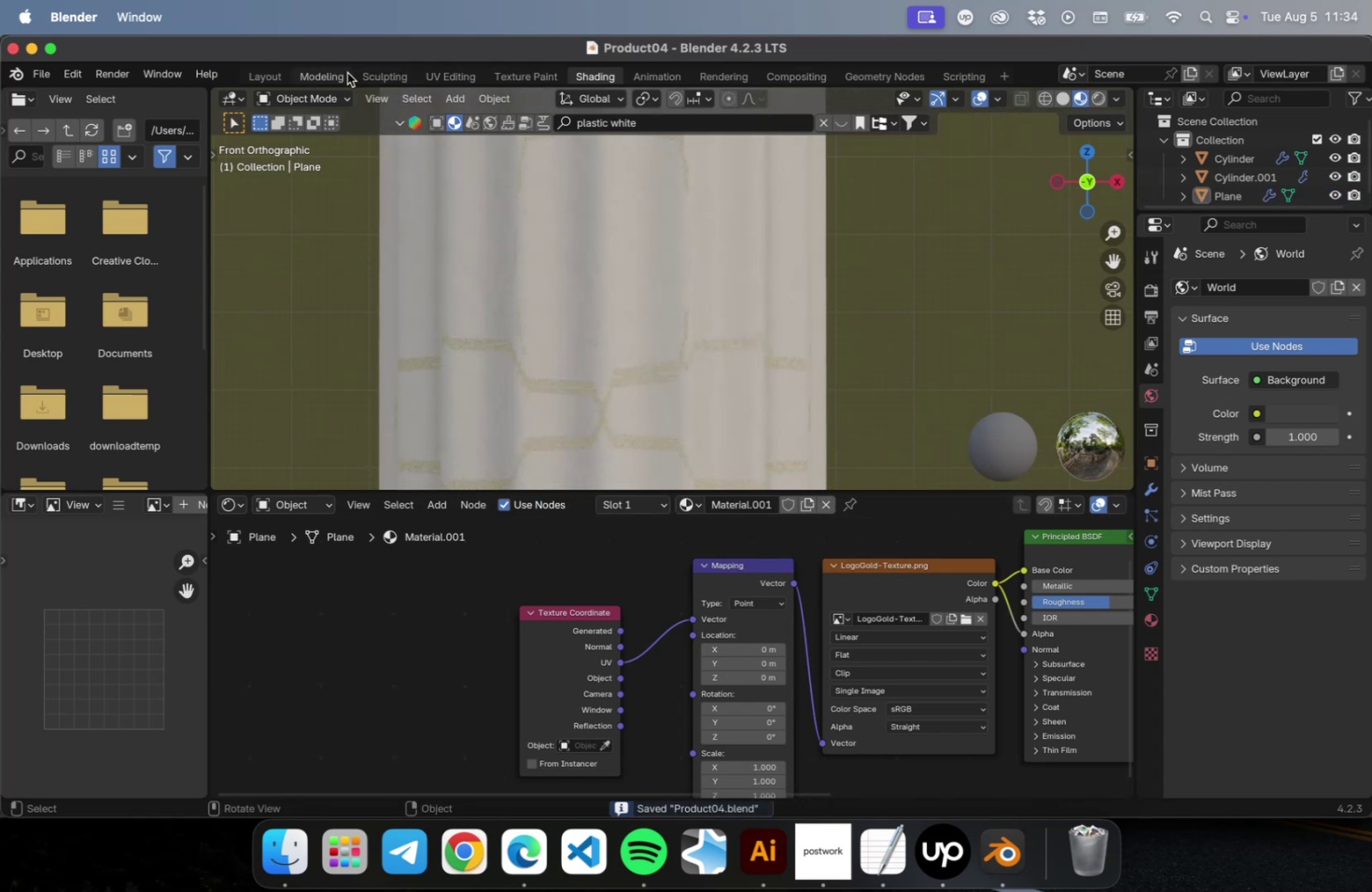 
left_click([458, 77])
 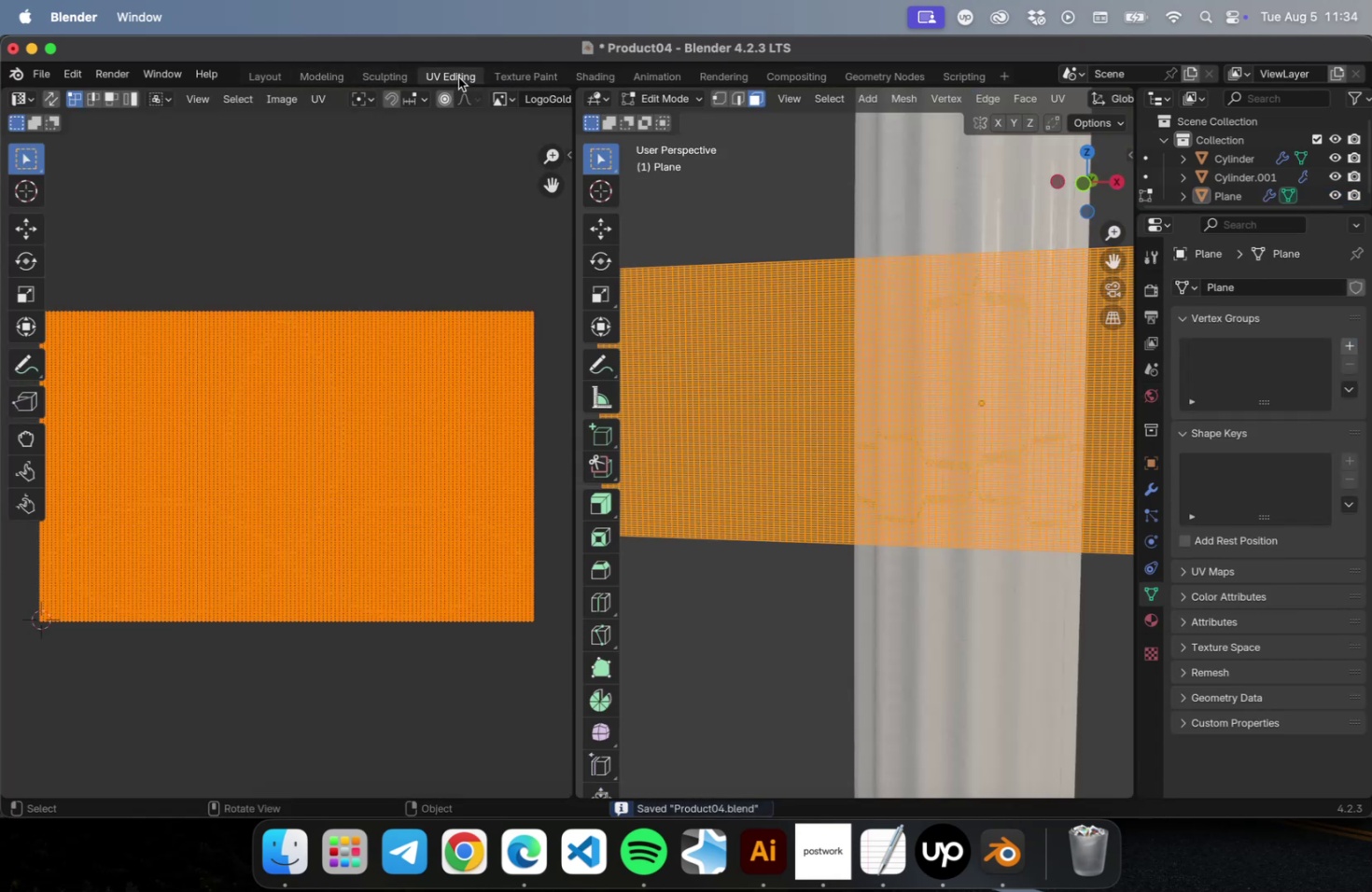 
scroll: coordinate [501, 369], scroll_direction: down, amount: 8.0
 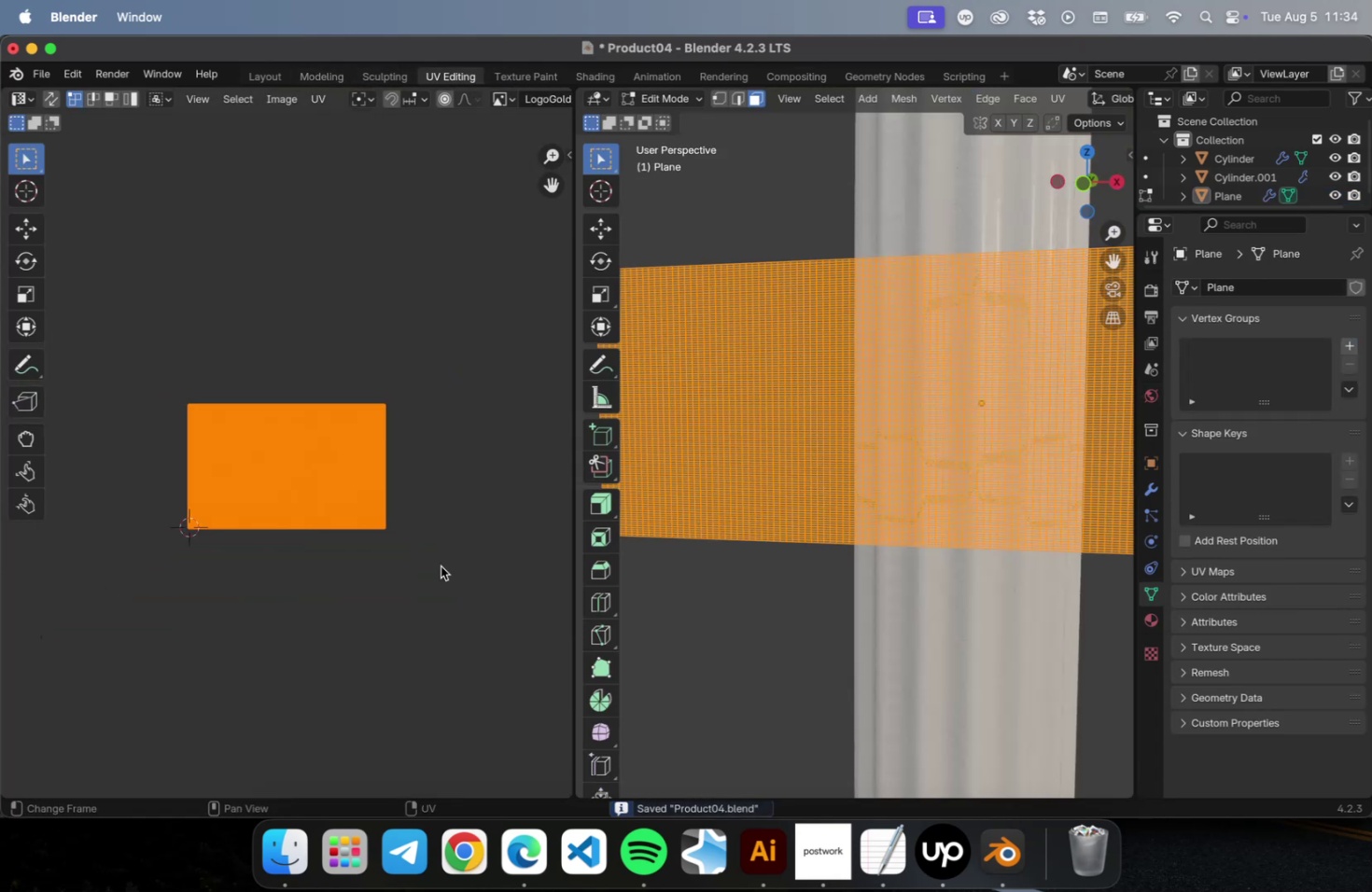 
left_click_drag(start_coordinate=[459, 591], to_coordinate=[109, 336])
 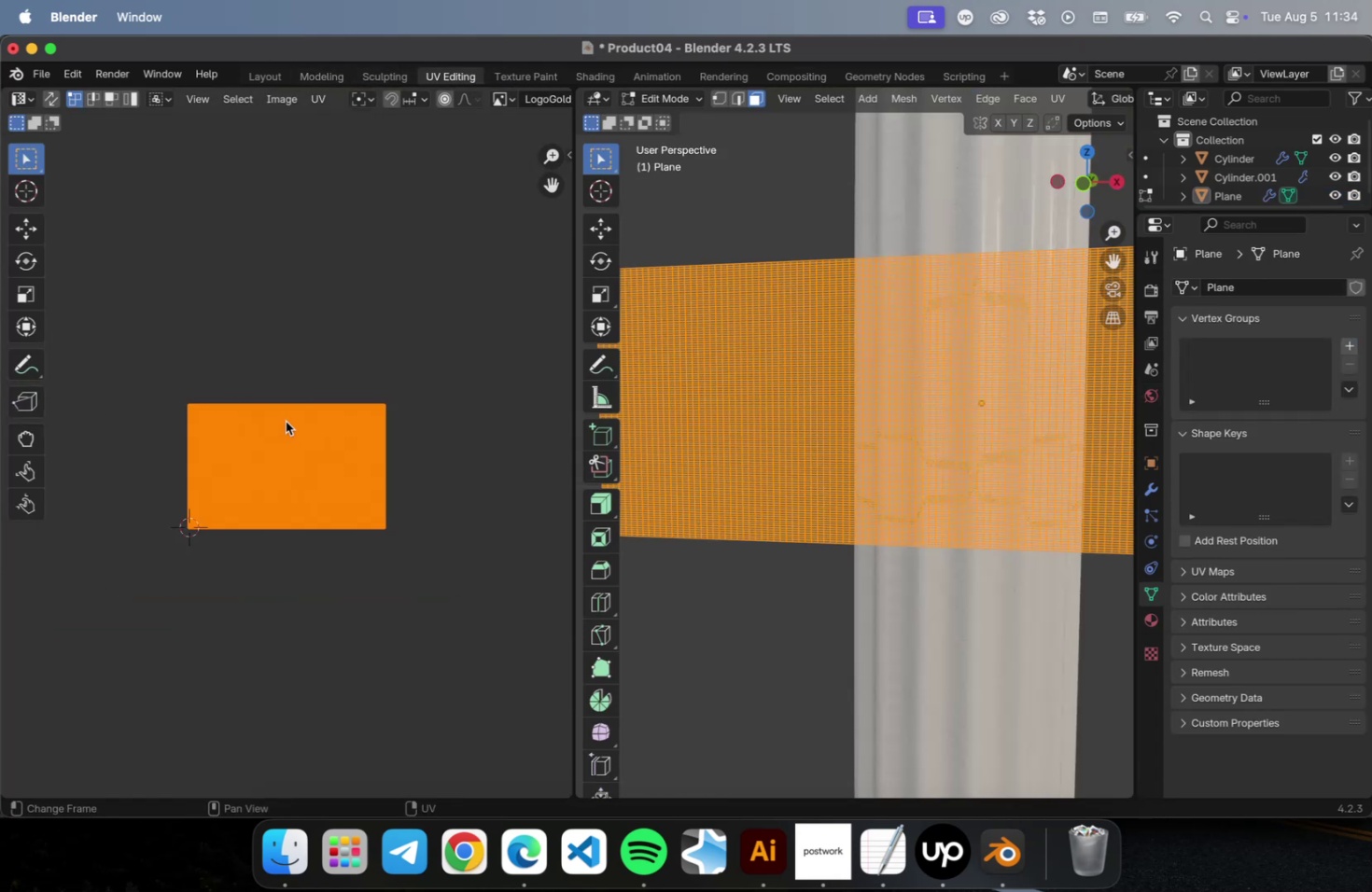 
key(S)
 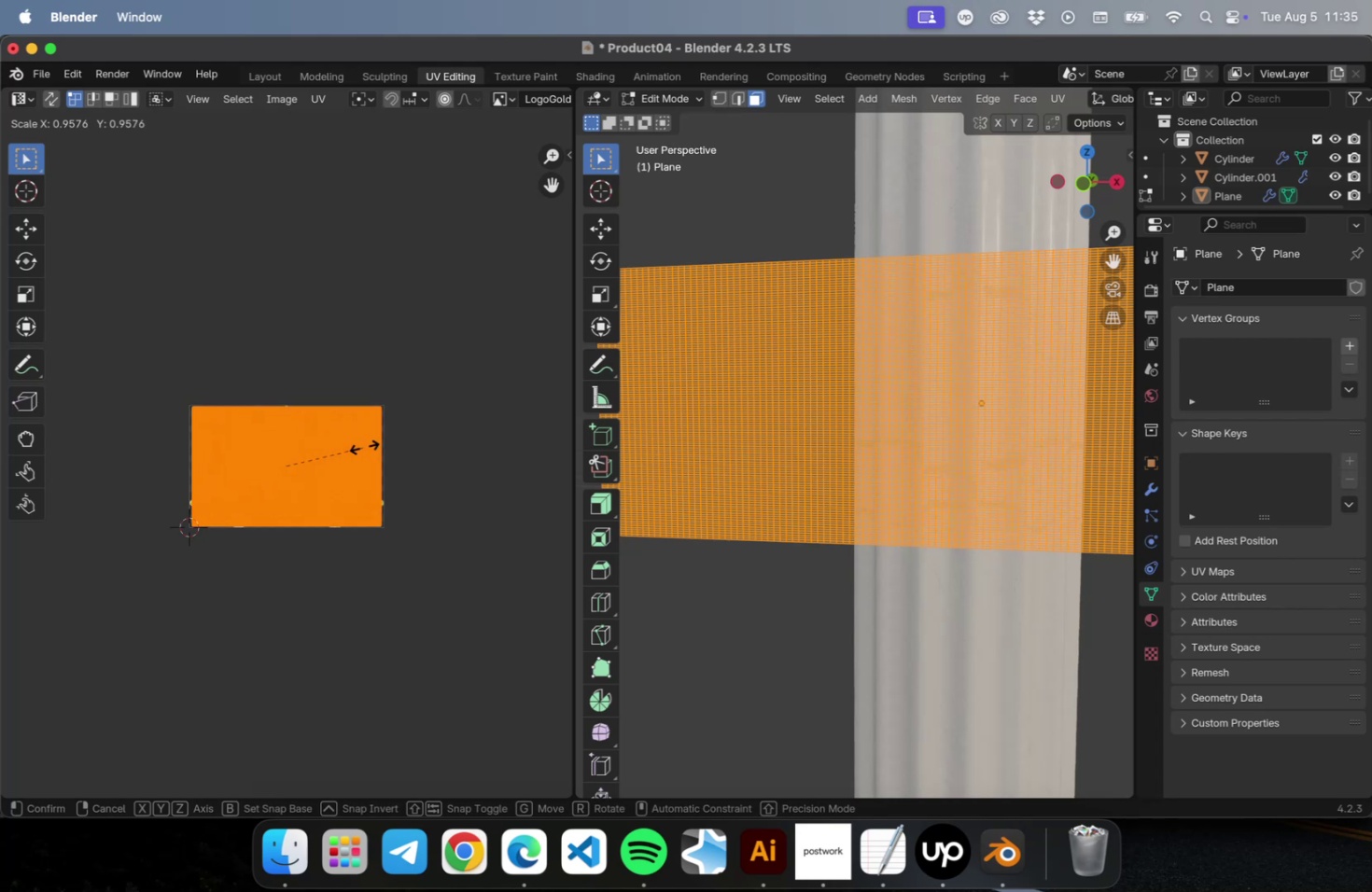 
wait(5.17)
 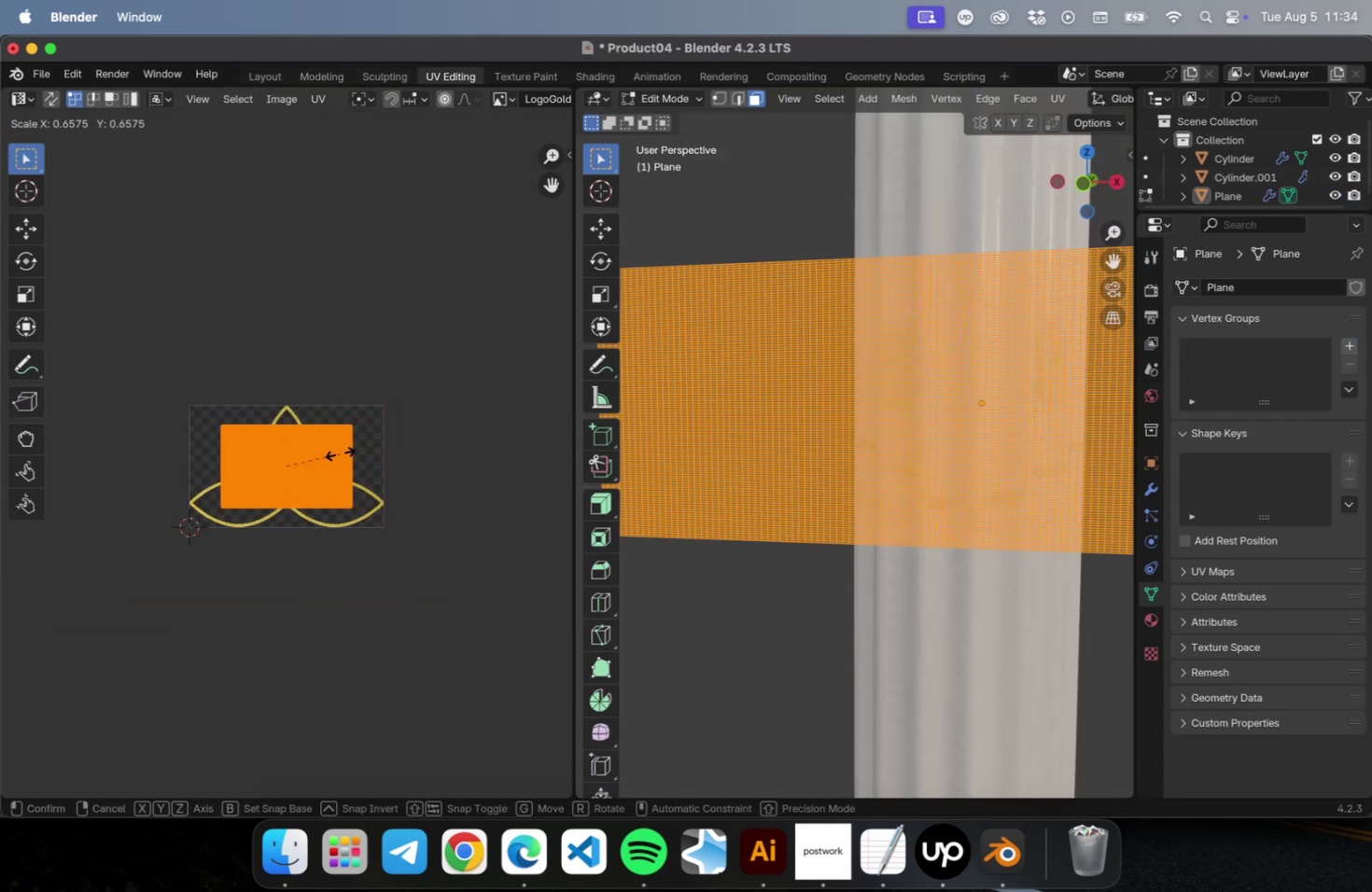 
left_click([369, 444])
 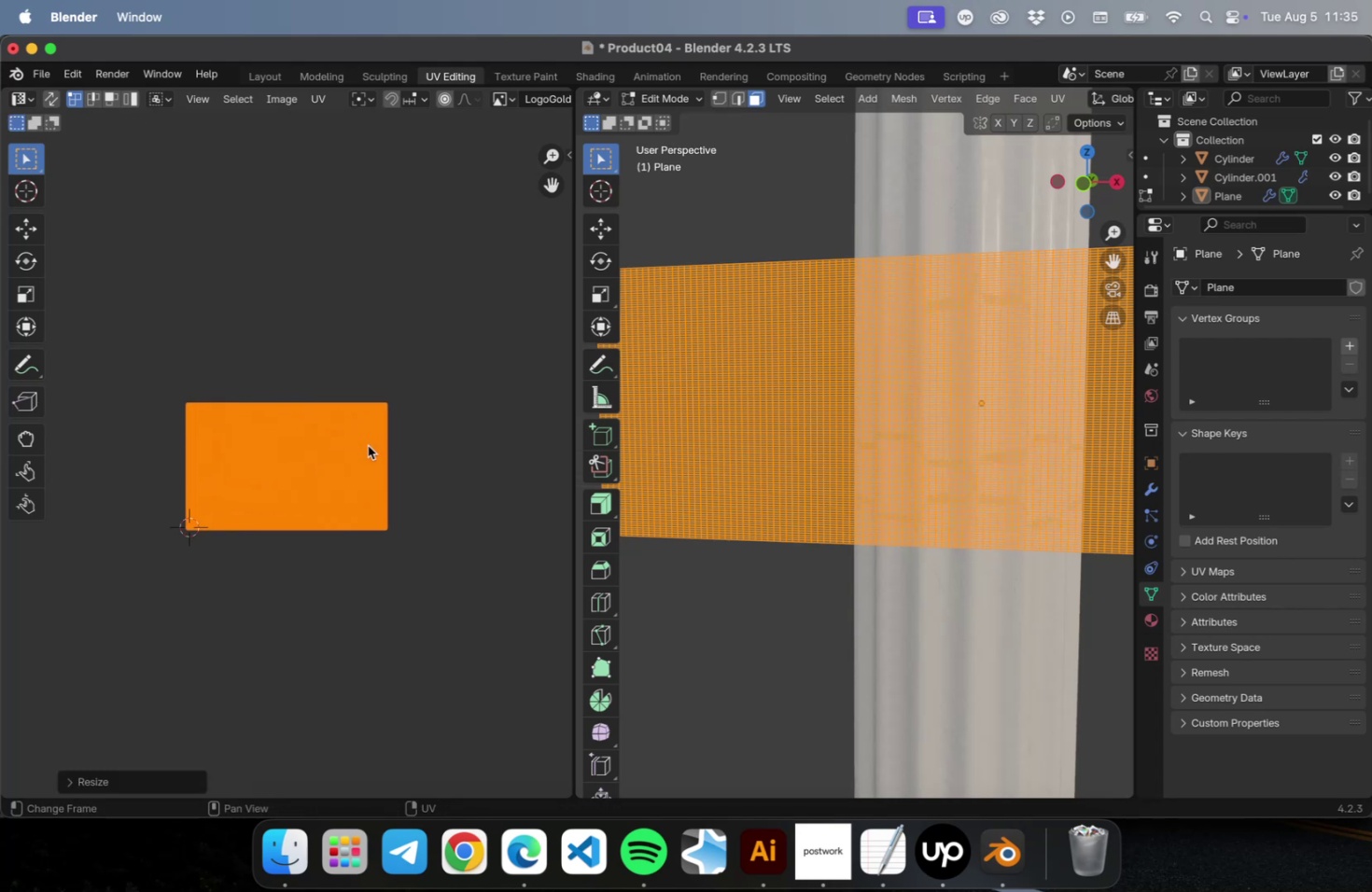 
key(S)
 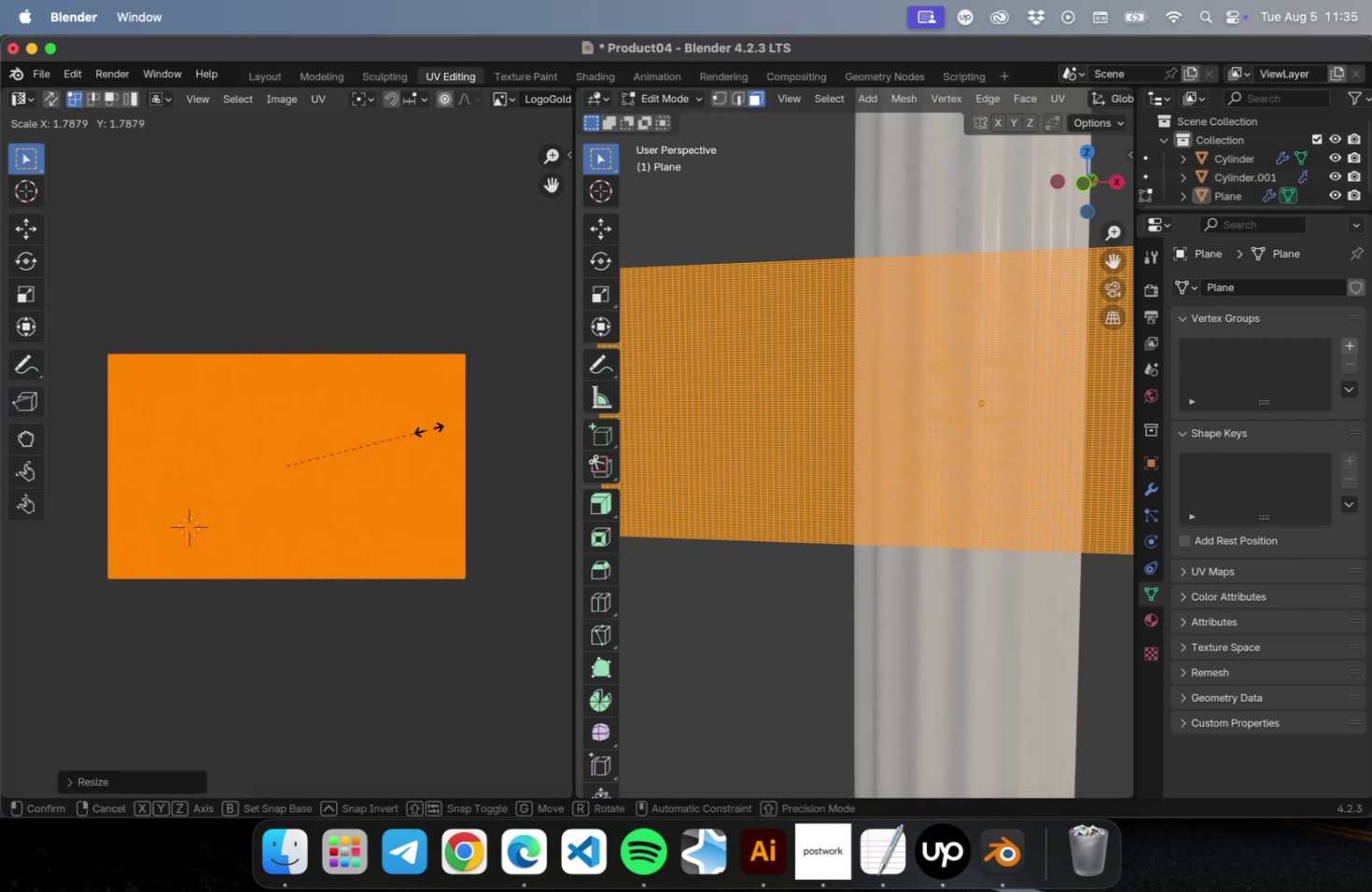 
left_click([428, 428])
 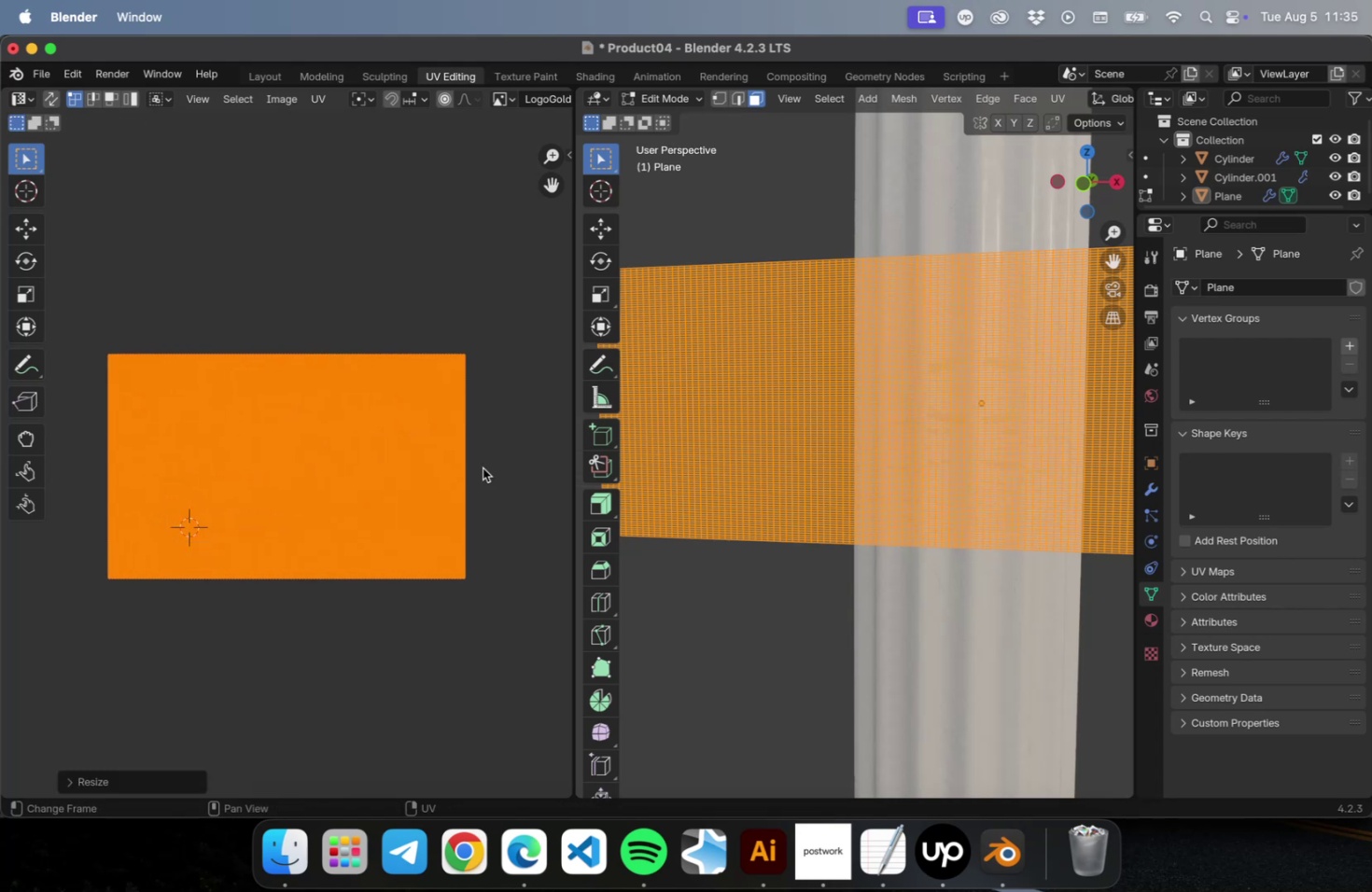 
left_click([509, 473])
 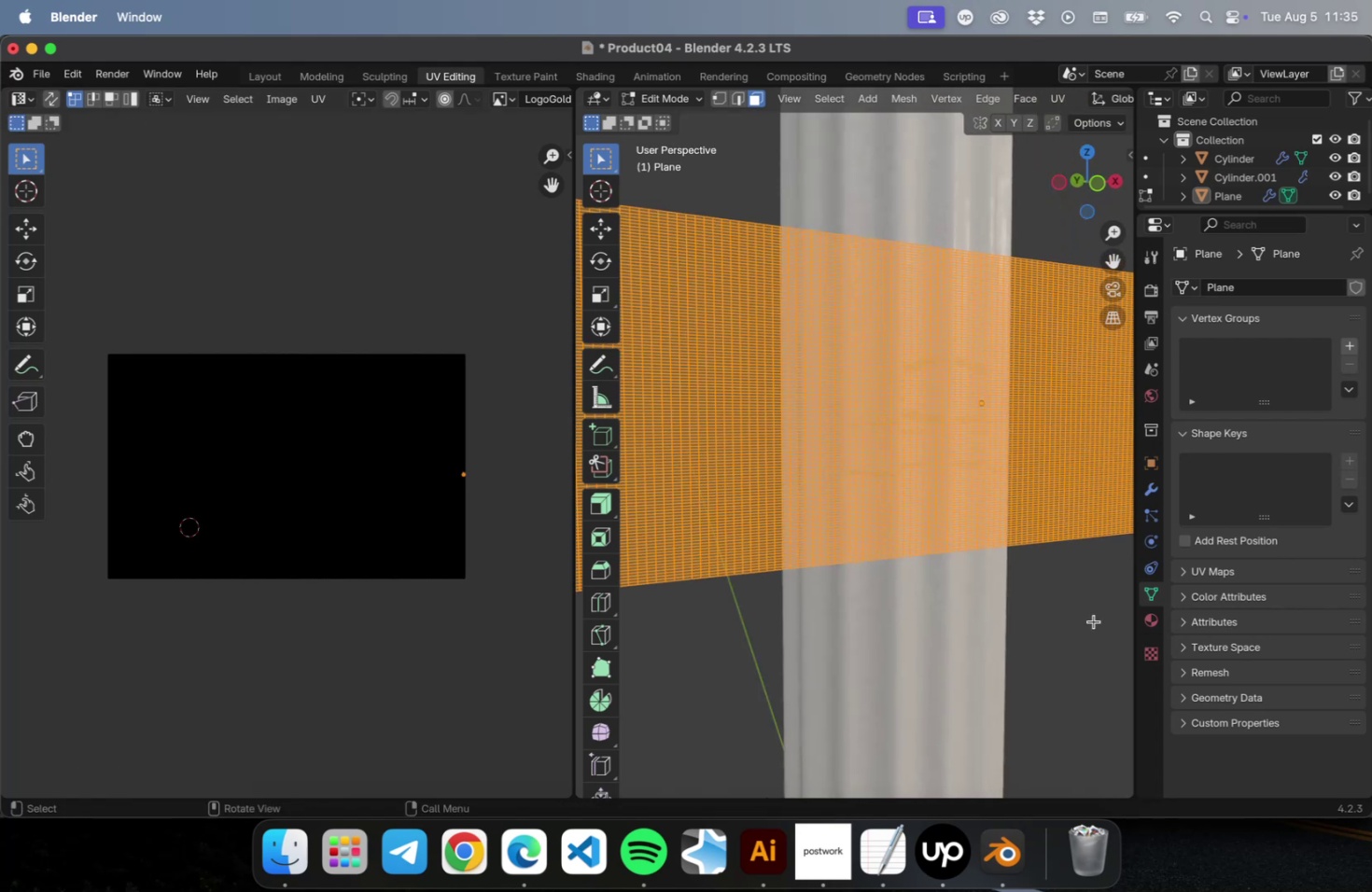 
key(Tab)
 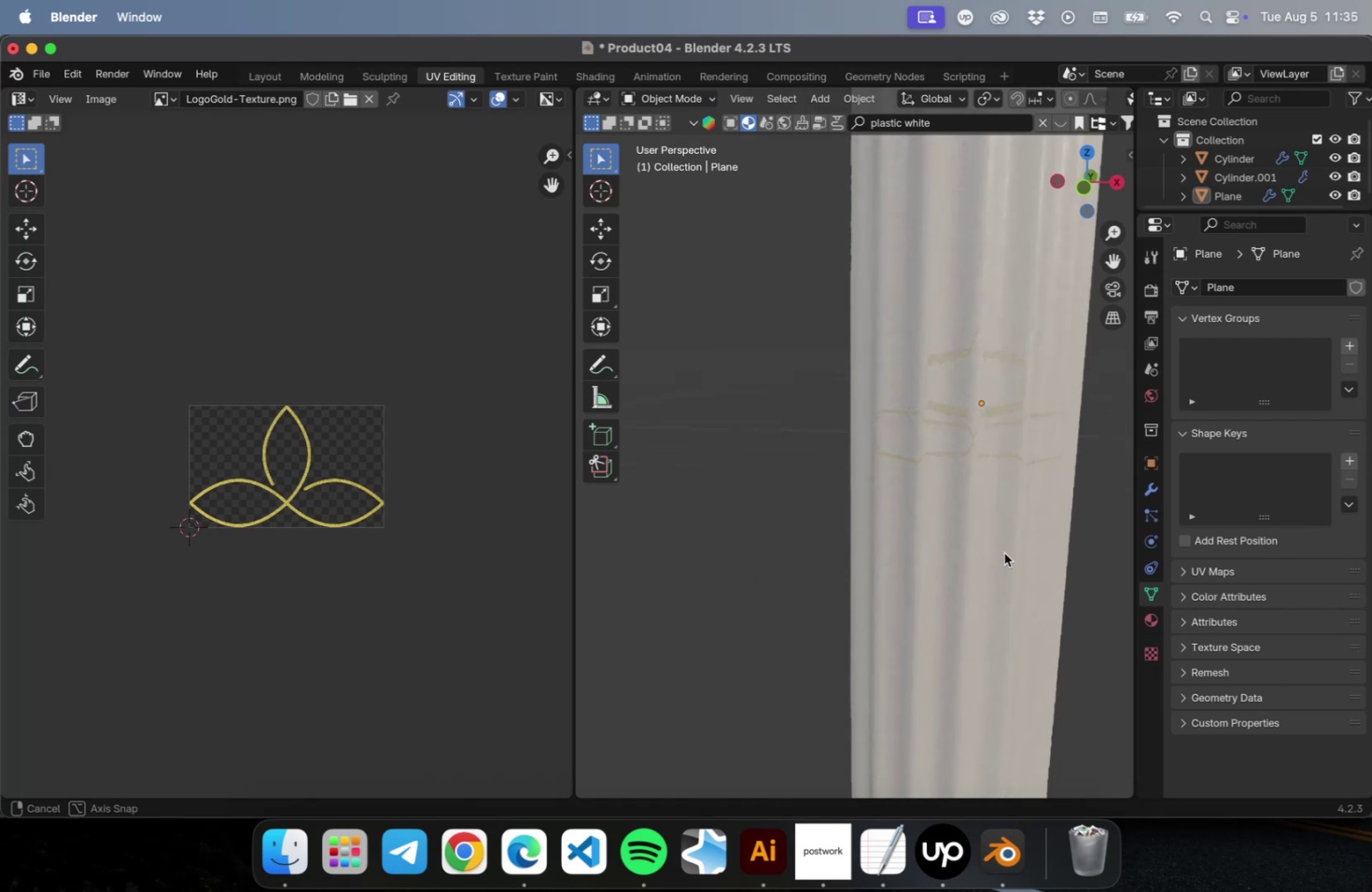 
scroll: coordinate [983, 414], scroll_direction: up, amount: 5.0
 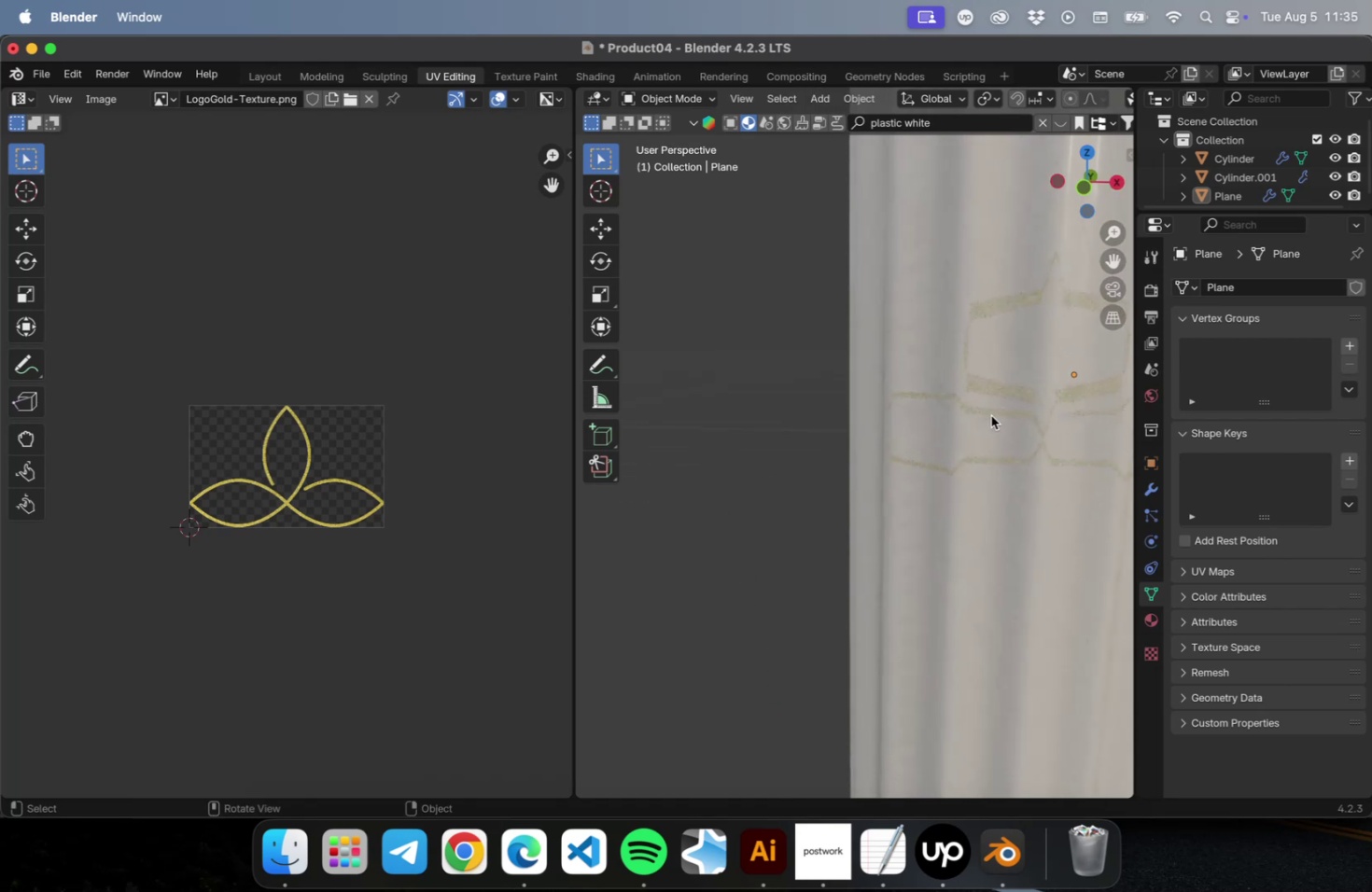 
hold_key(key=ShiftLeft, duration=0.49)
 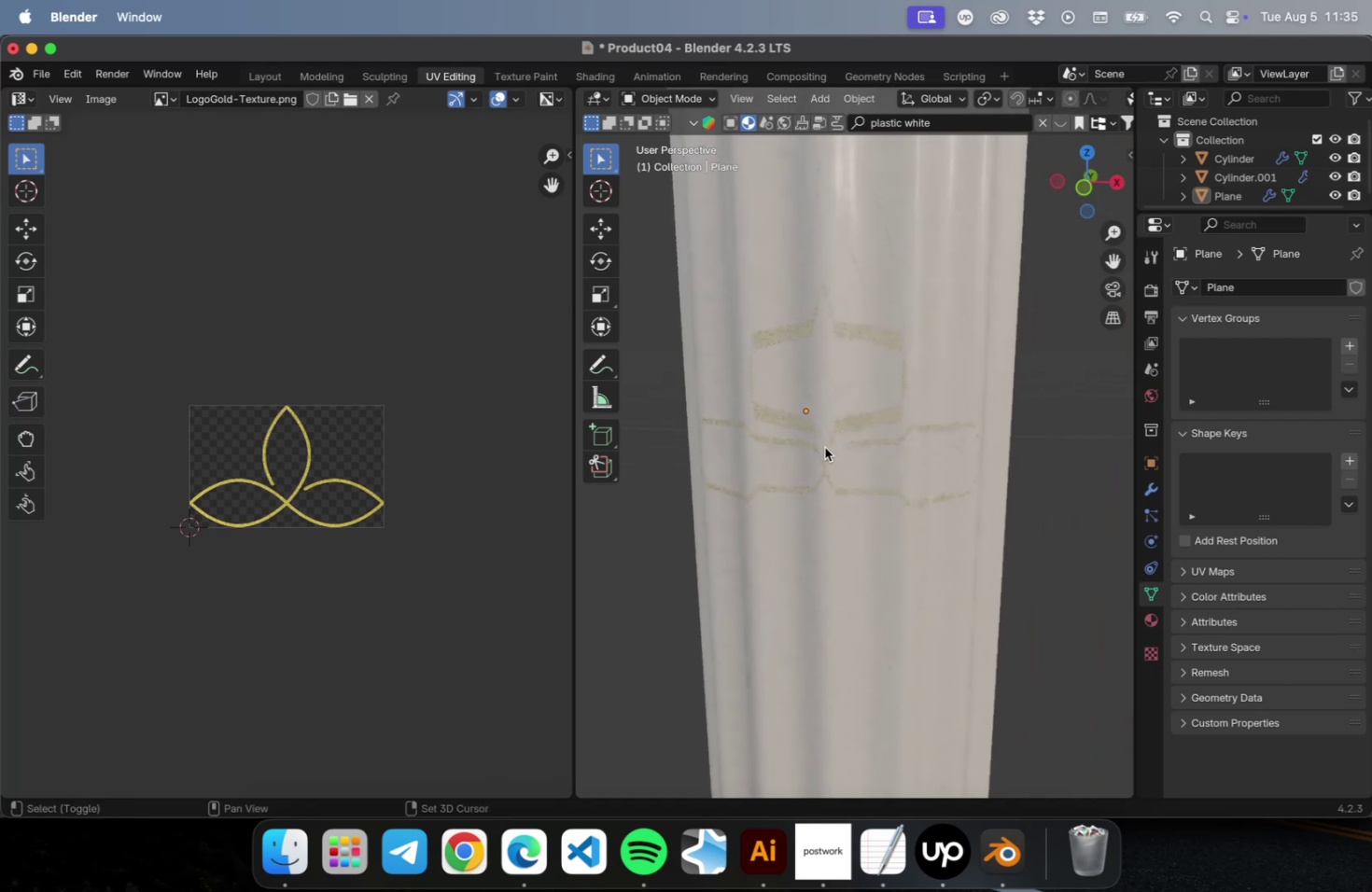 
scroll: coordinate [834, 435], scroll_direction: up, amount: 29.0
 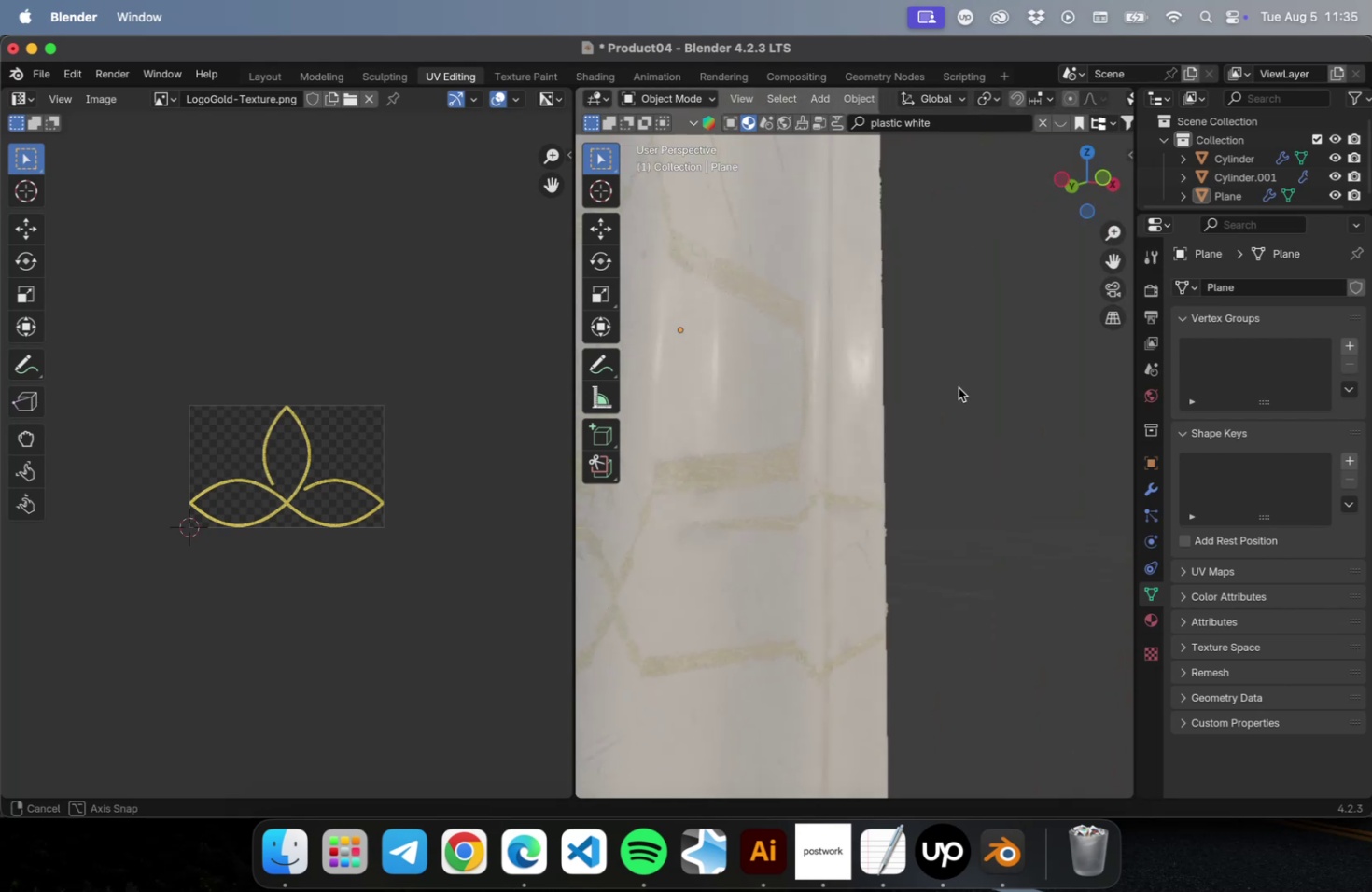 
hold_key(key=ShiftLeft, duration=1.55)
 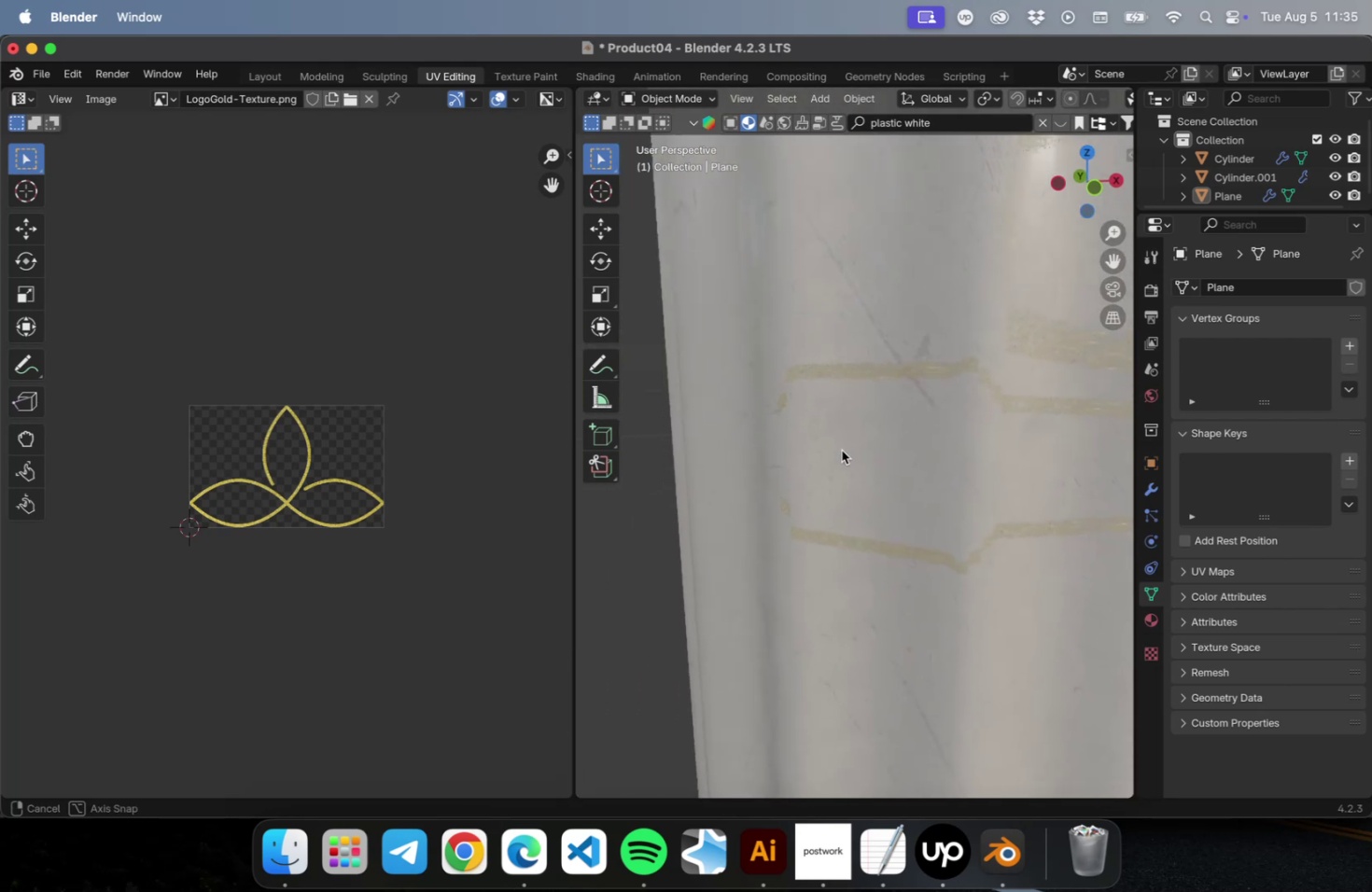 
scroll: coordinate [900, 416], scroll_direction: down, amount: 22.0
 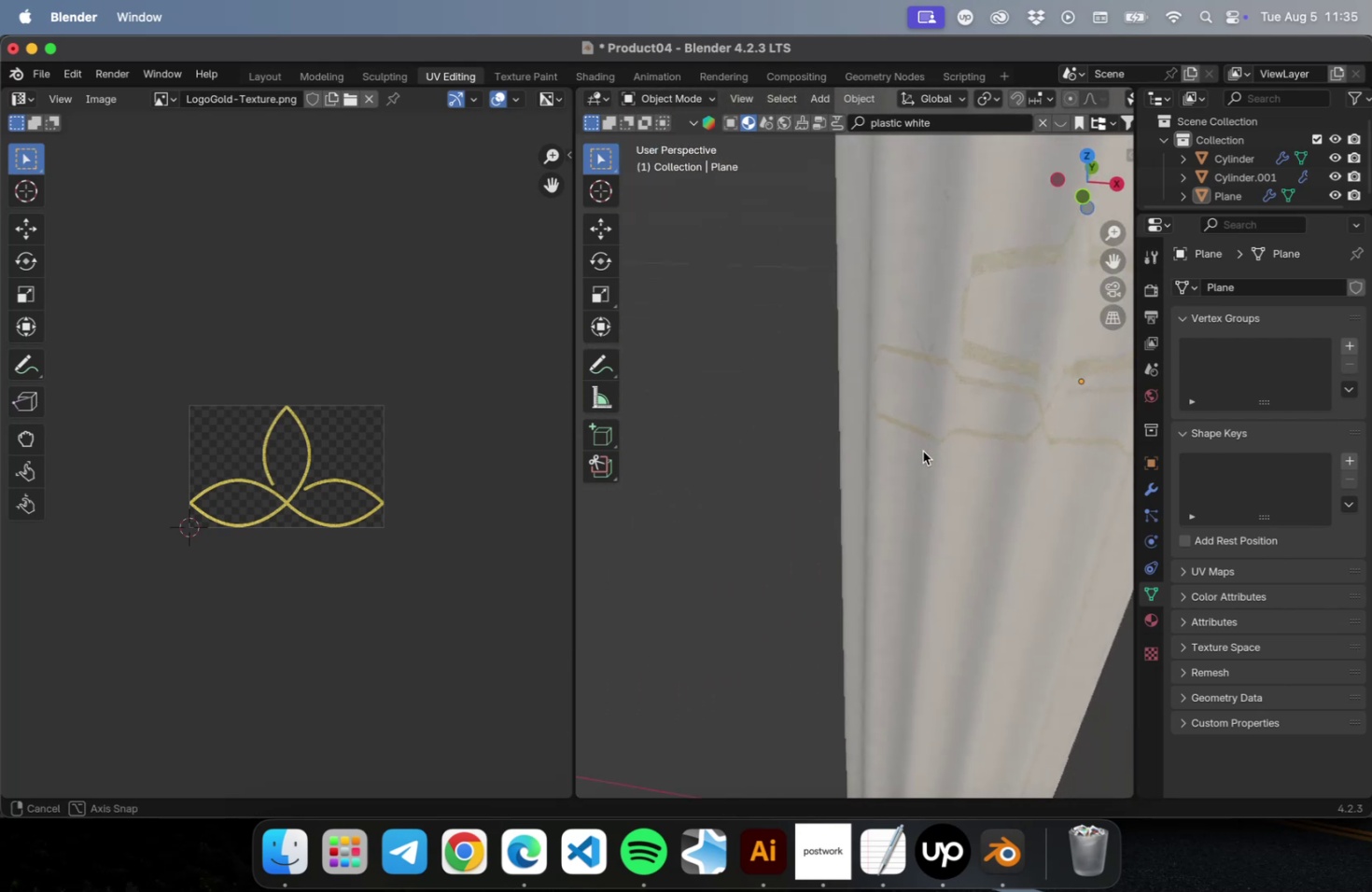 
hold_key(key=ShiftLeft, duration=0.46)
 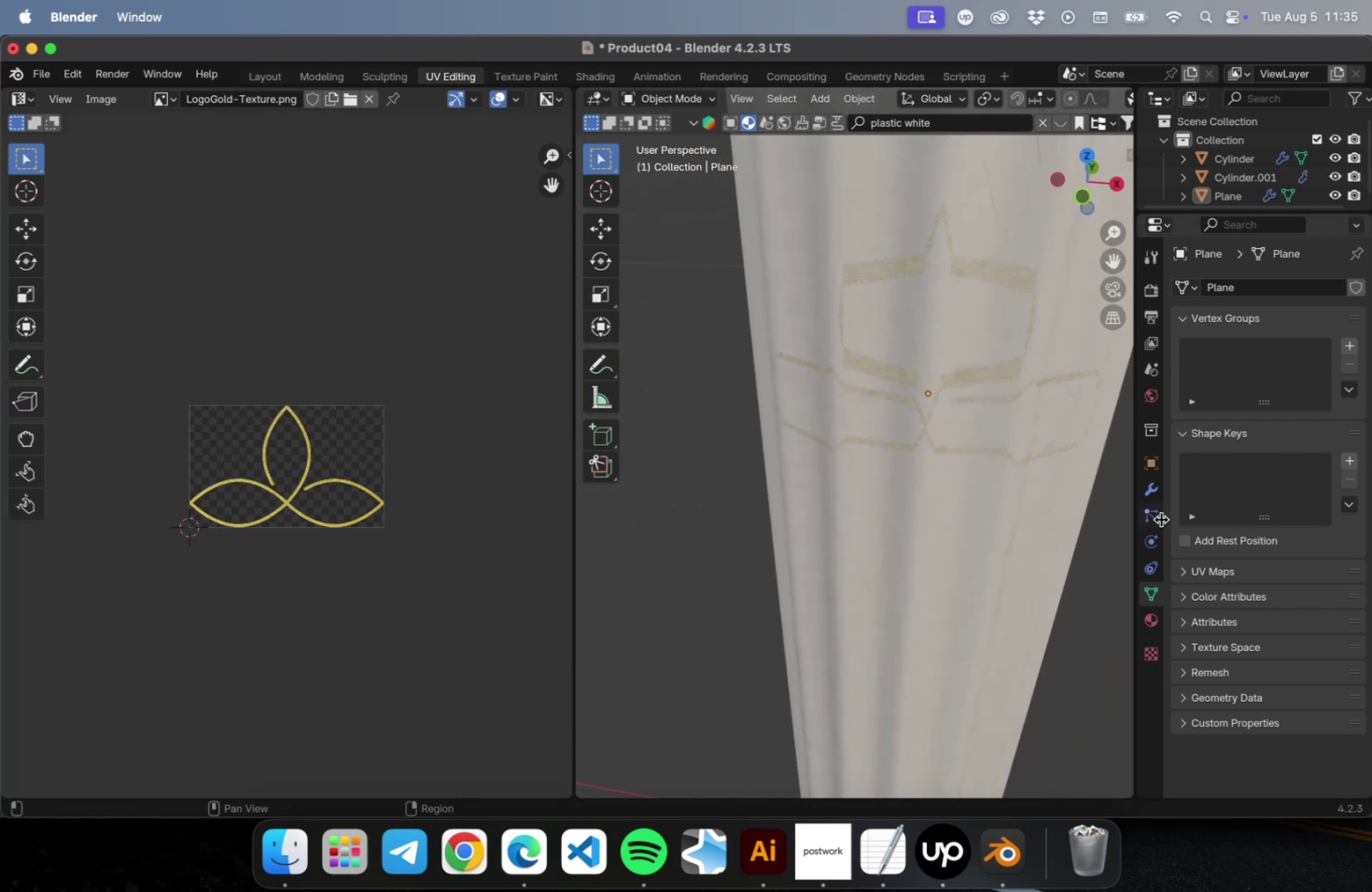 
left_click([1150, 493])
 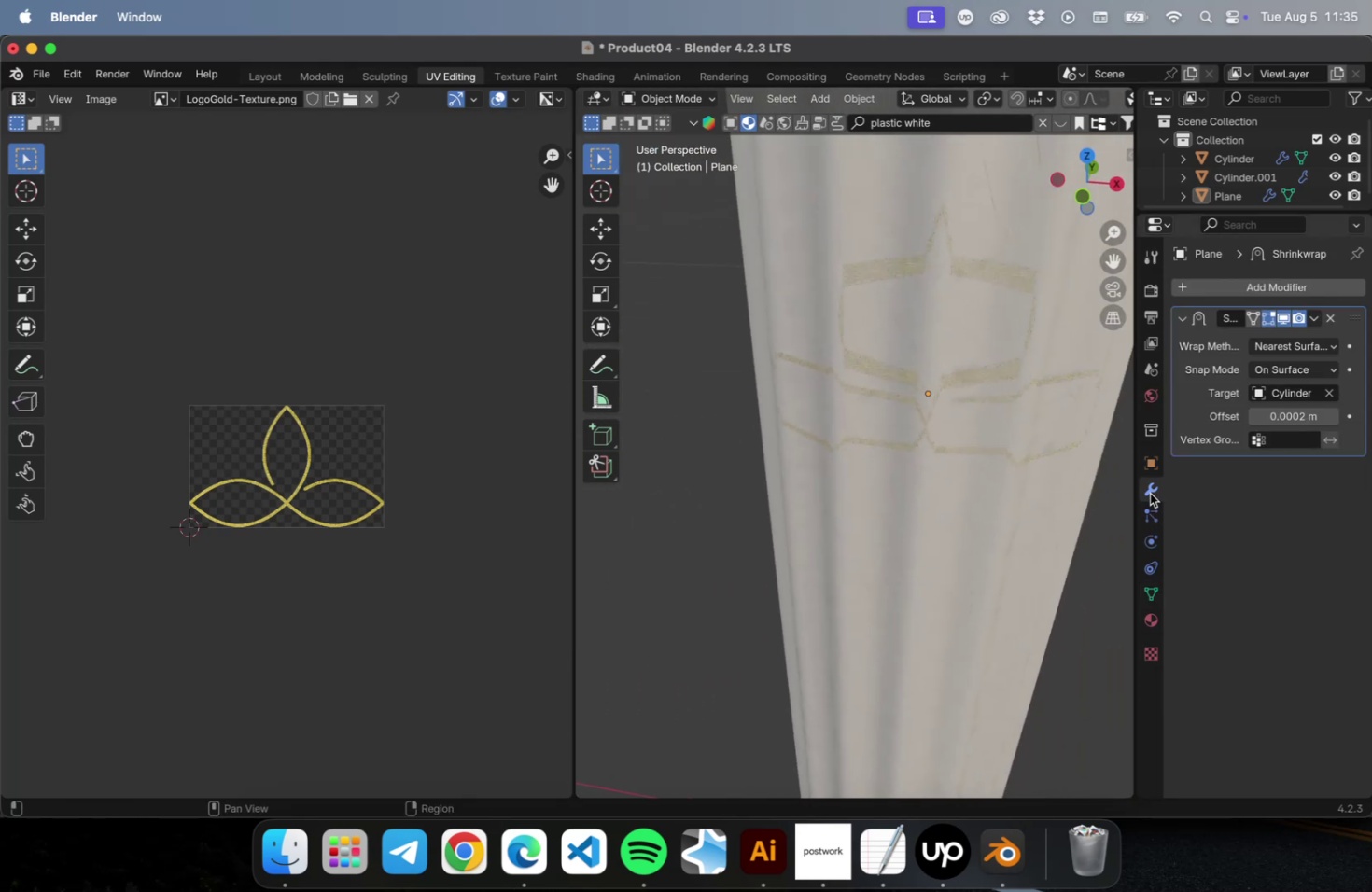 
left_click([943, 383])
 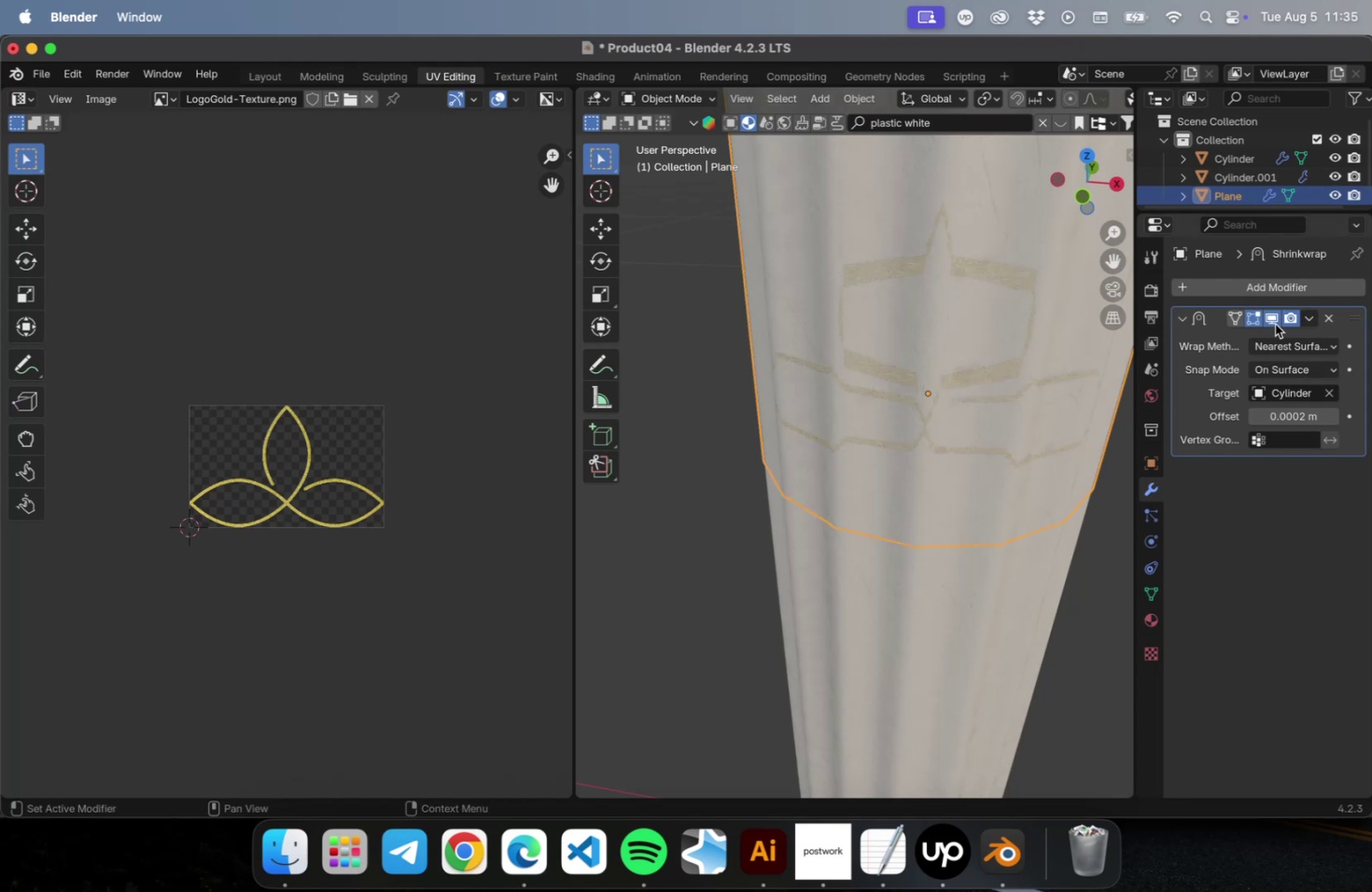 
scroll: coordinate [897, 436], scroll_direction: down, amount: 22.0
 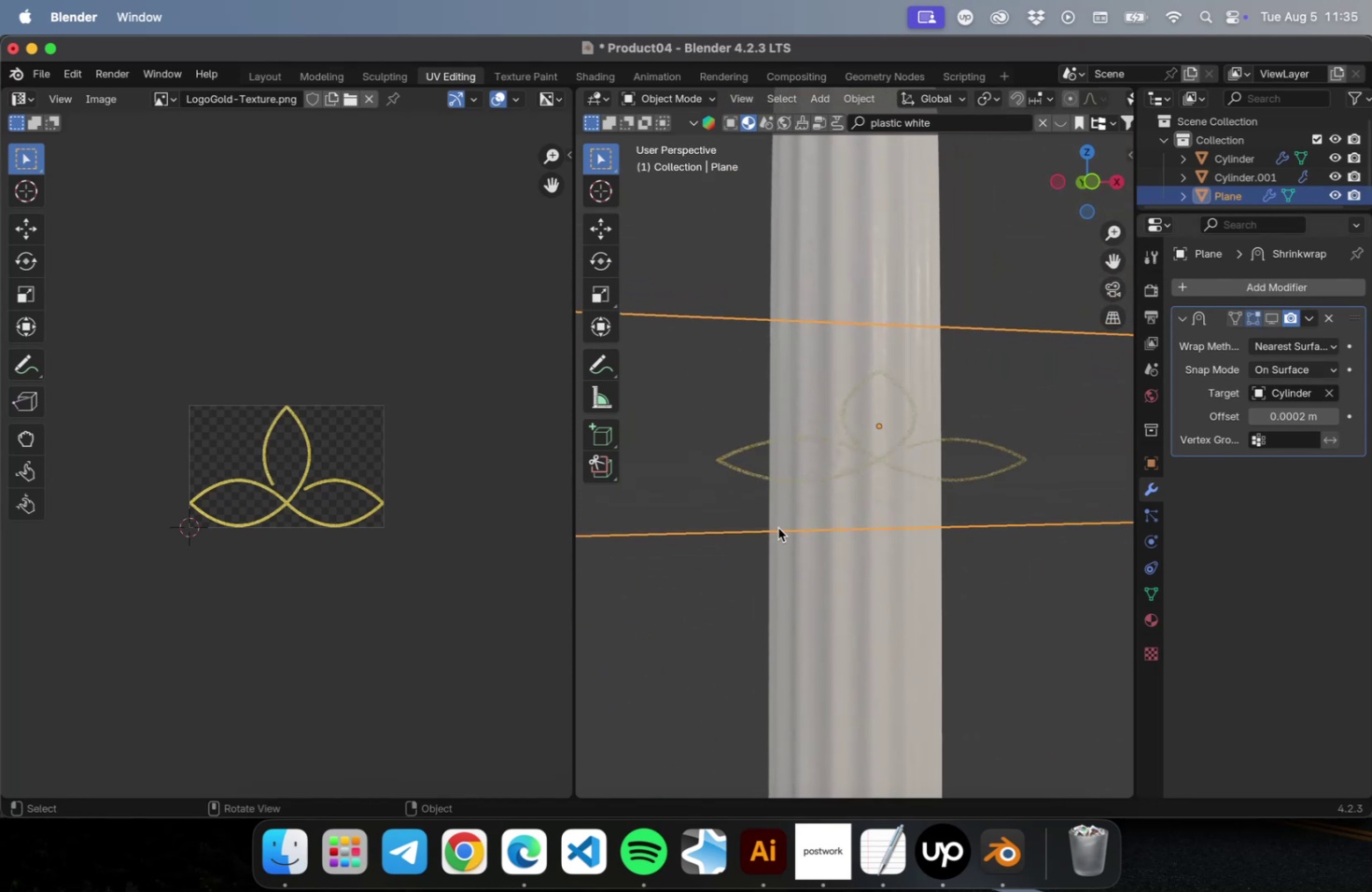 
key(A)
 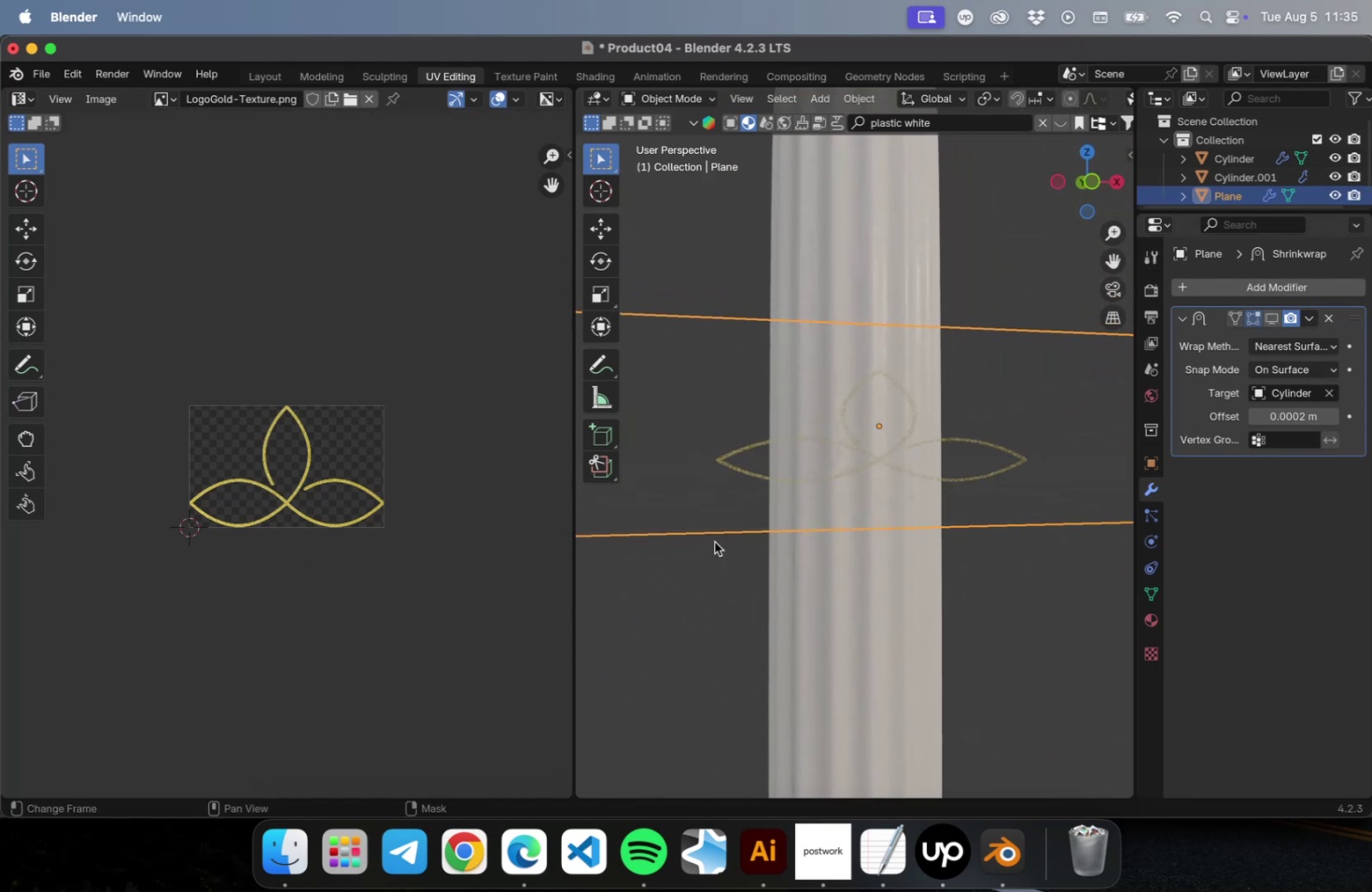 
key(Tab)
 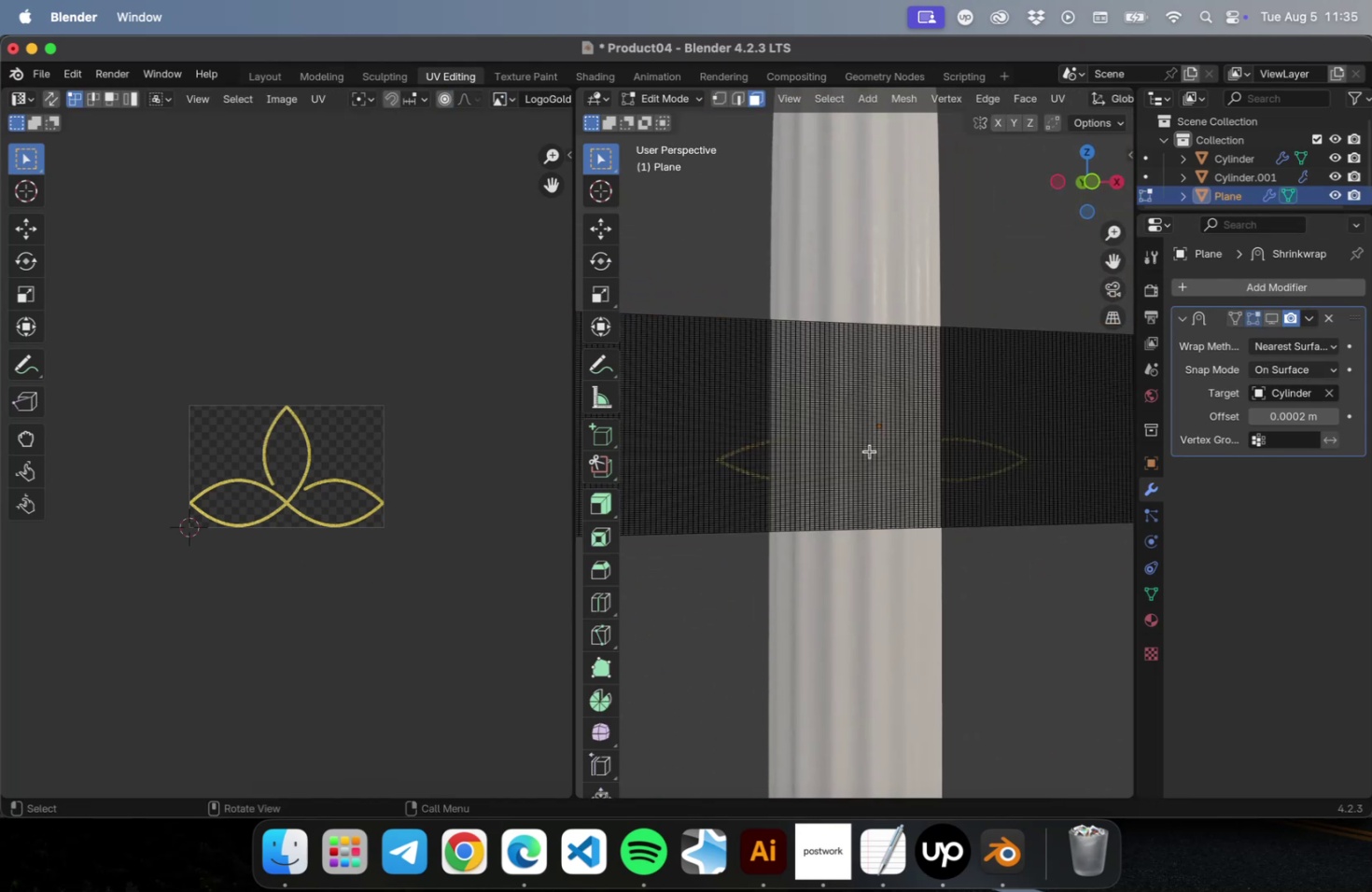 
key(A)
 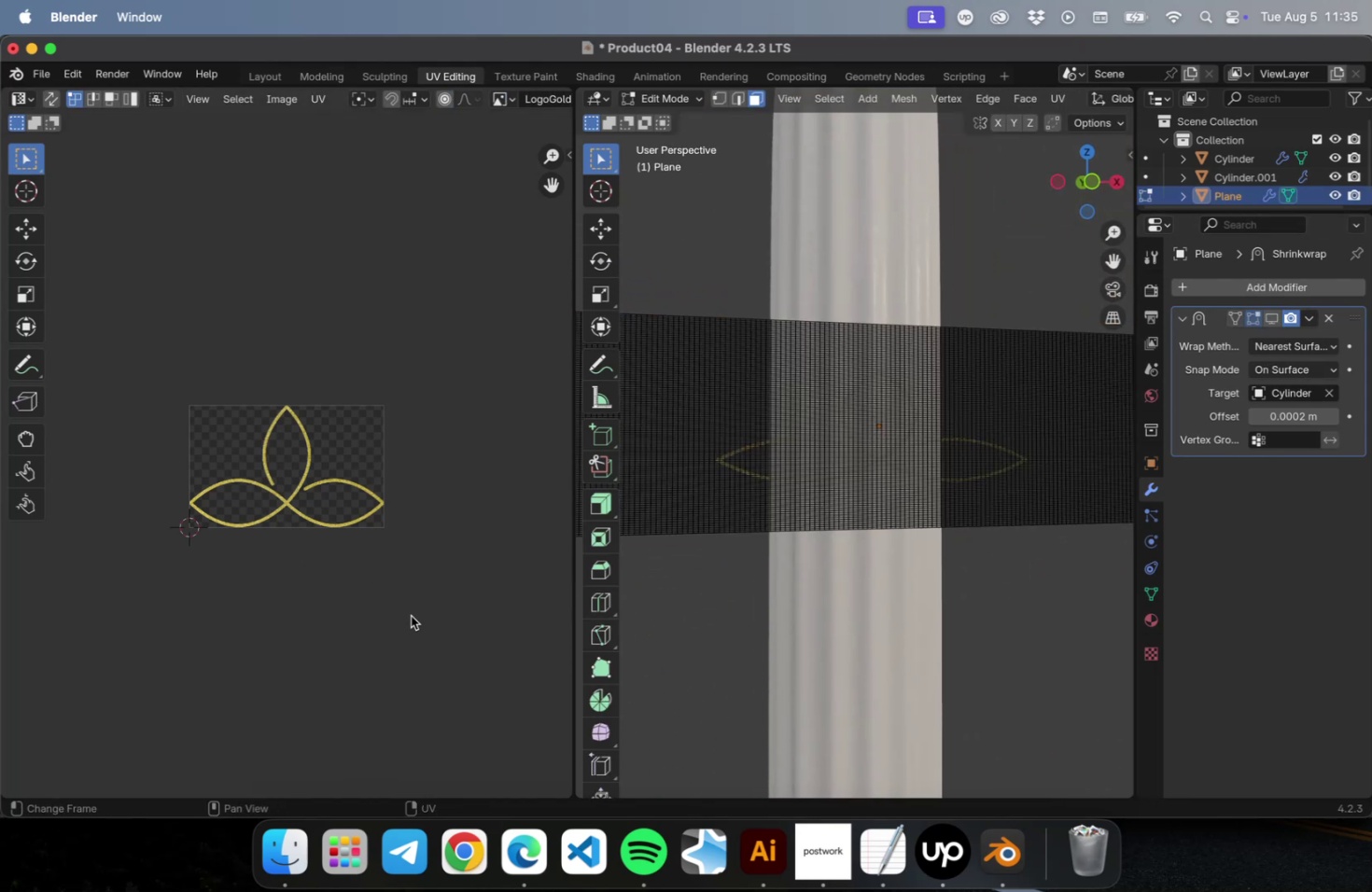 
left_click([819, 467])
 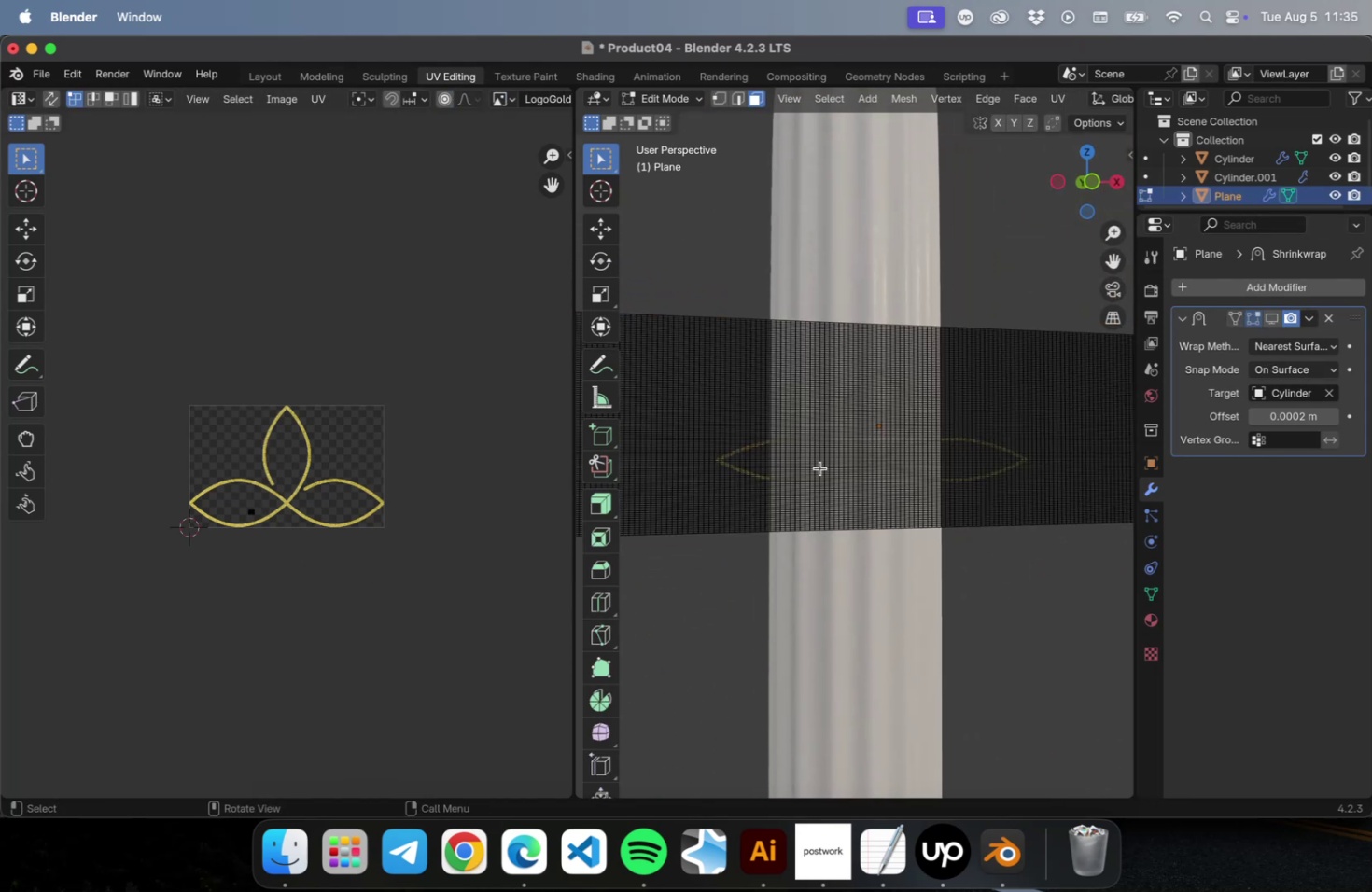 
key(A)
 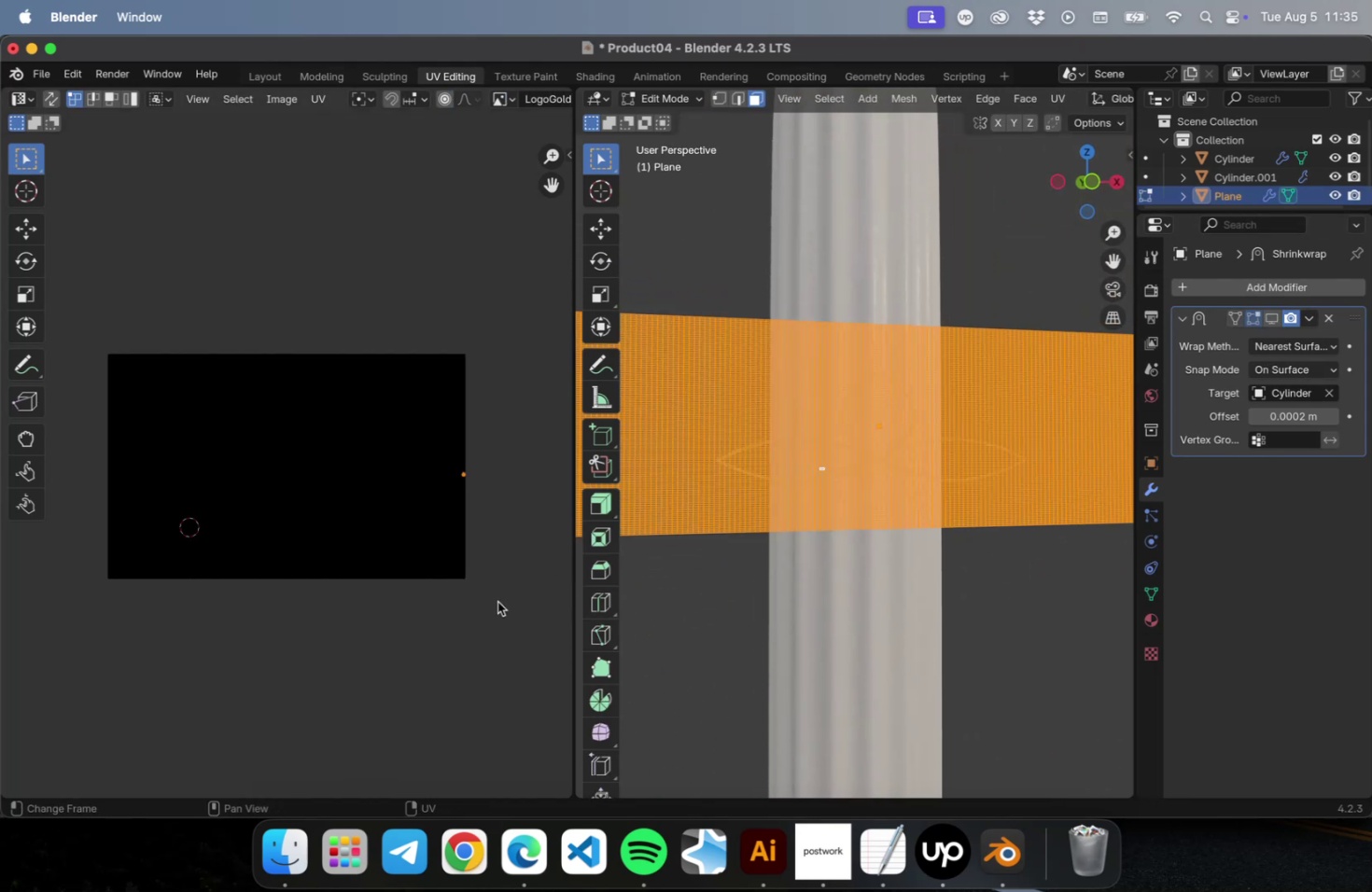 
left_click([499, 610])
 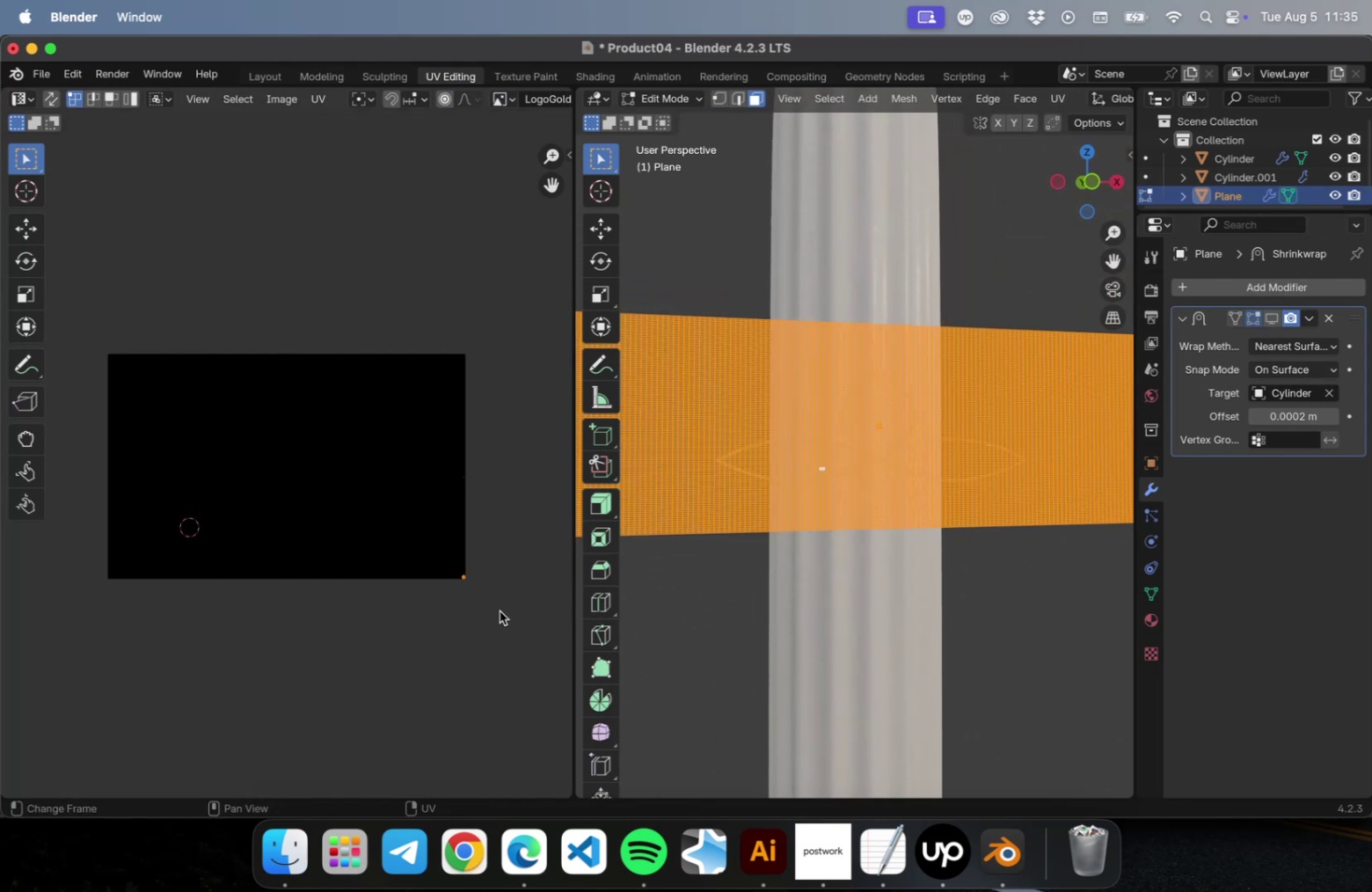 
type(as)
 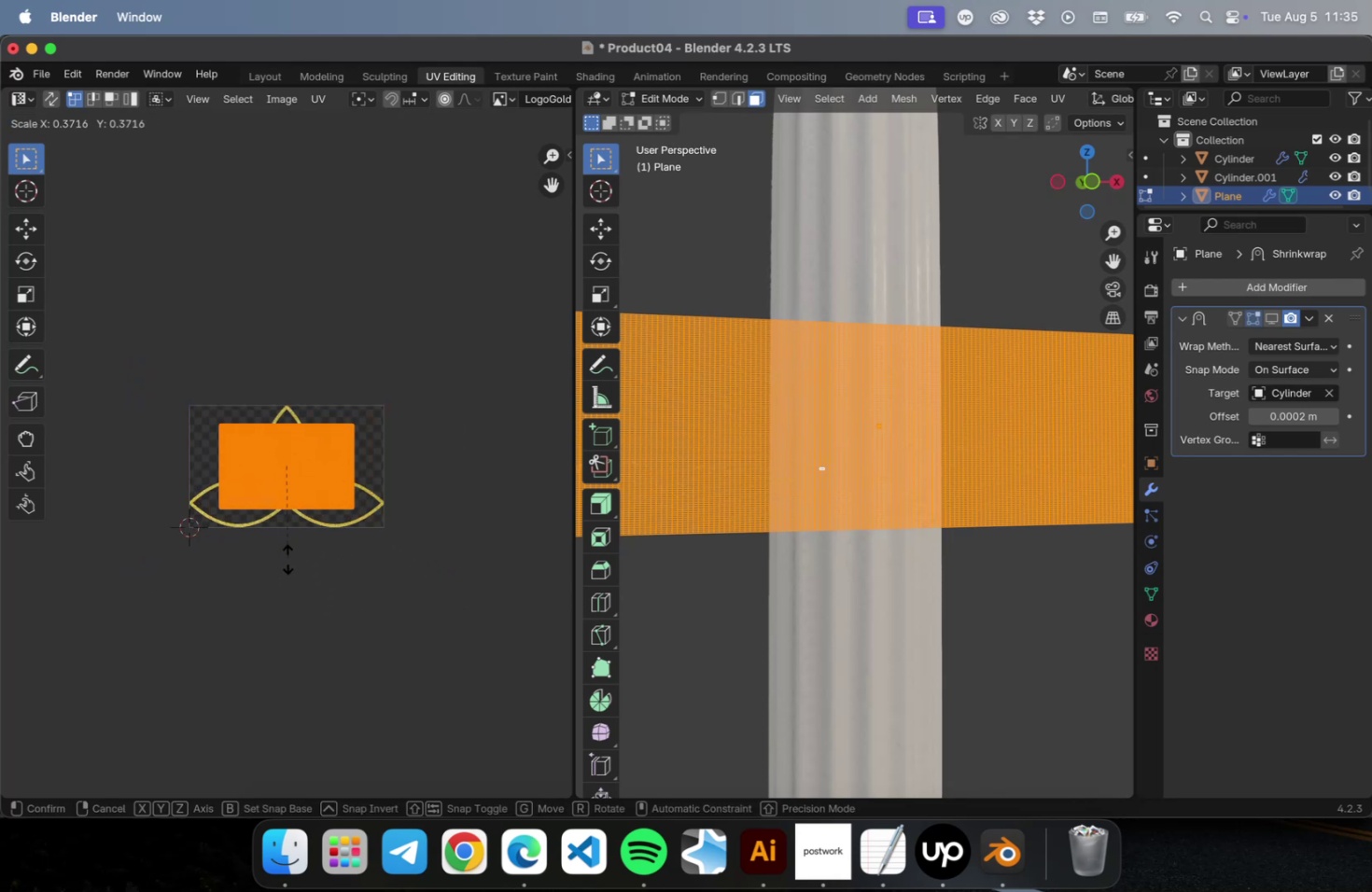 
wait(6.49)
 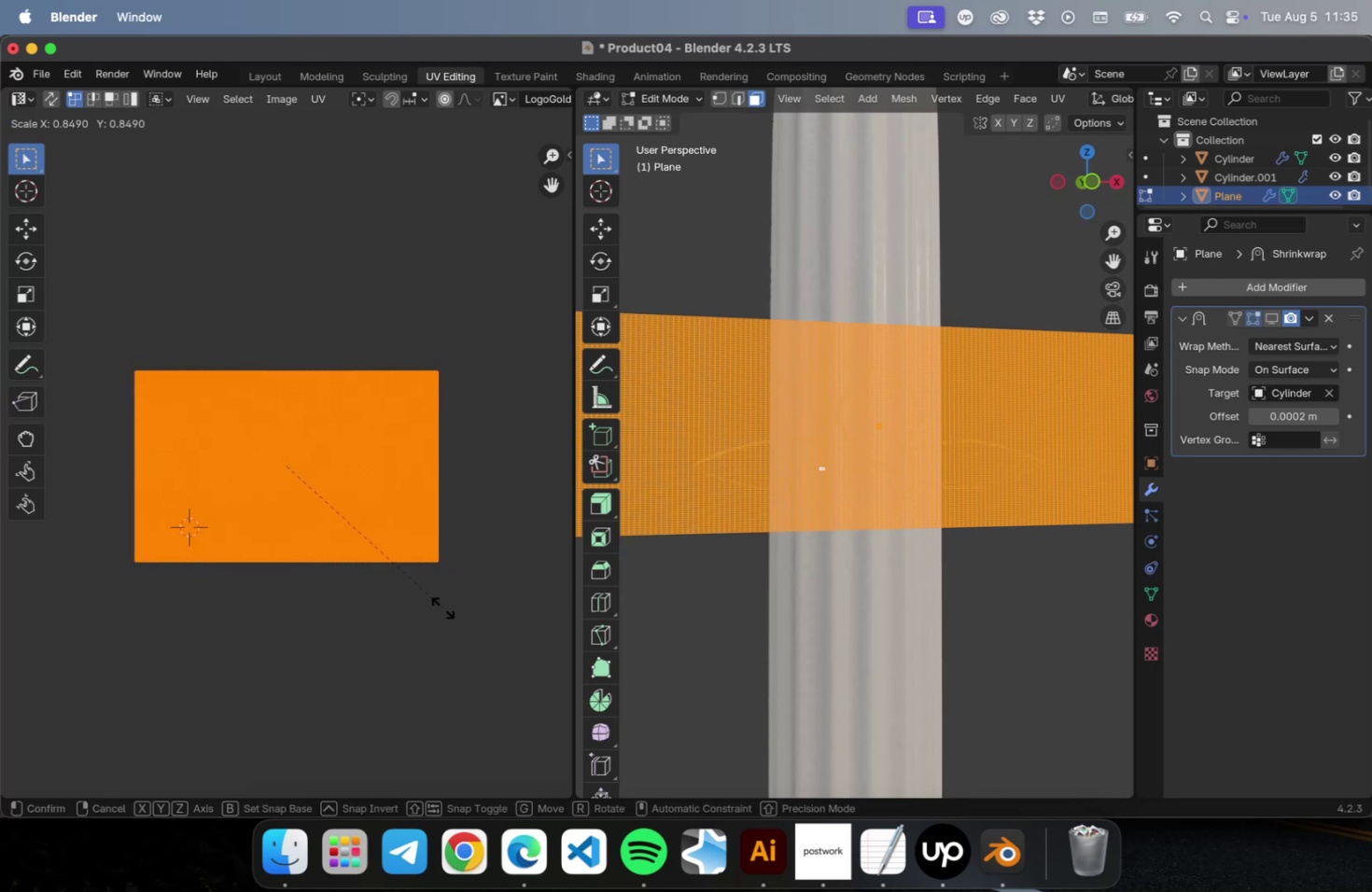 
left_click([351, 603])
 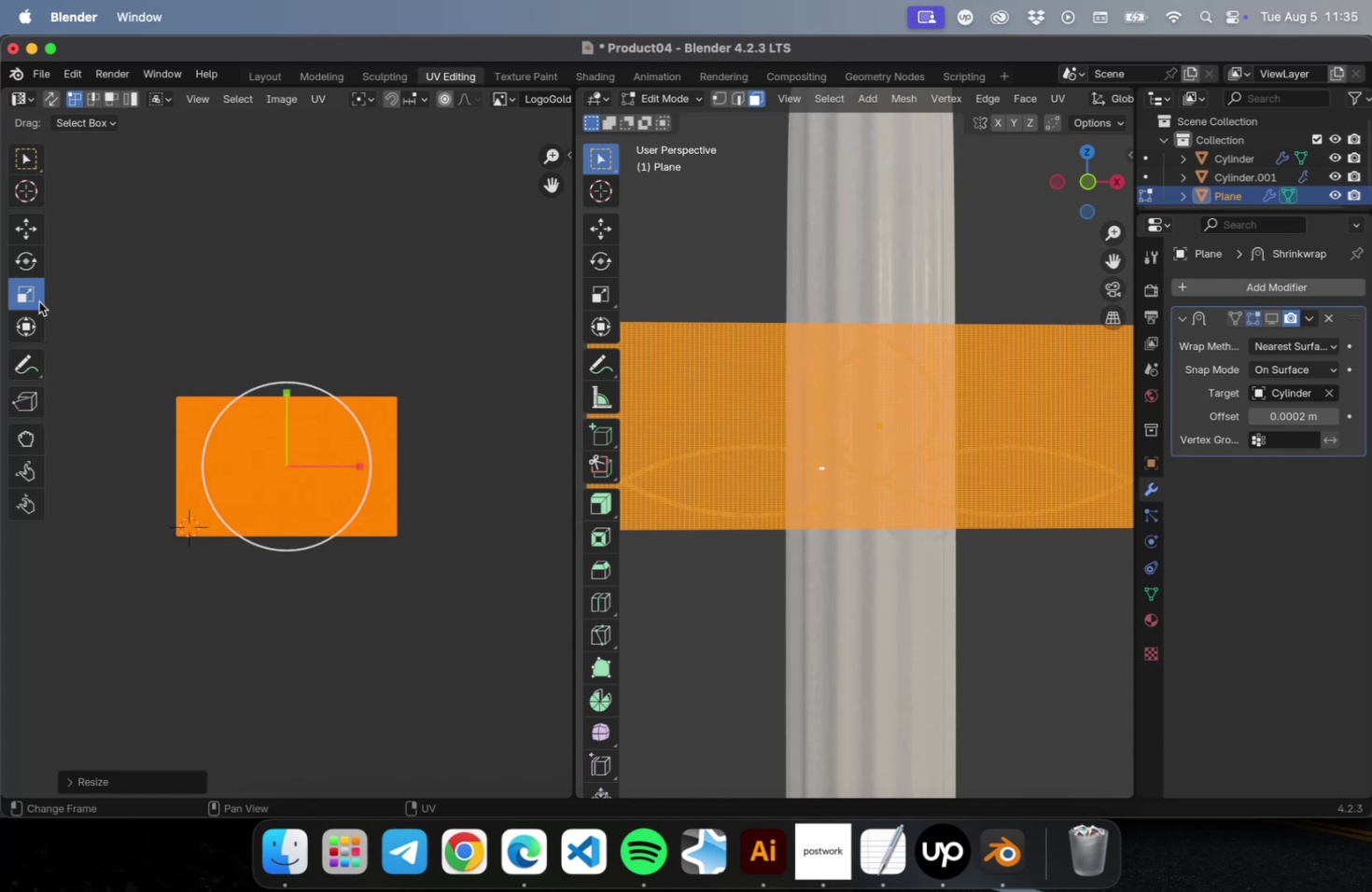 
left_click_drag(start_coordinate=[357, 465], to_coordinate=[401, 465])
 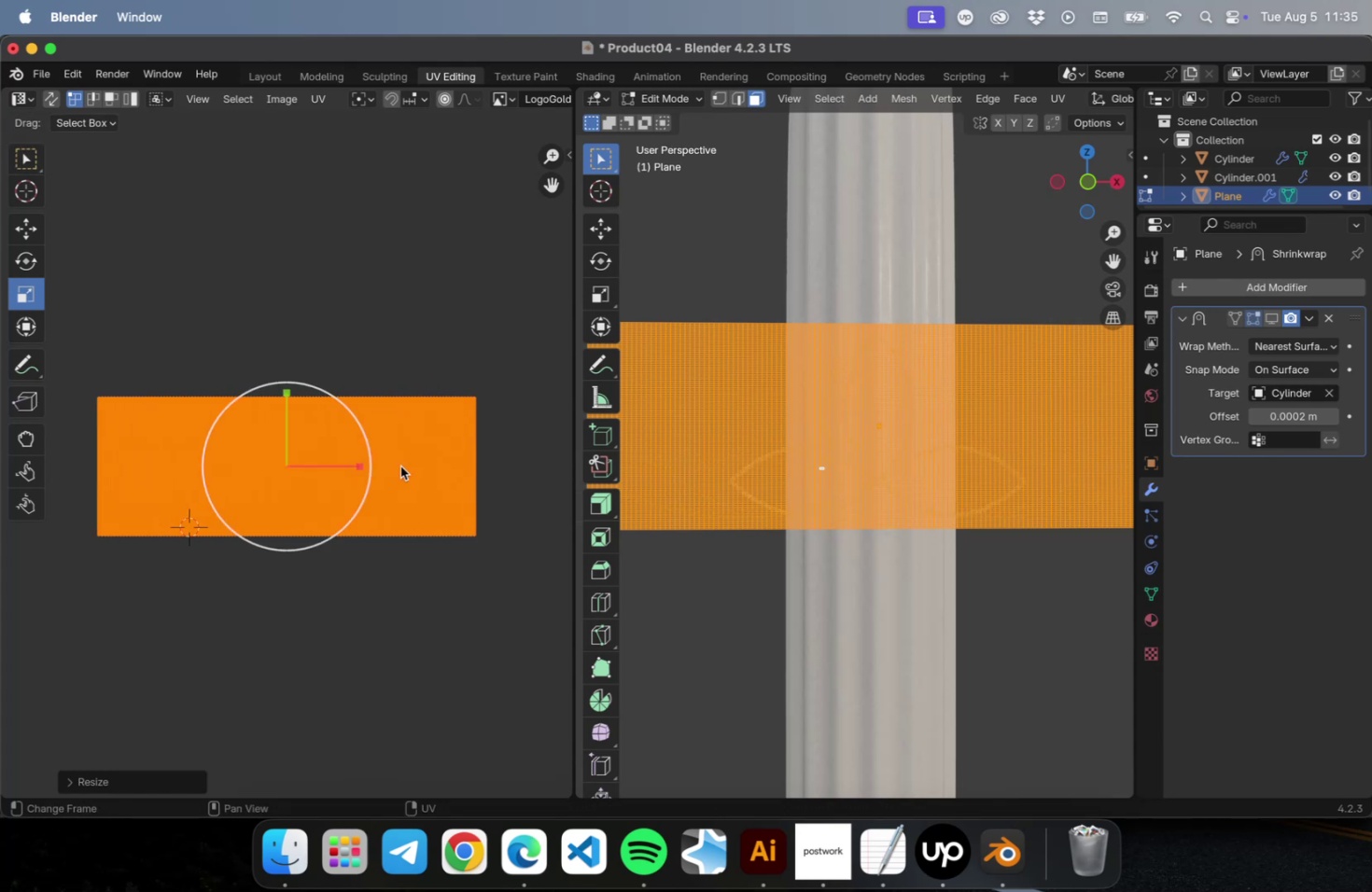 
key(Tab)
 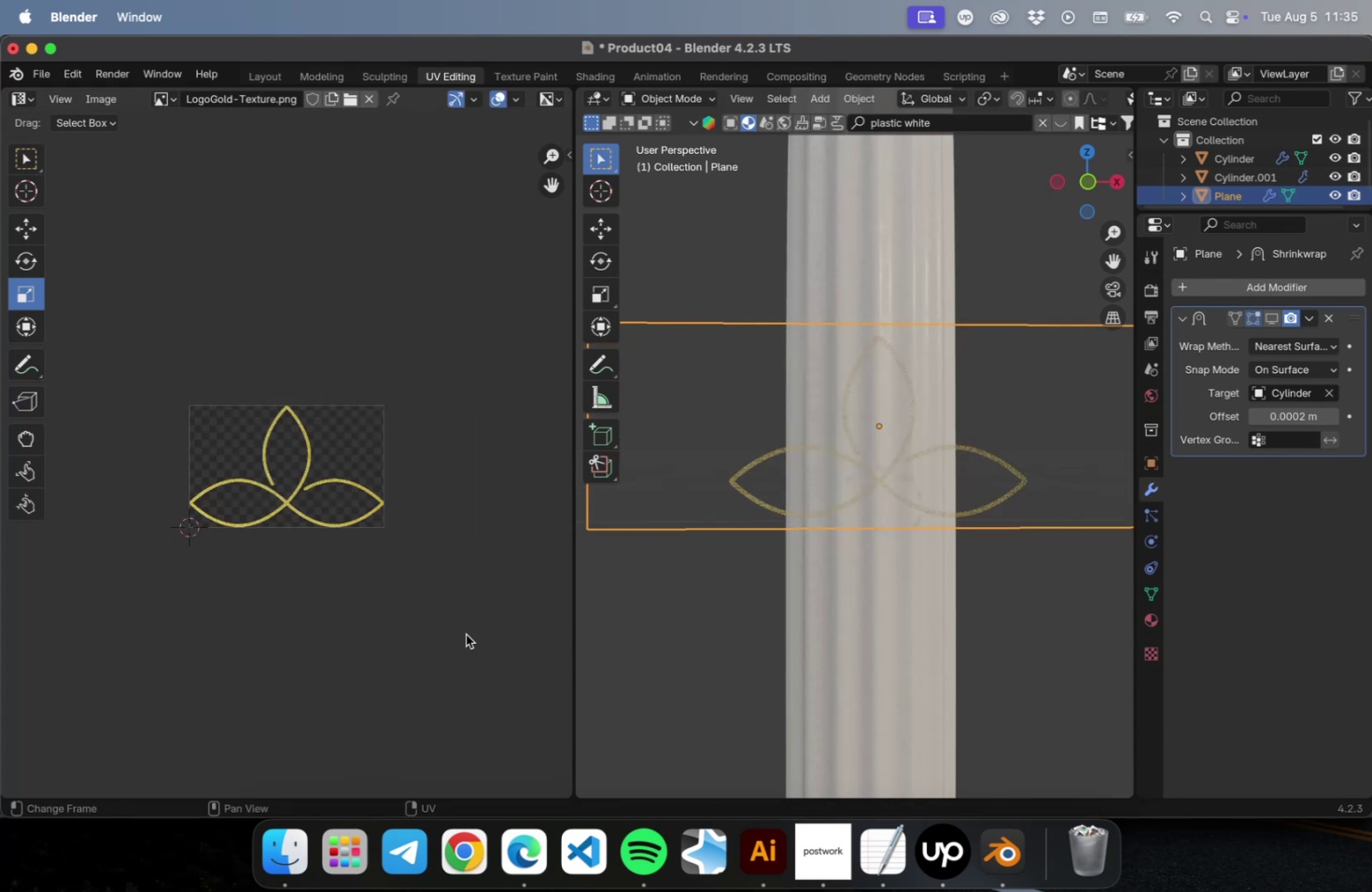 
left_click([466, 634])
 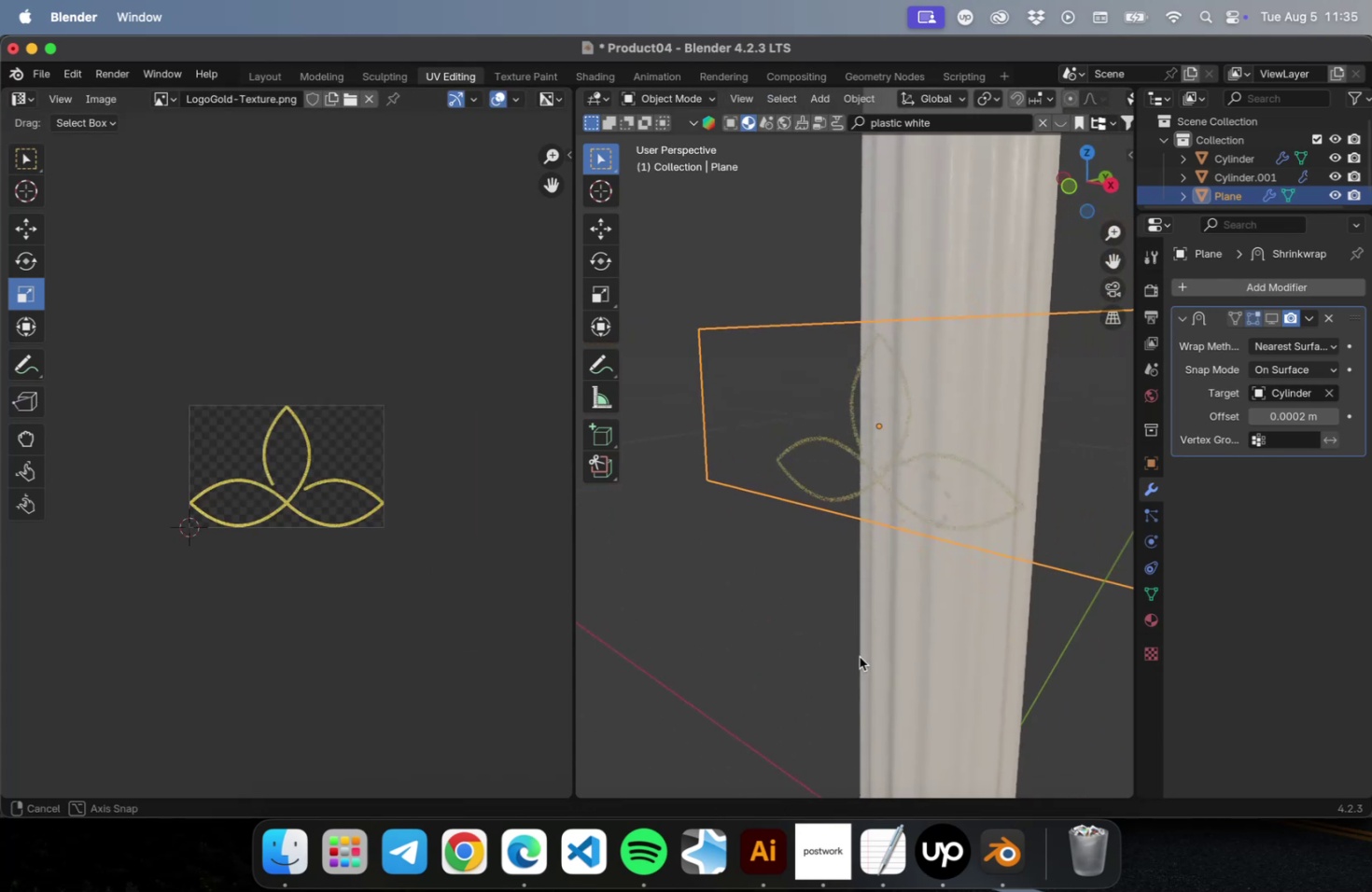 
scroll: coordinate [947, 474], scroll_direction: up, amount: 15.0
 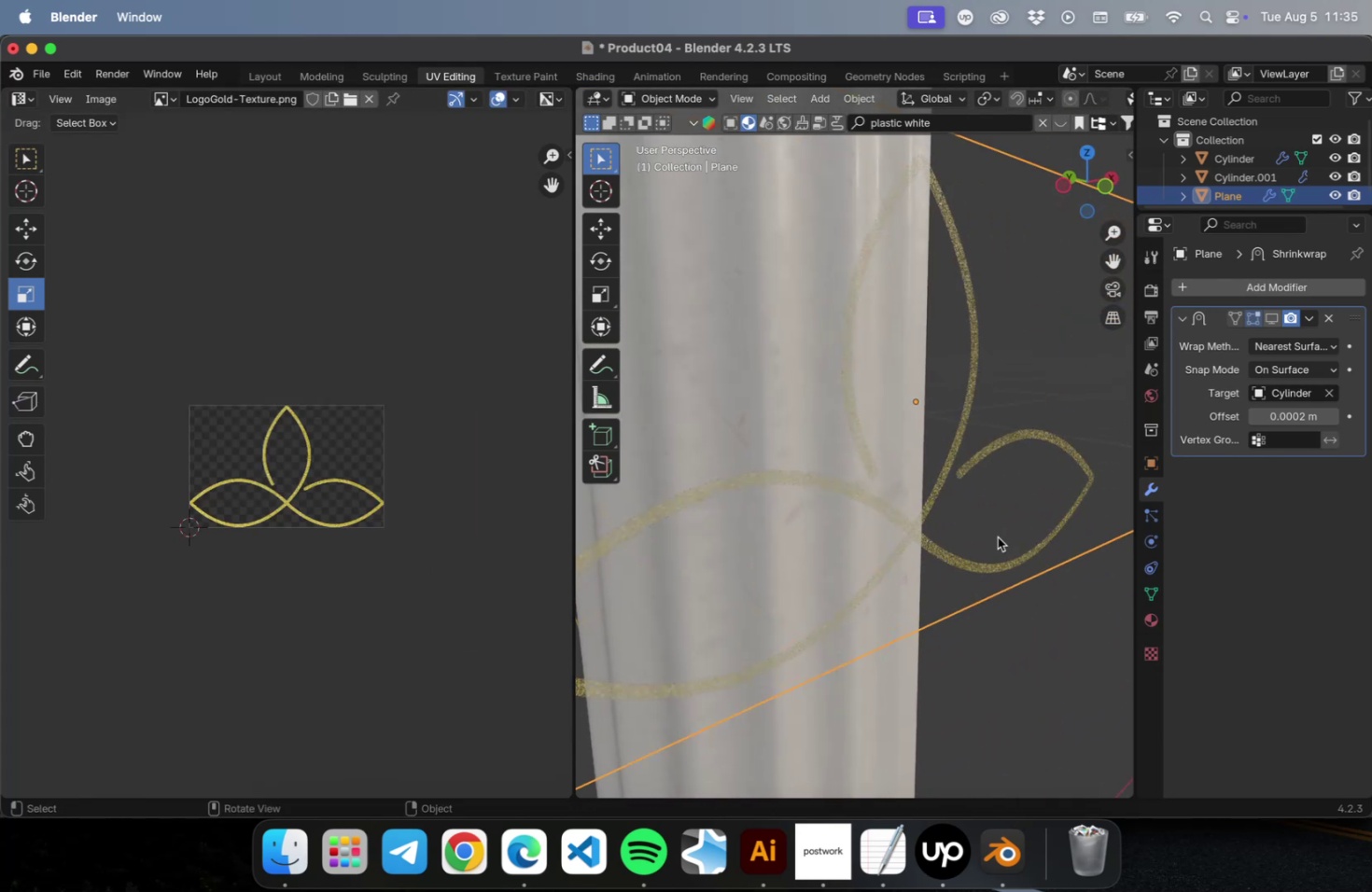 
key(Meta+CommandLeft)
 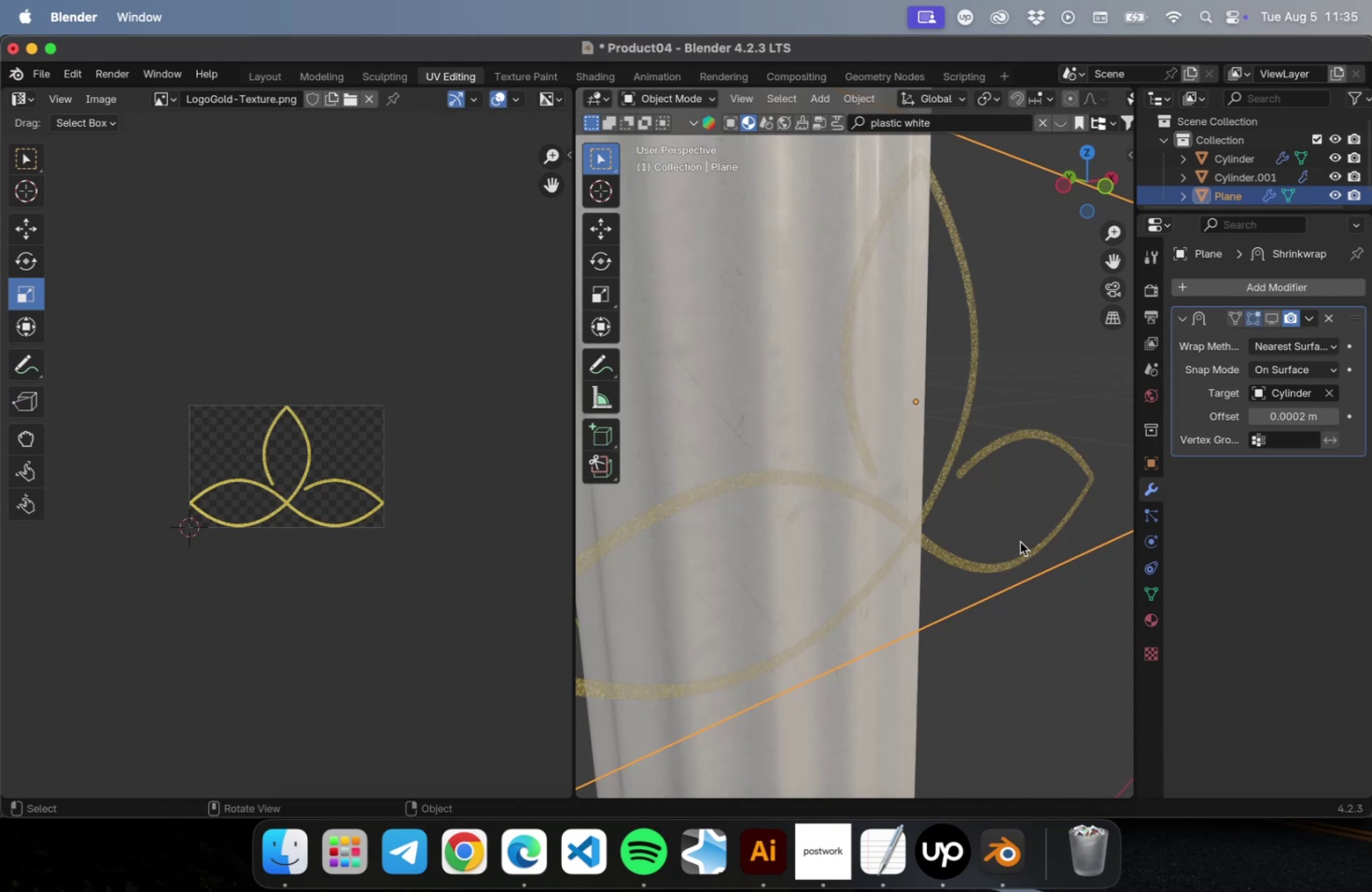 
key(Meta+S)
 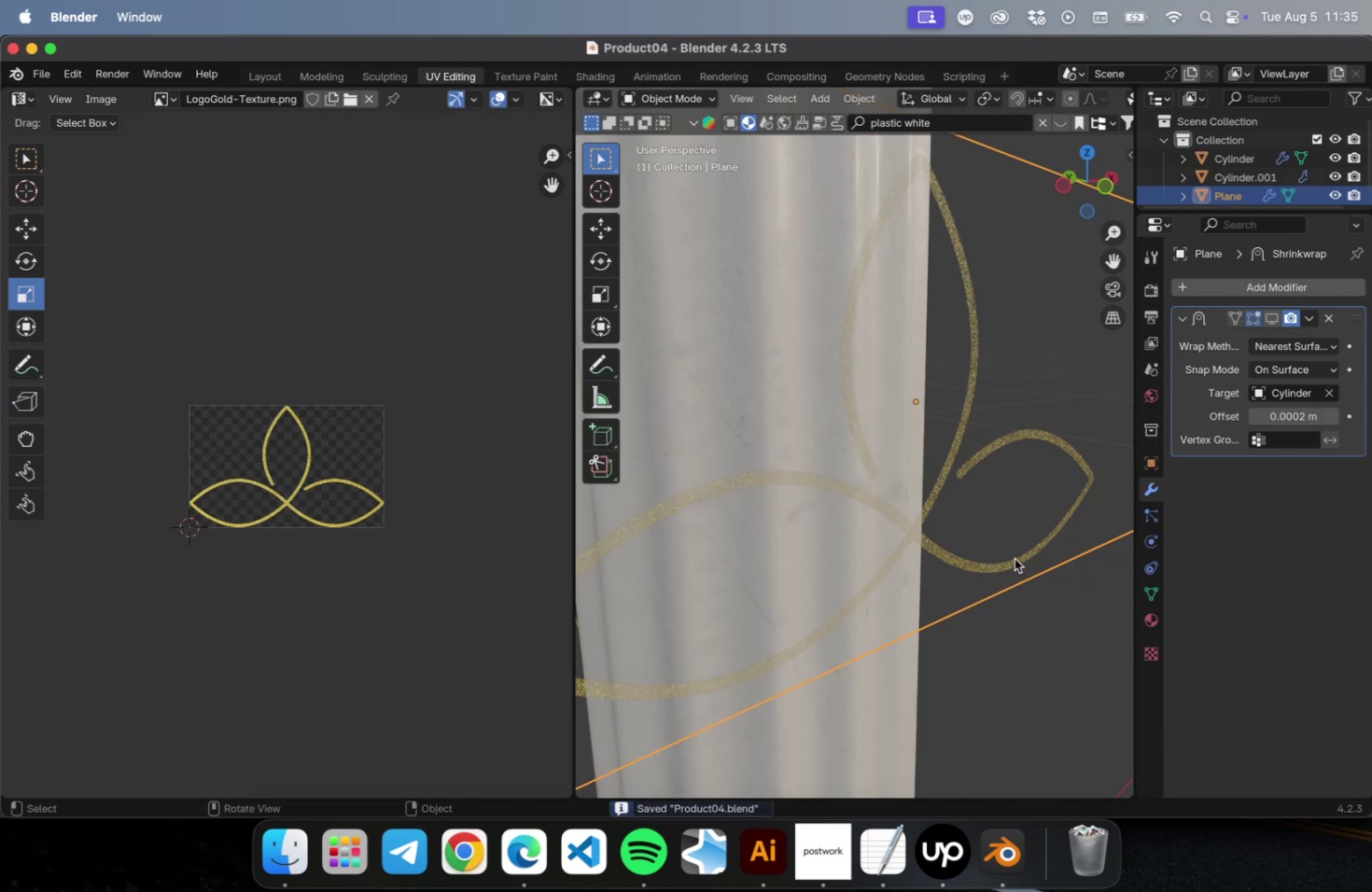 
wait(8.36)
 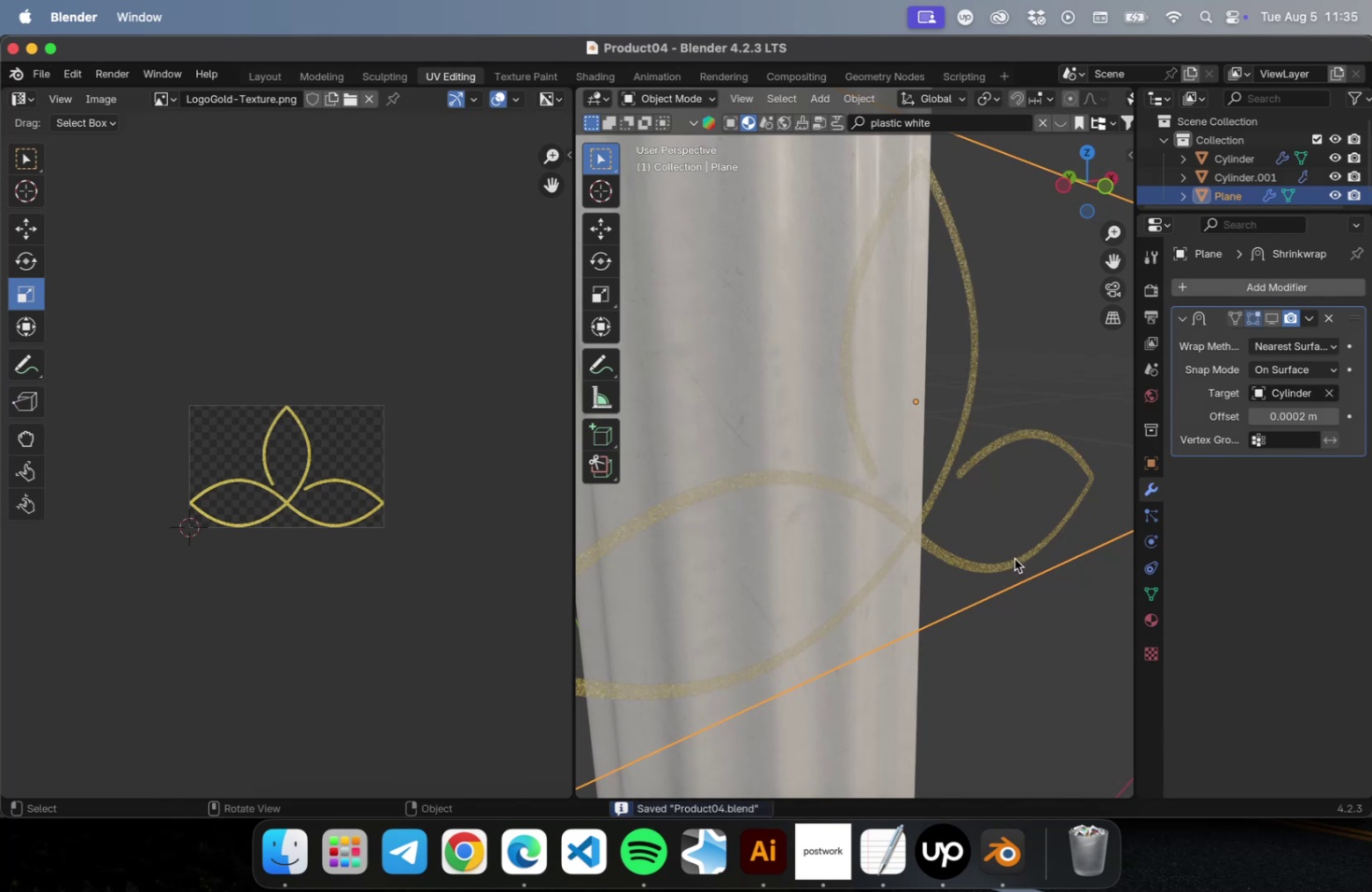 
left_click([1032, 550])
 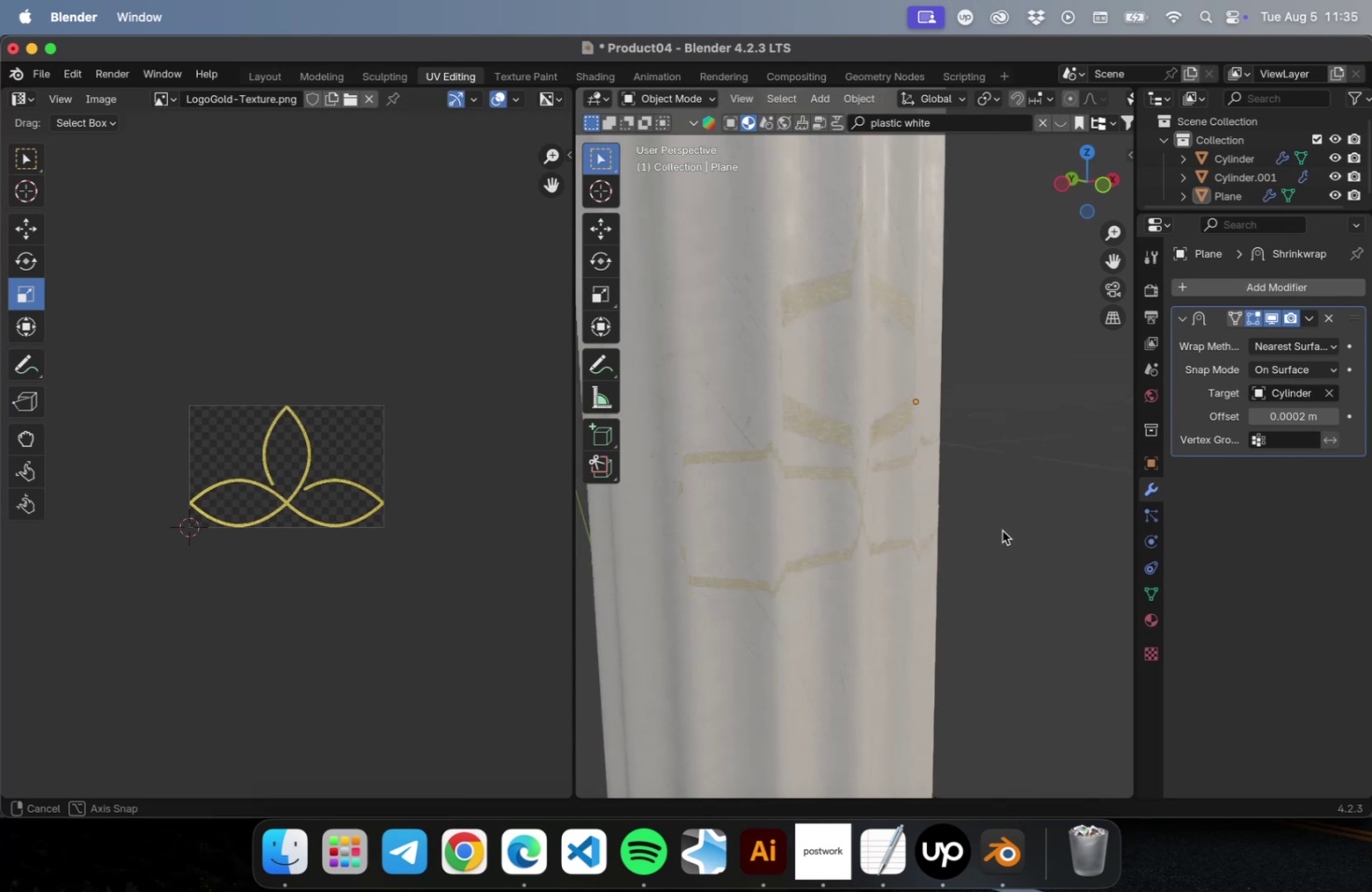 
left_click([937, 513])
 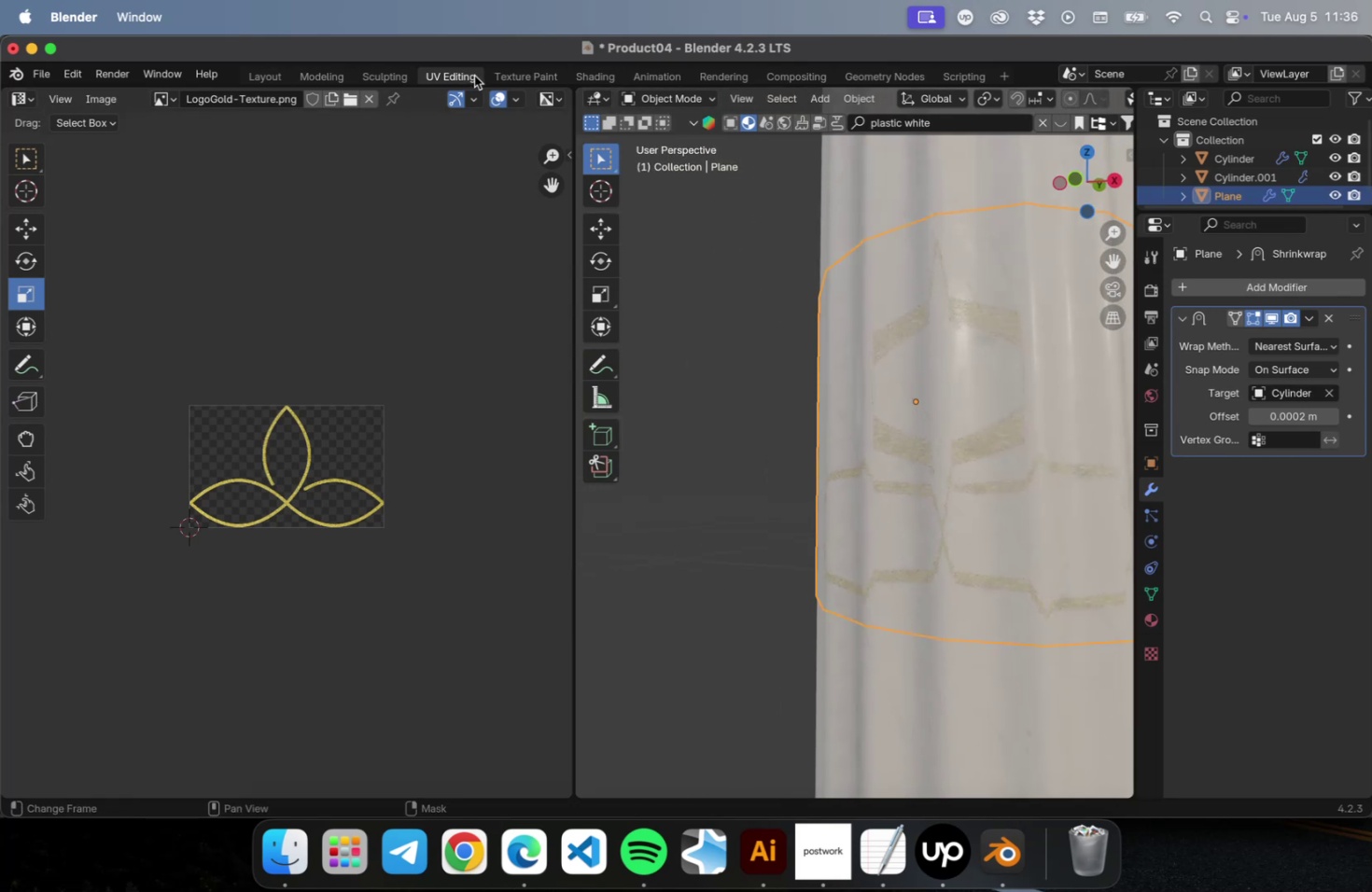 
left_click([590, 76])
 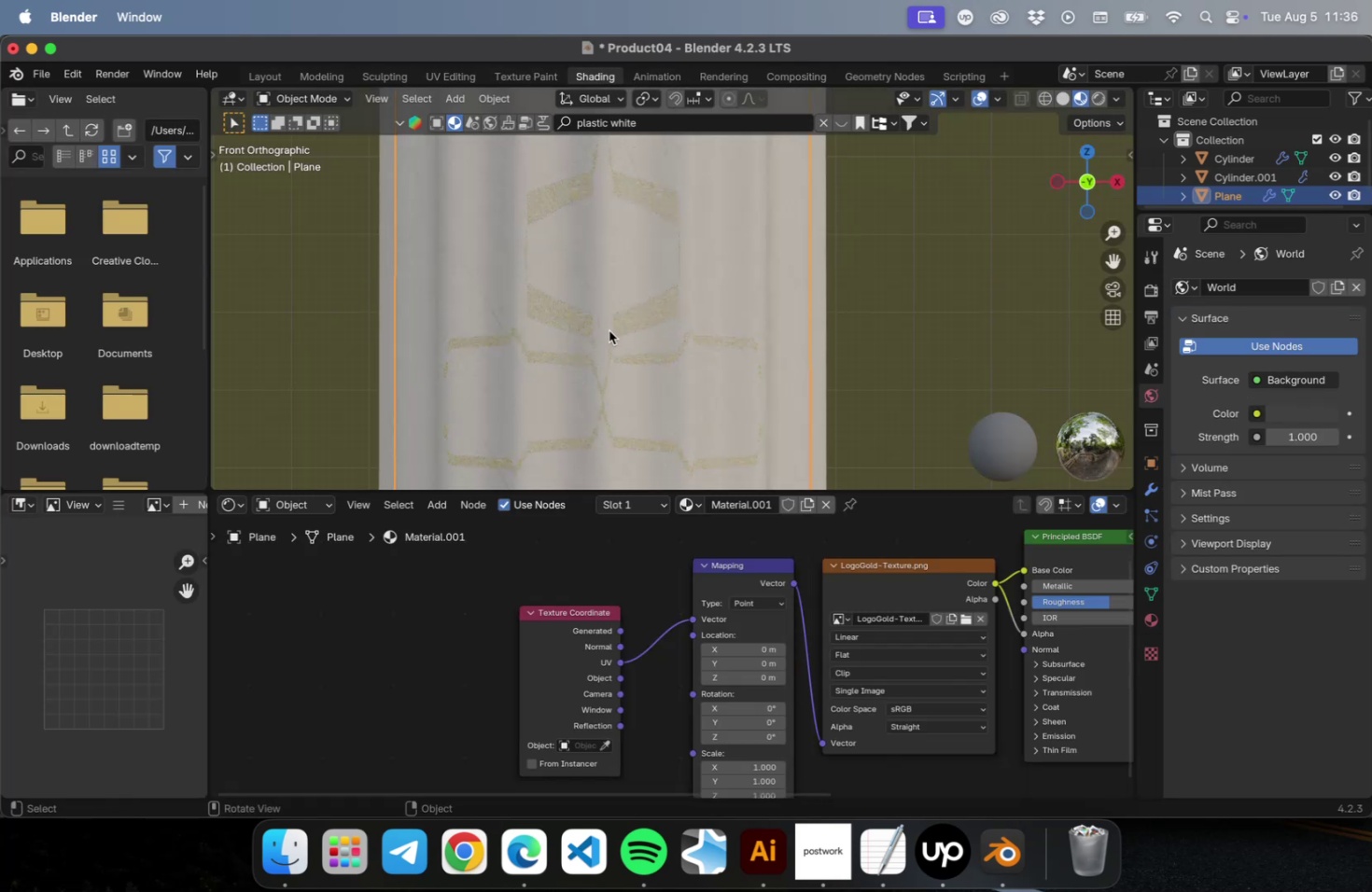 
scroll: coordinate [628, 339], scroll_direction: down, amount: 2.0
 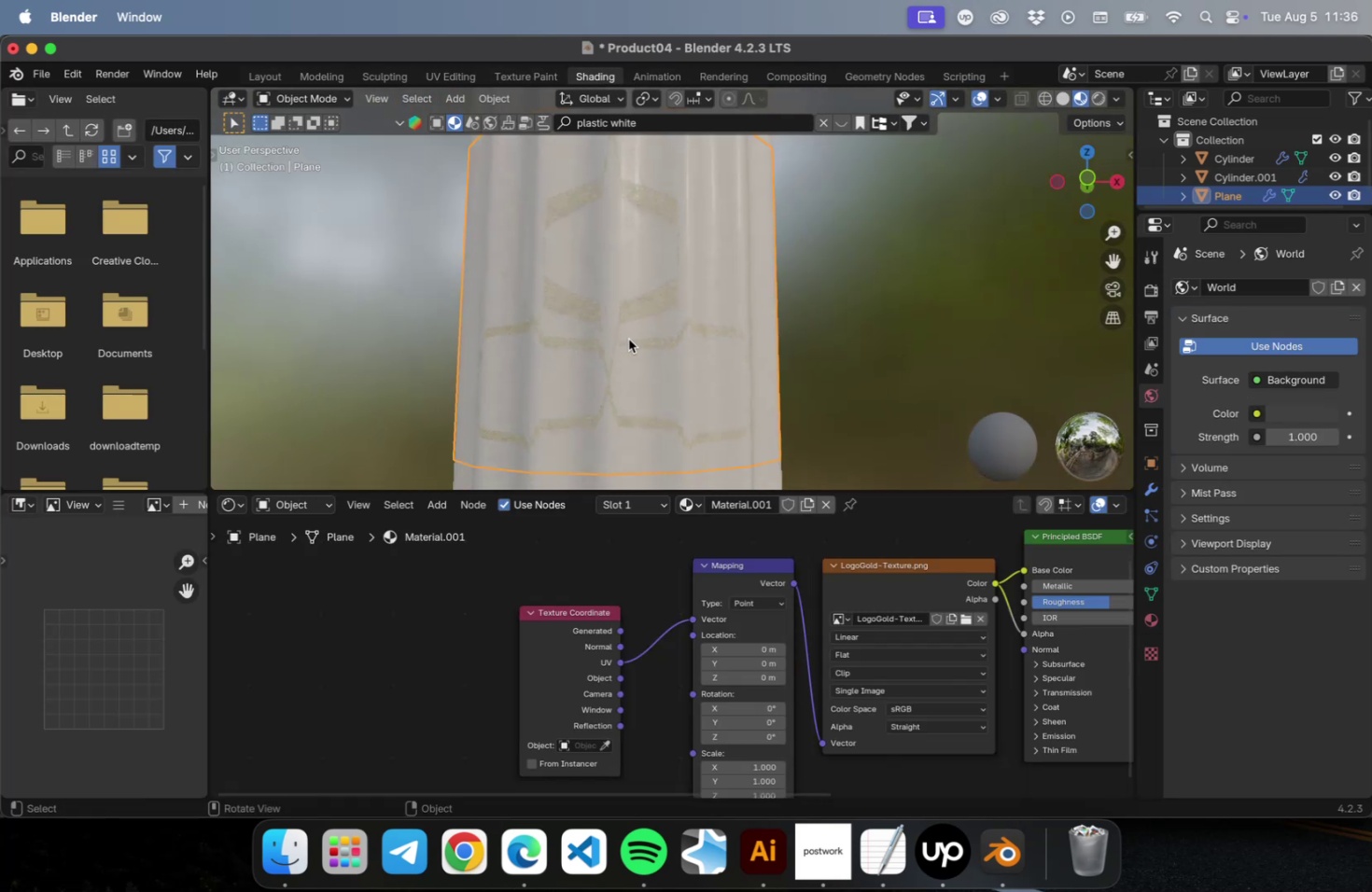 
key(Shift+ShiftLeft)
 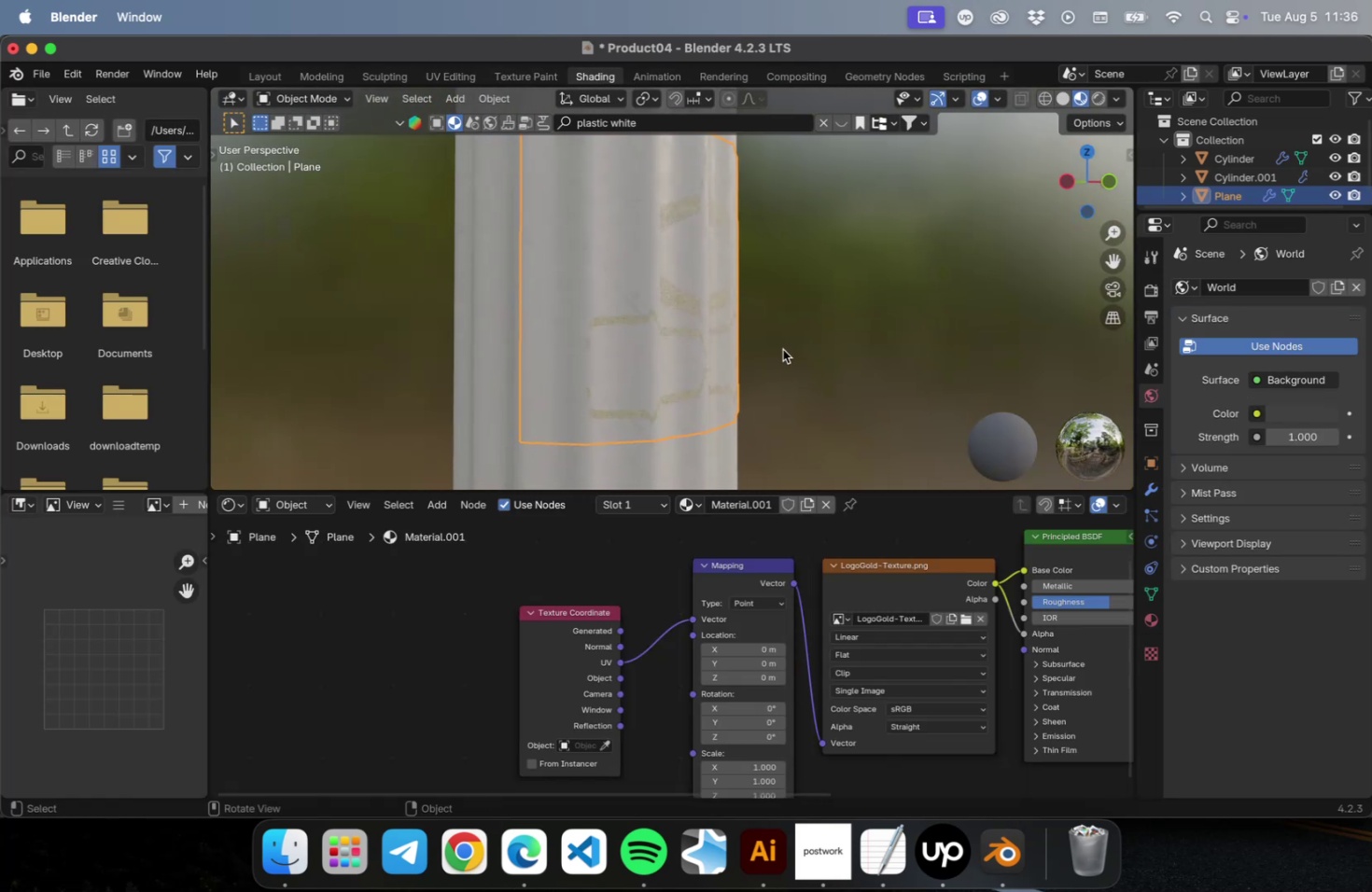 
left_click([482, 336])
 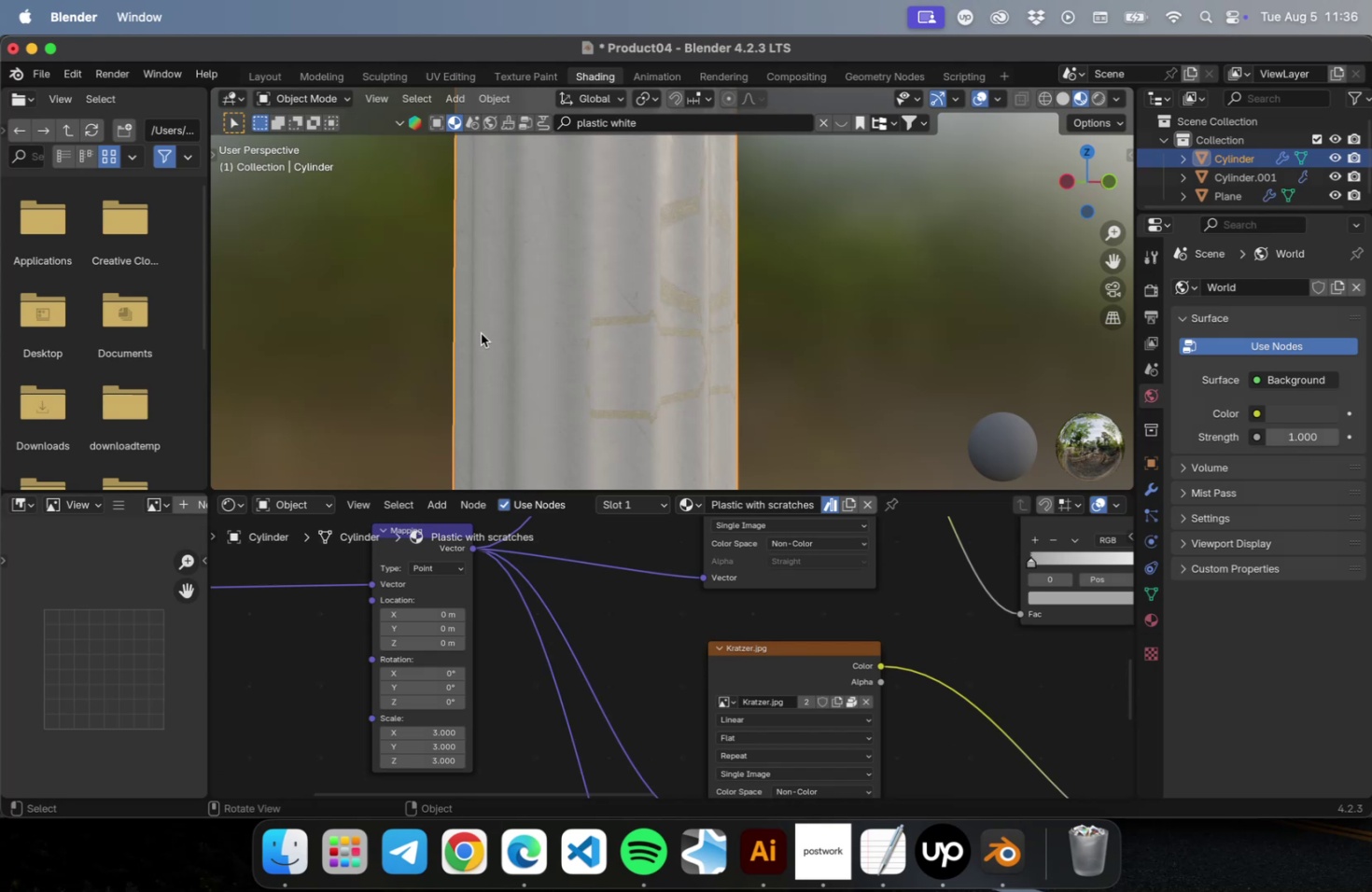 
scroll: coordinate [648, 637], scroll_direction: down, amount: 45.0
 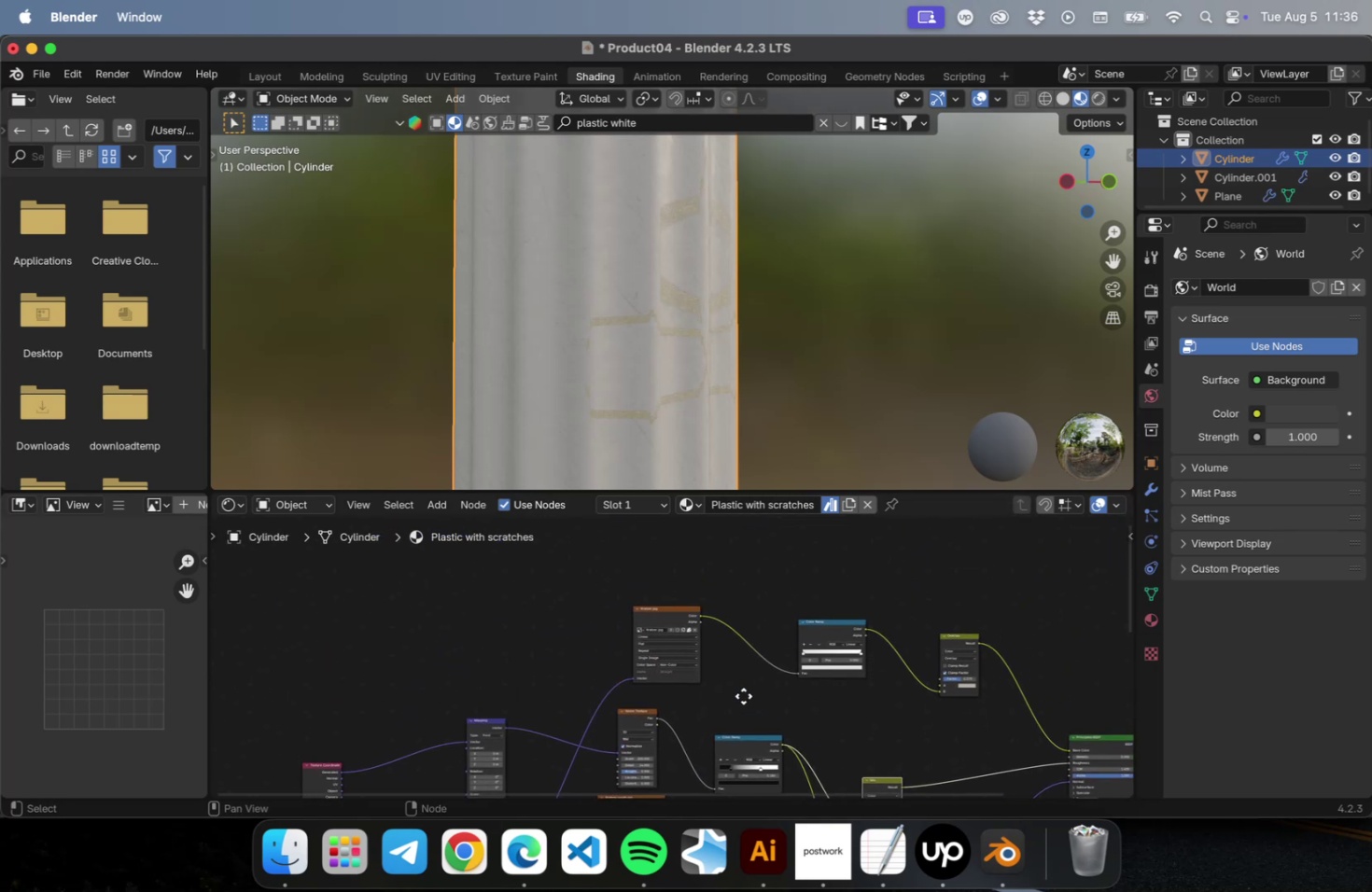 
left_click([626, 413])
 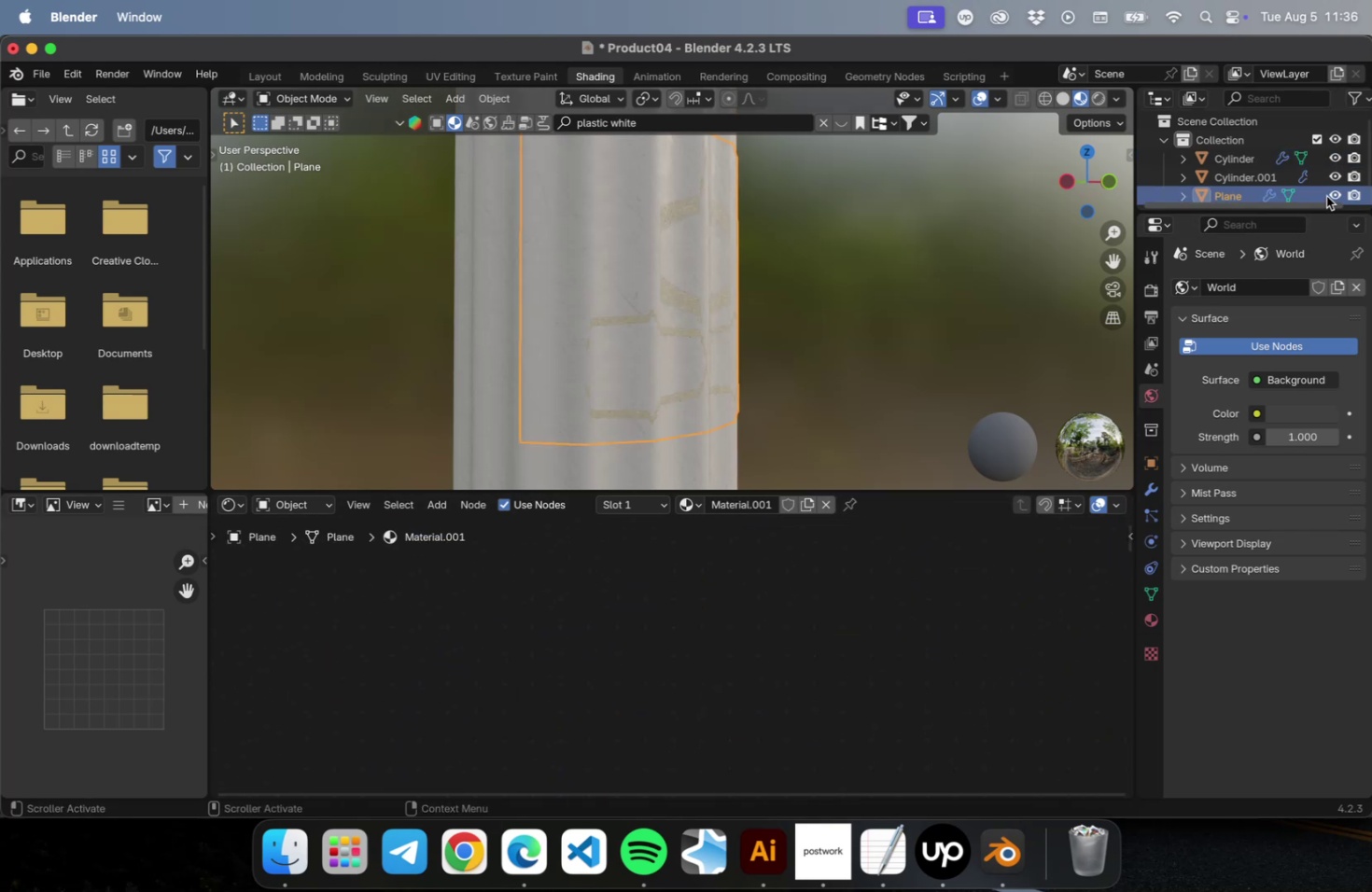 
scroll: coordinate [827, 331], scroll_direction: down, amount: 16.0
 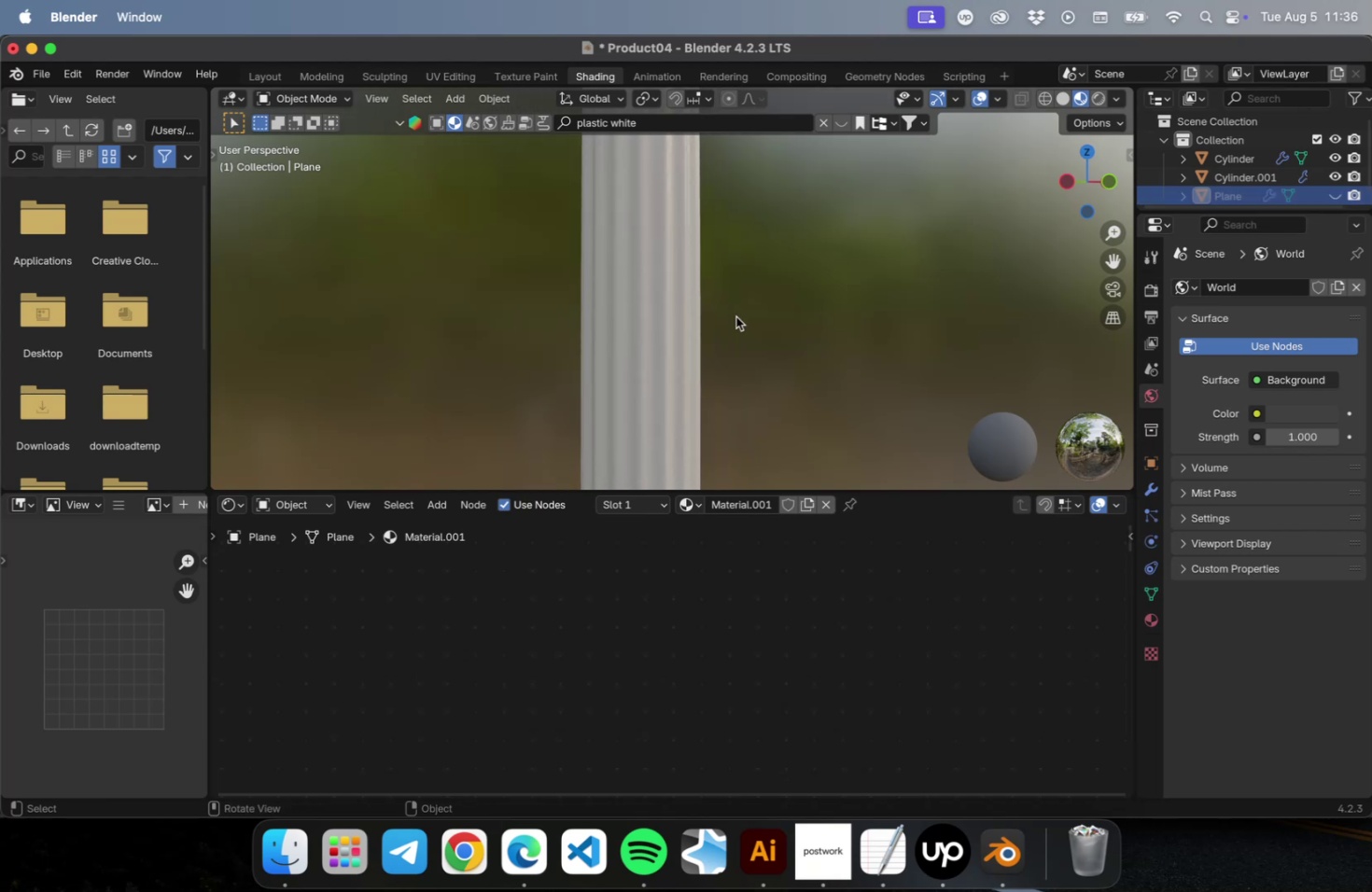 
left_click([667, 311])
 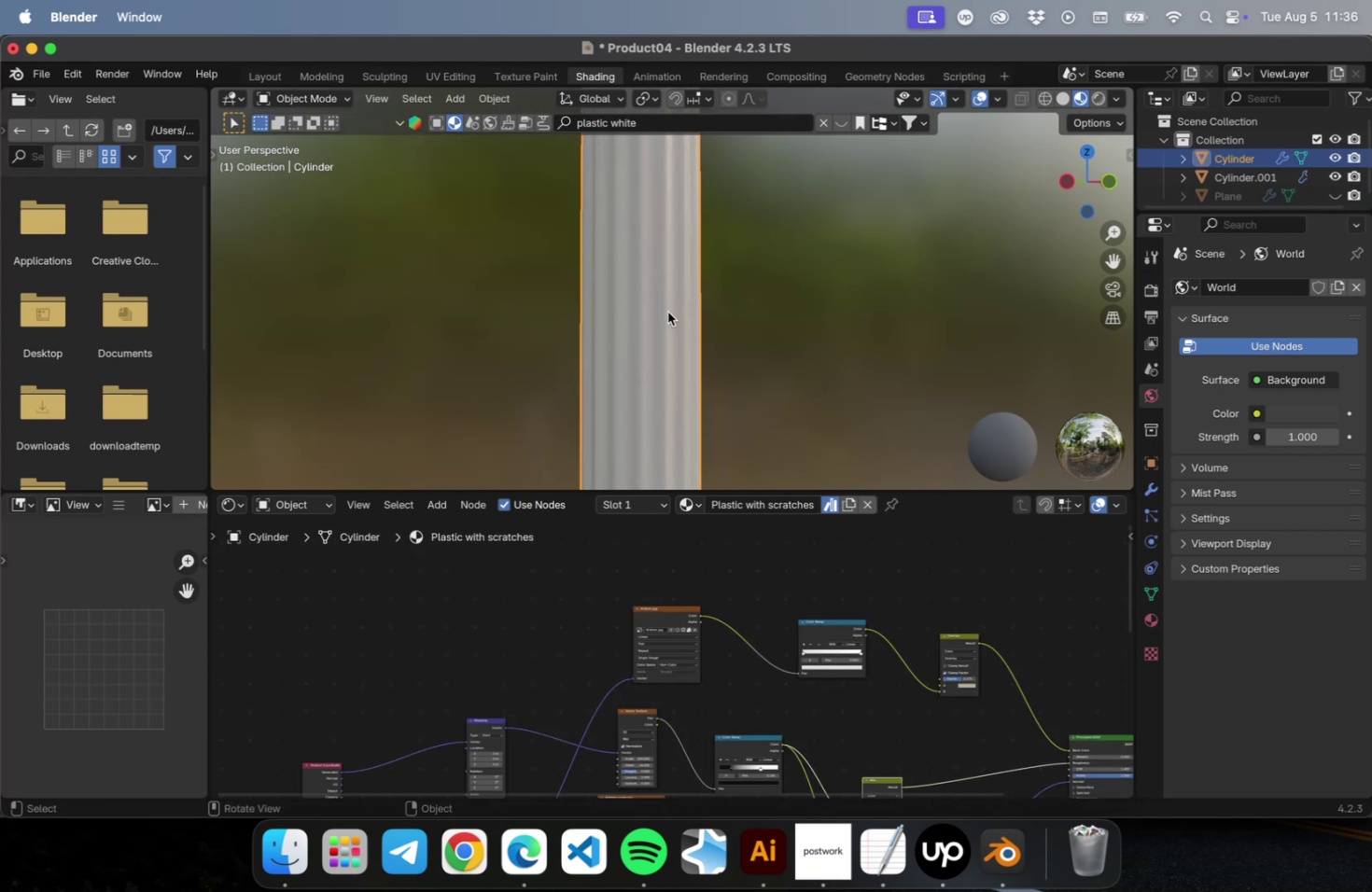 
key(NumLock)
 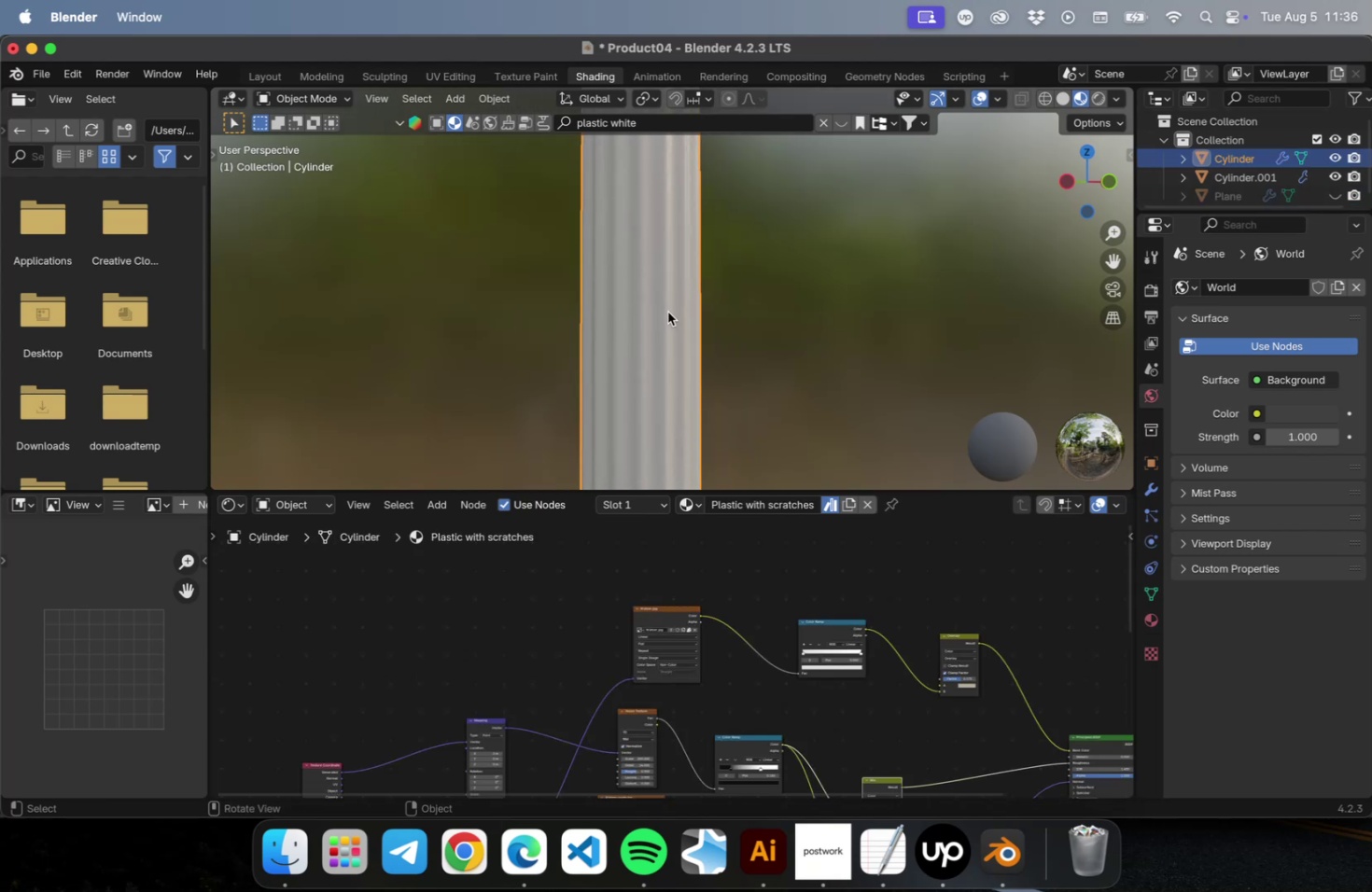 
key(Numpad1)
 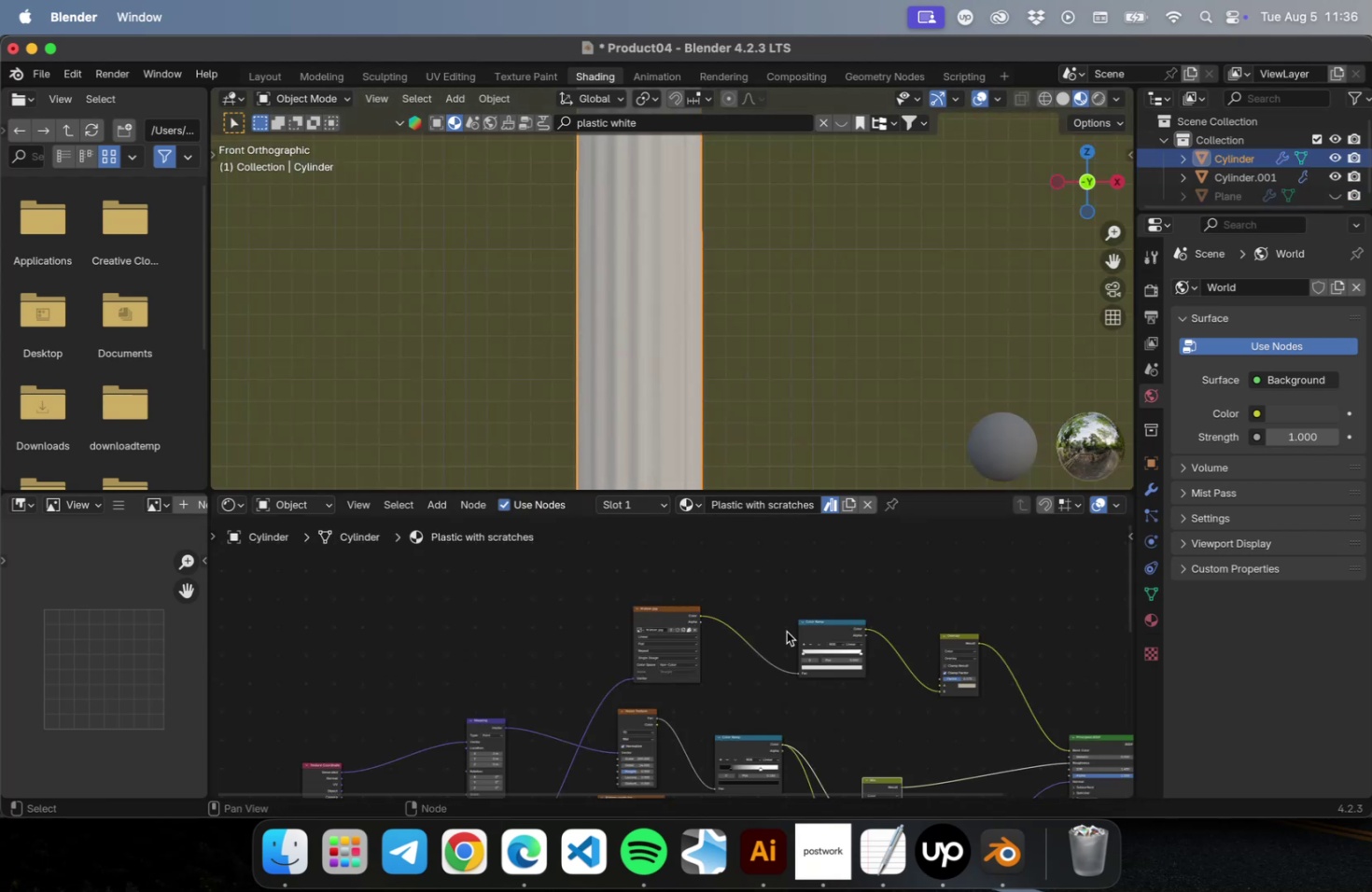 
scroll: coordinate [979, 639], scroll_direction: up, amount: 51.0
 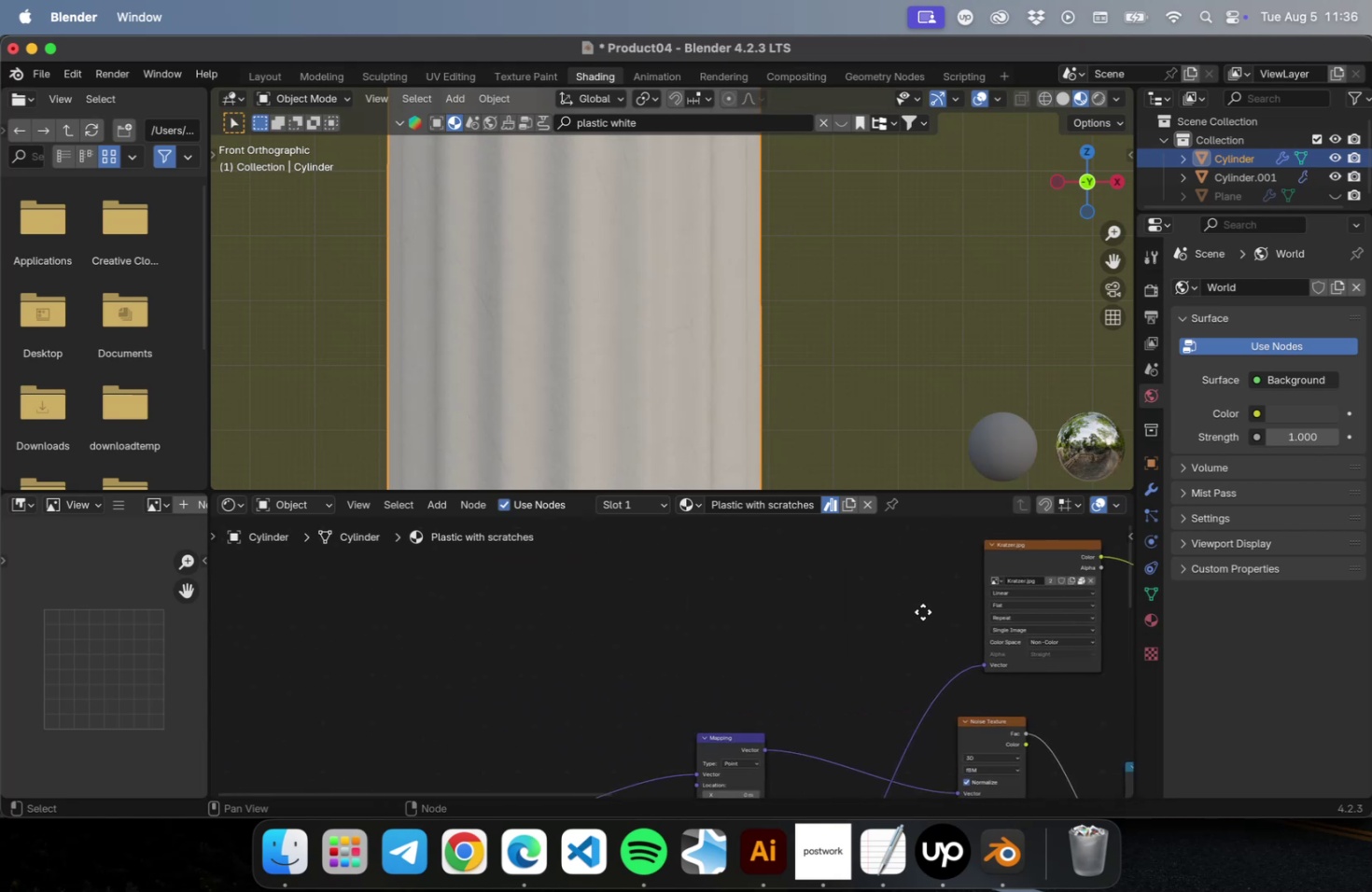 
wait(6.13)
 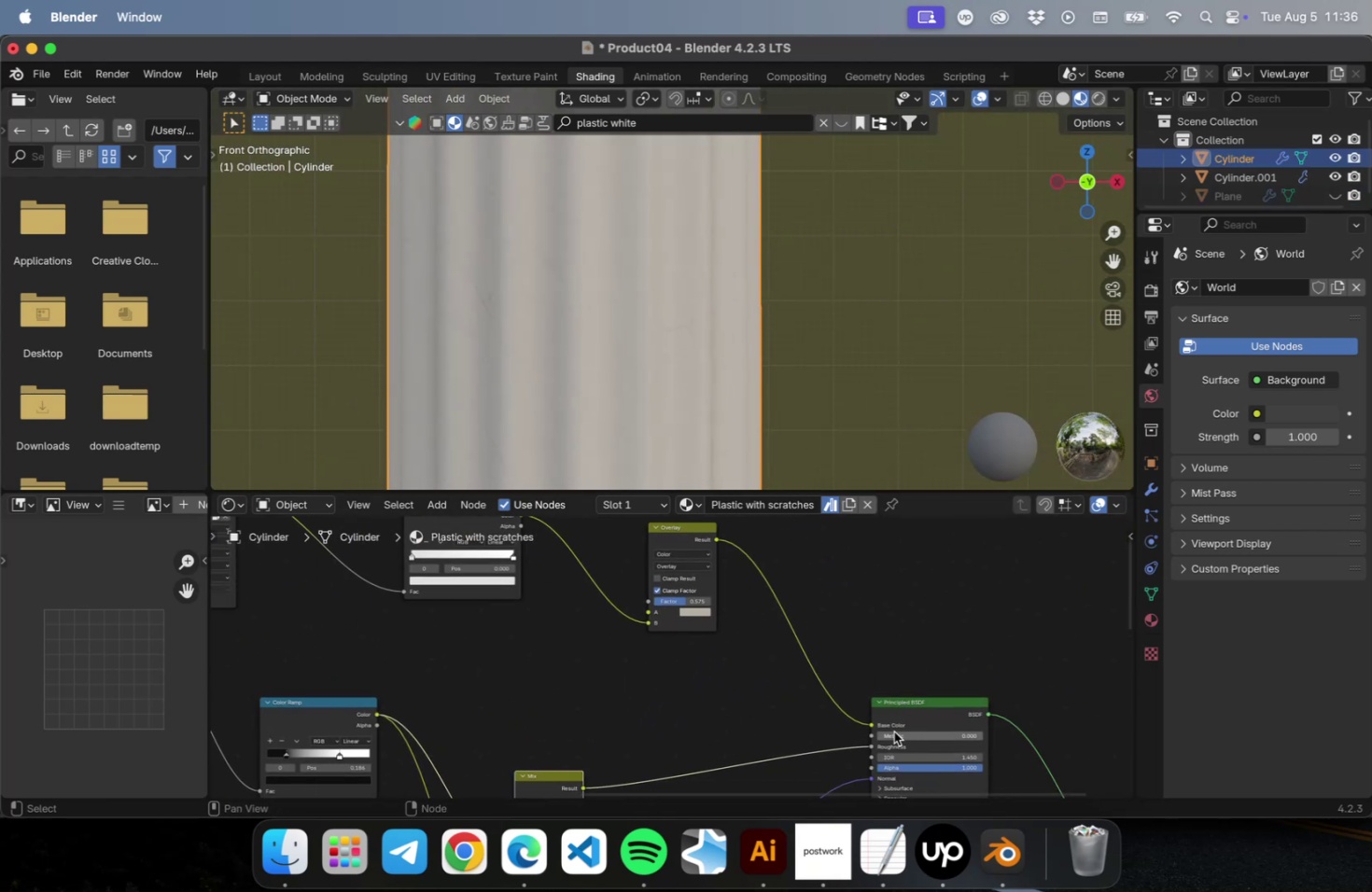 
scroll: coordinate [804, 609], scroll_direction: up, amount: 23.0
 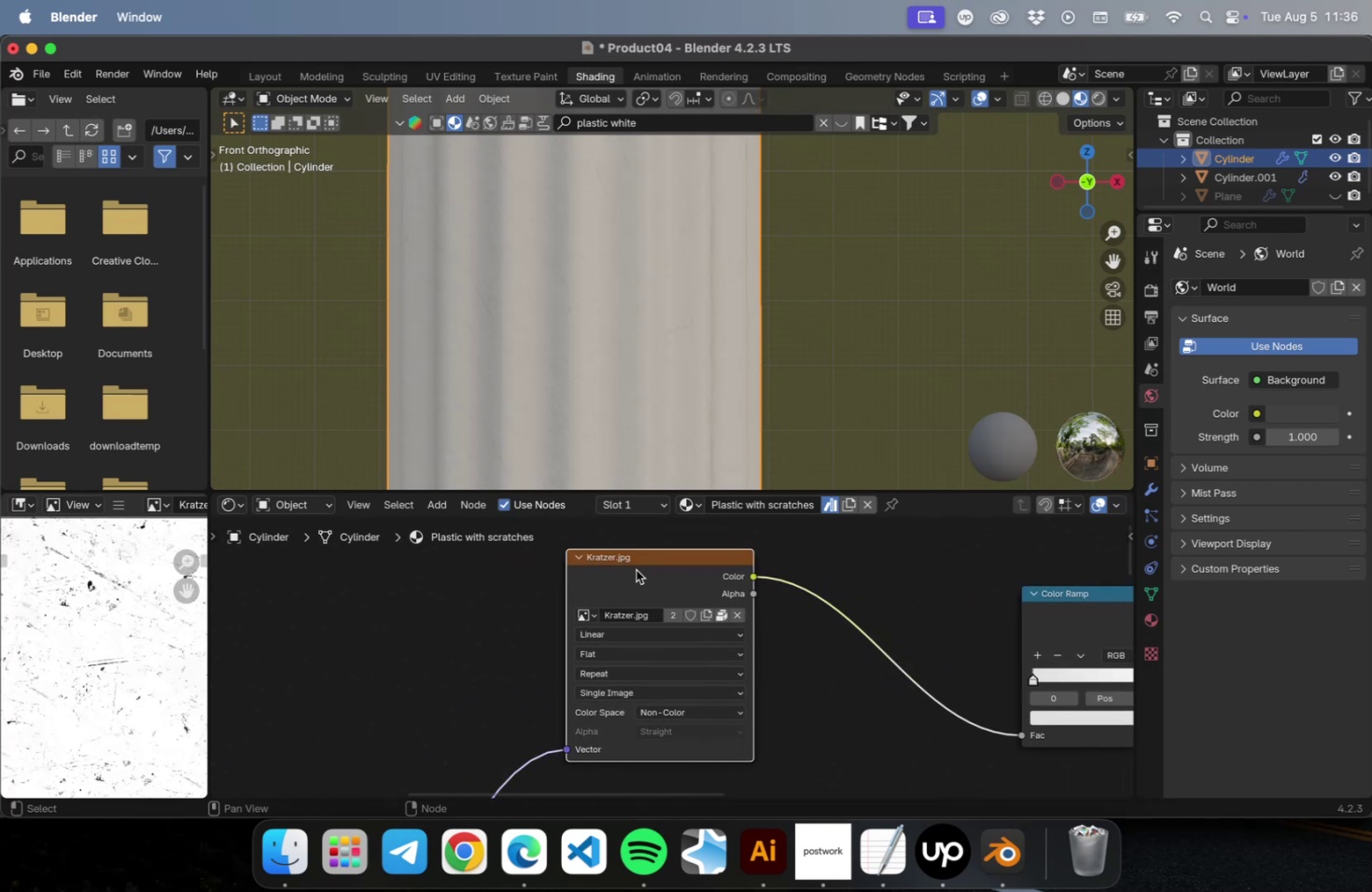 
scroll: coordinate [824, 680], scroll_direction: down, amount: 9.0
 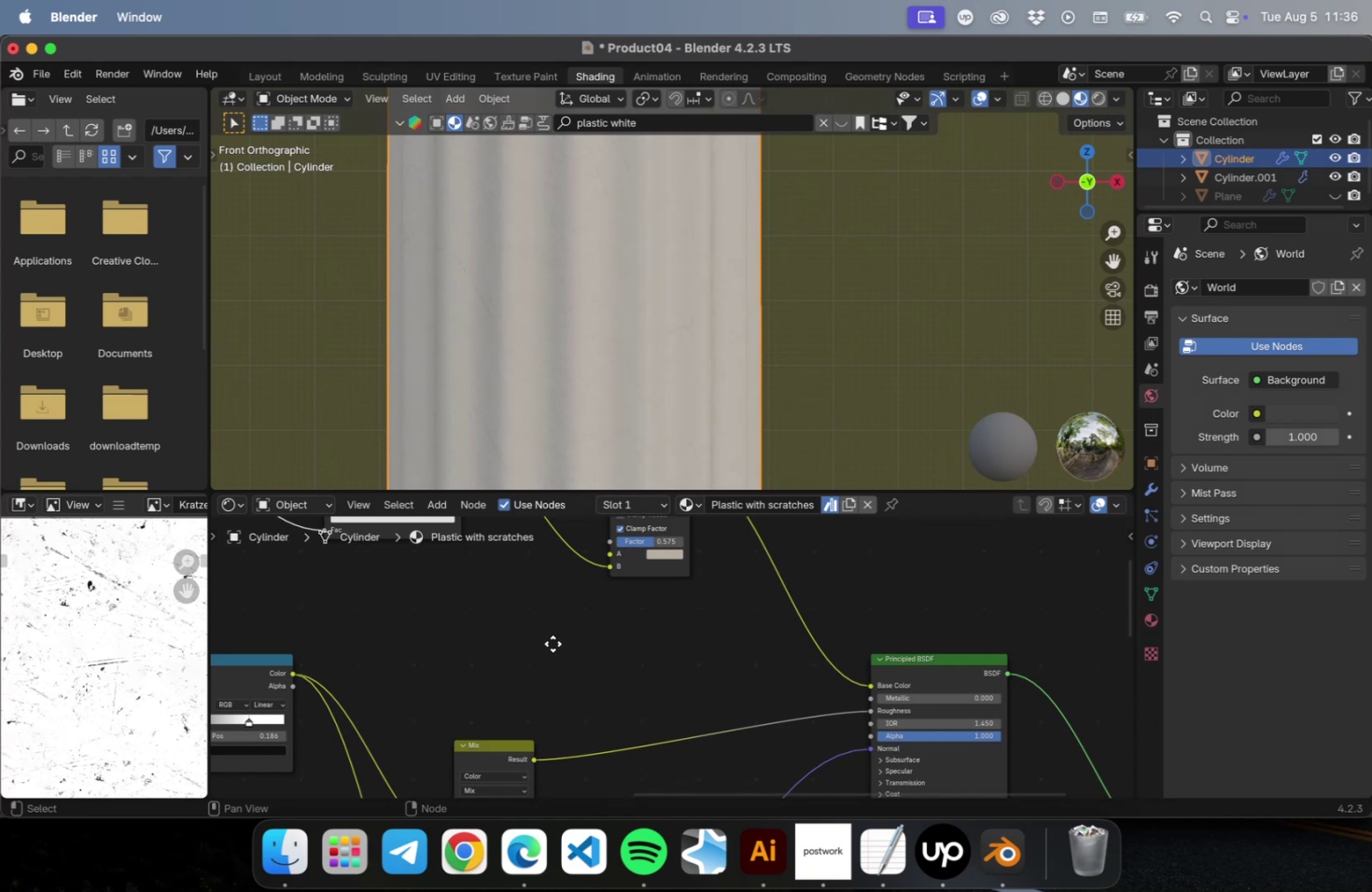 
wait(9.37)
 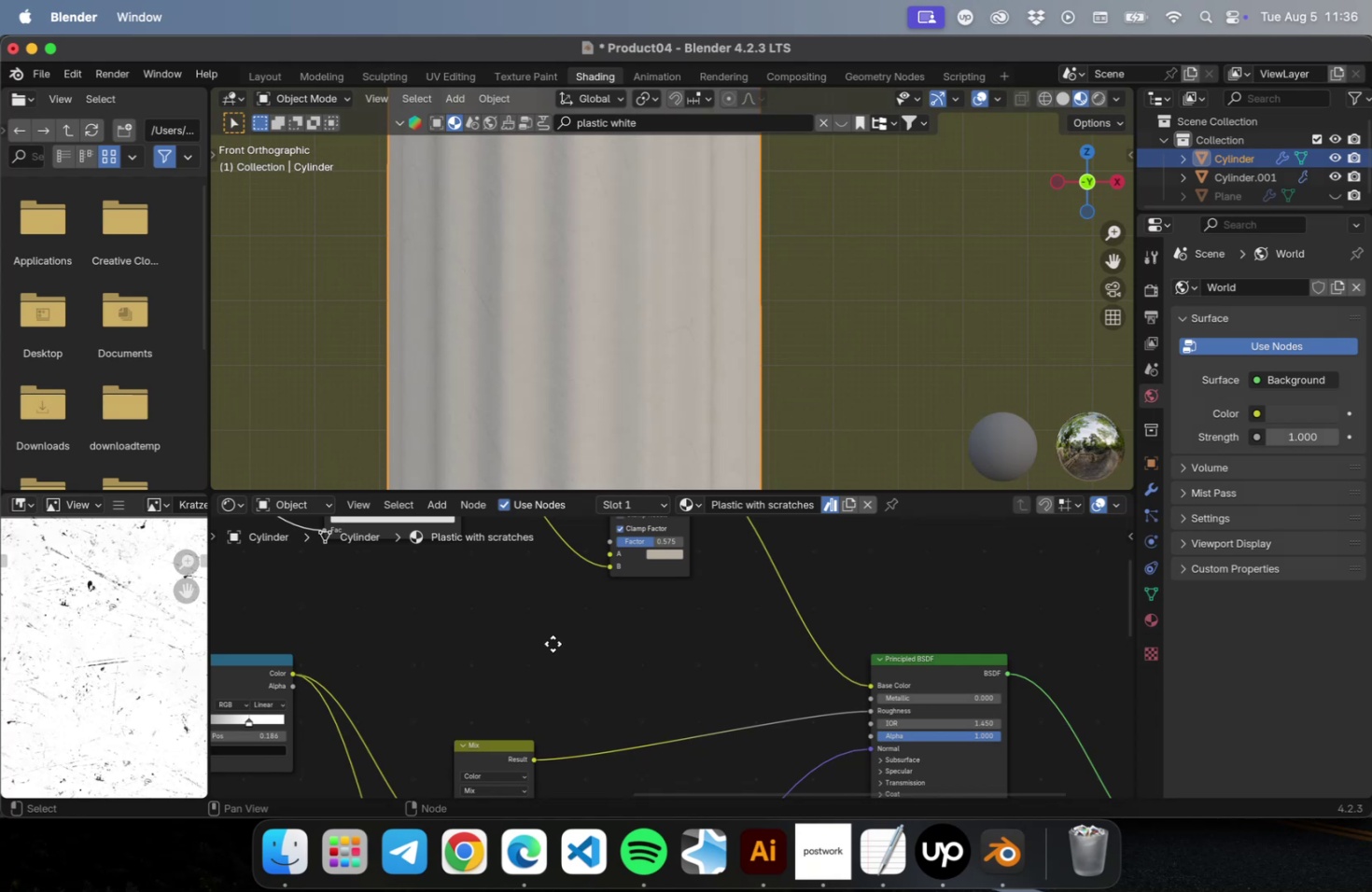 
left_click([533, 80])
 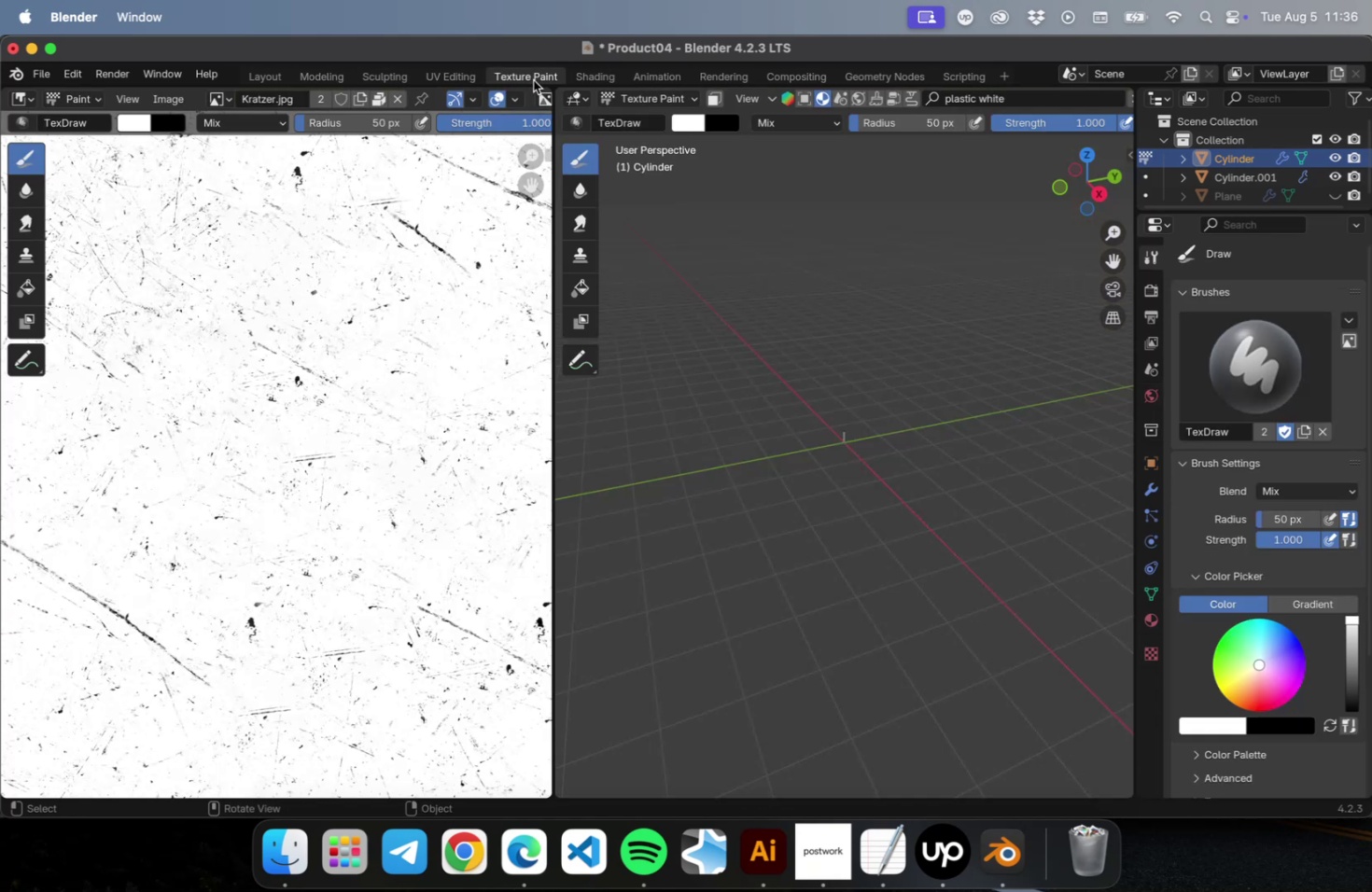 
scroll: coordinate [725, 437], scroll_direction: down, amount: 29.0
 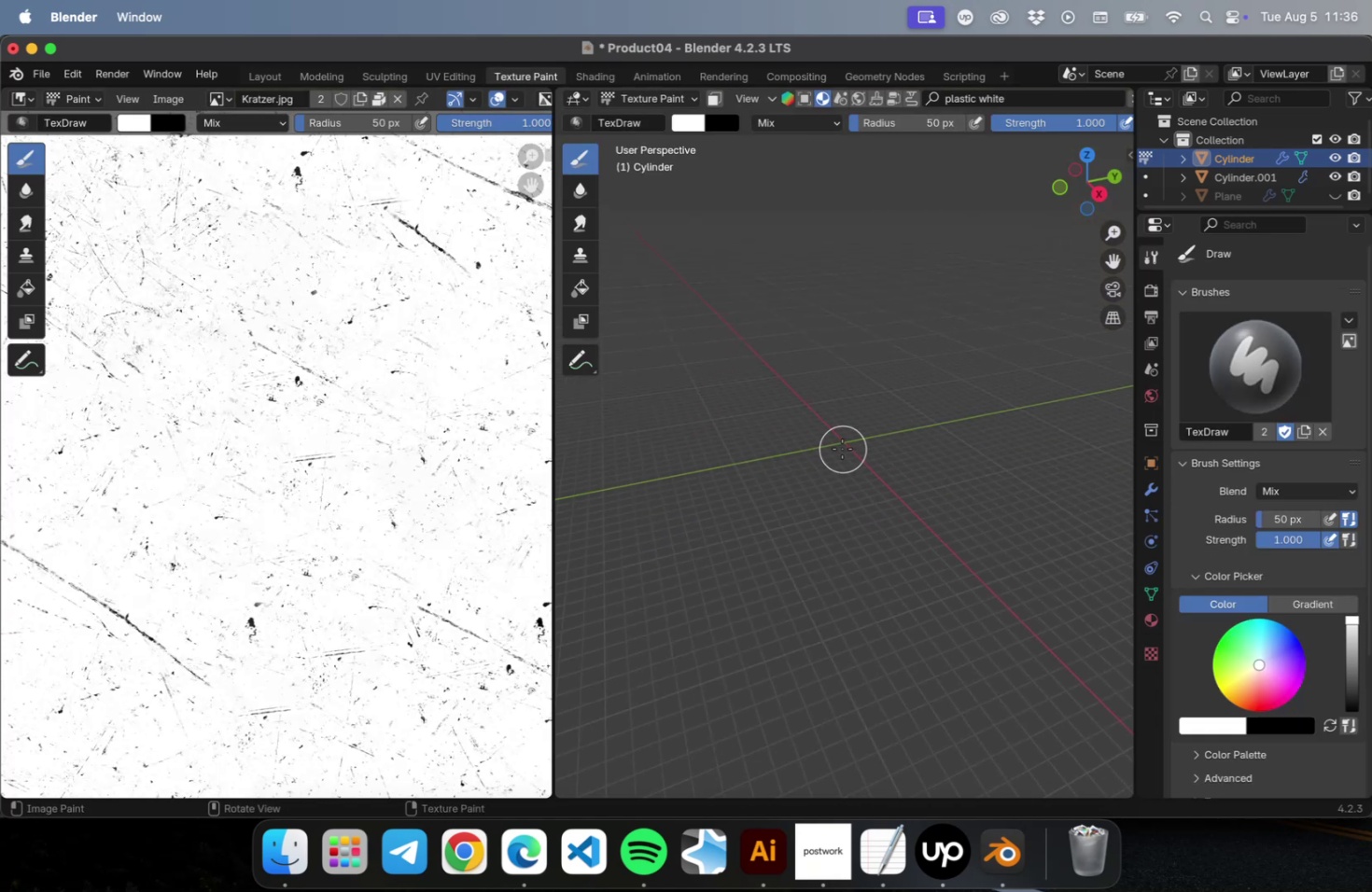 
scroll: coordinate [856, 435], scroll_direction: up, amount: 30.0
 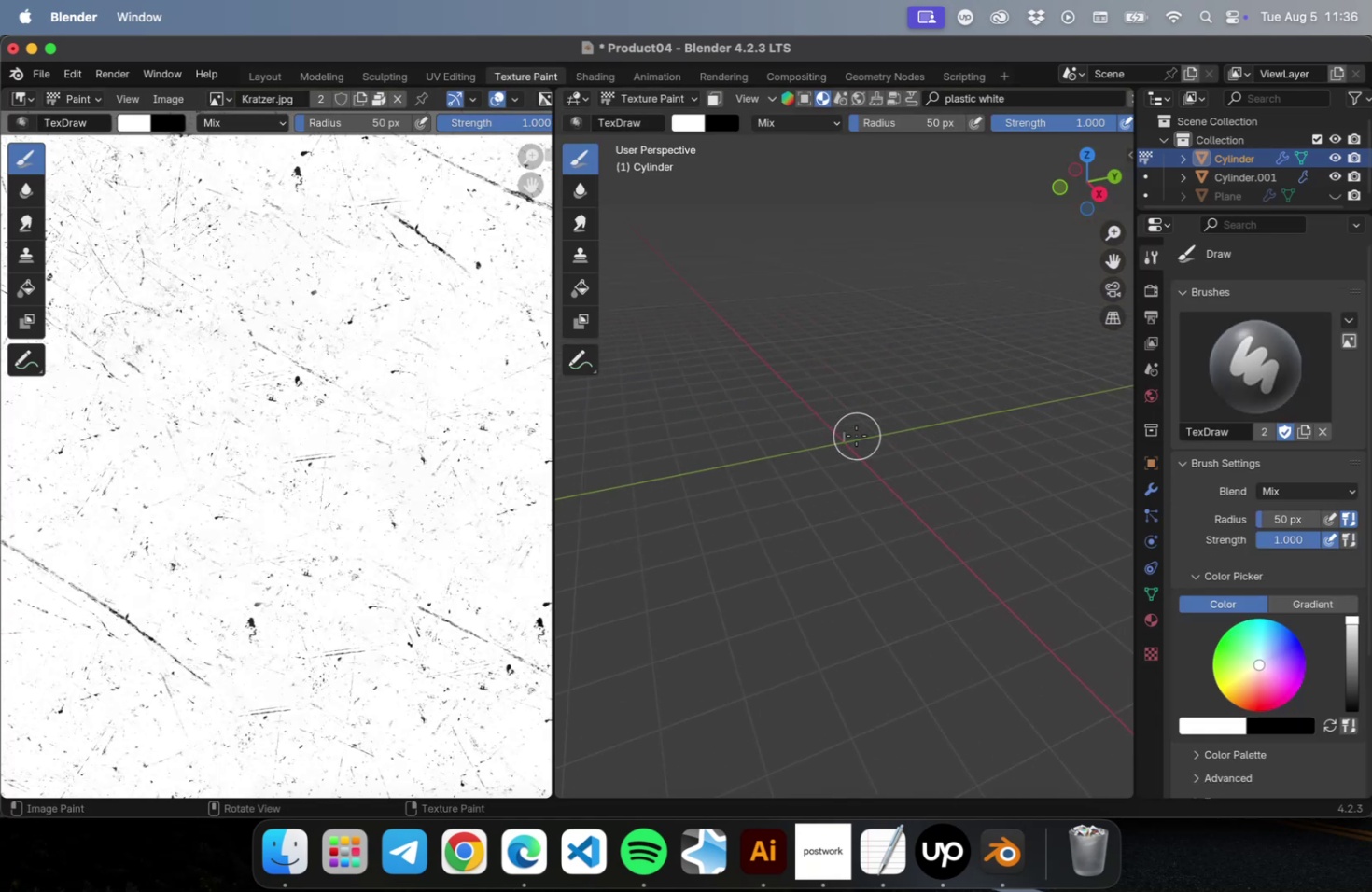 
key(NumLock)
 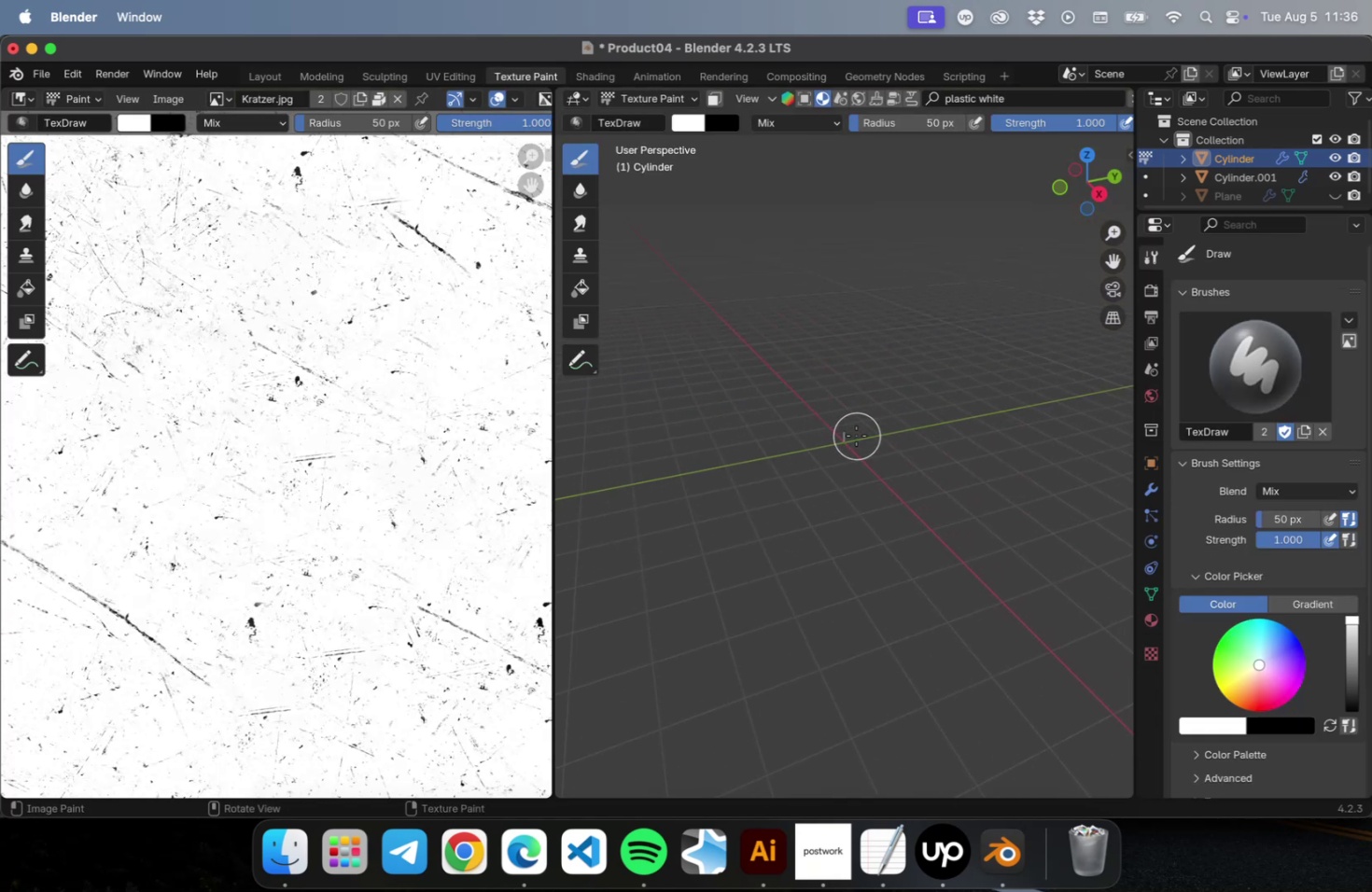 
key(NumpadDecimal)
 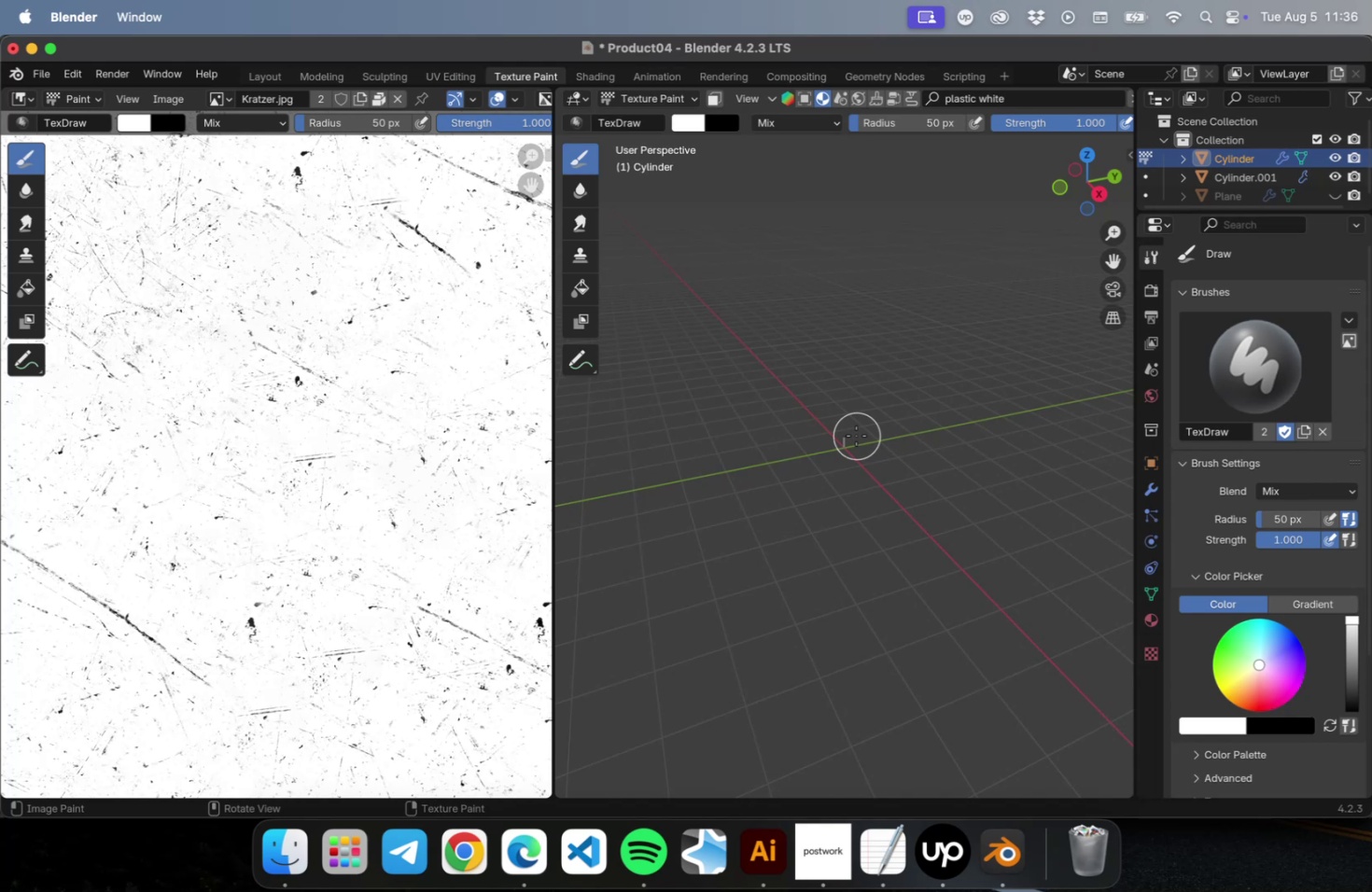 
scroll: coordinate [848, 436], scroll_direction: up, amount: 16.0
 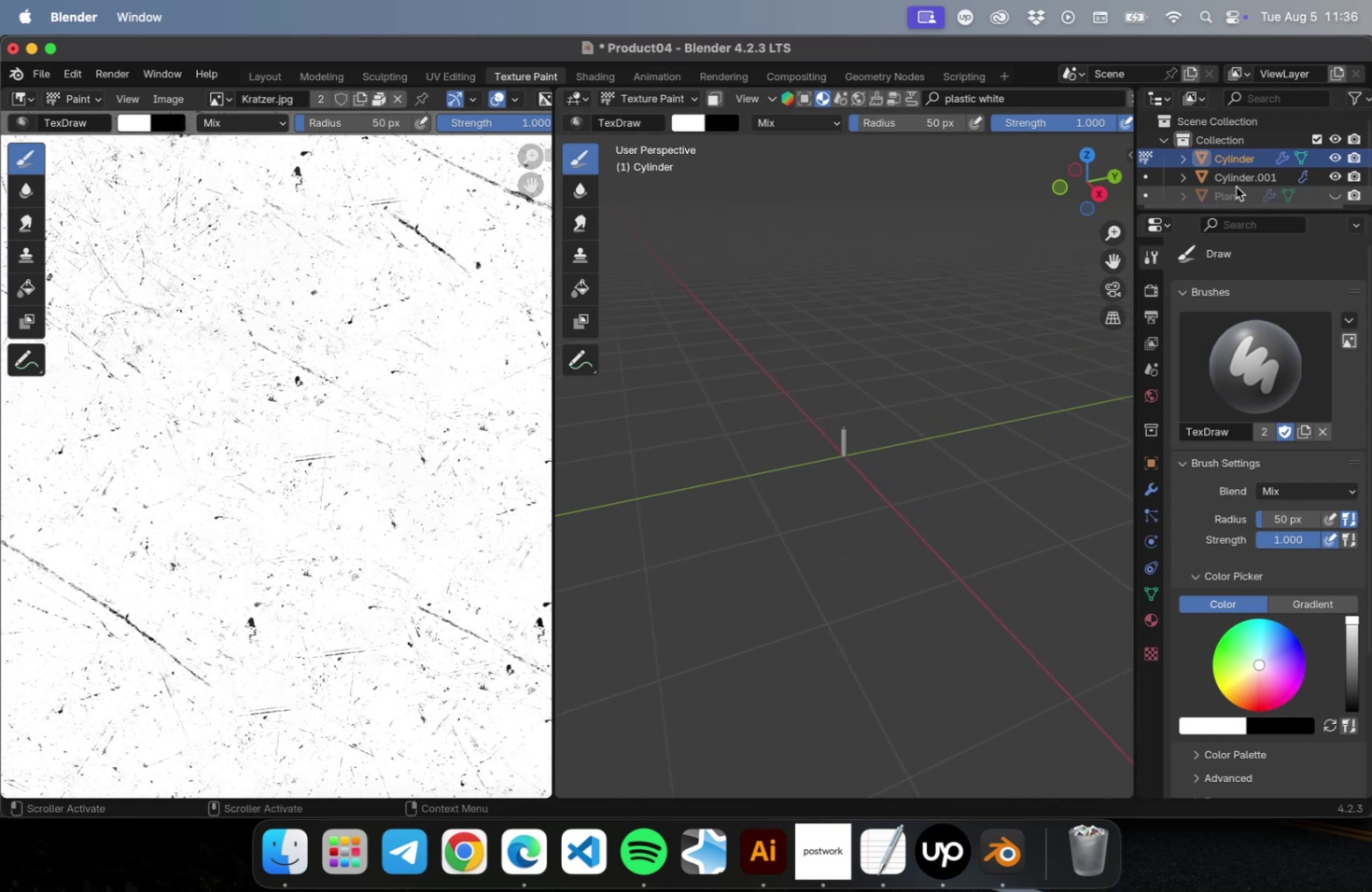 
left_click([1234, 176])
 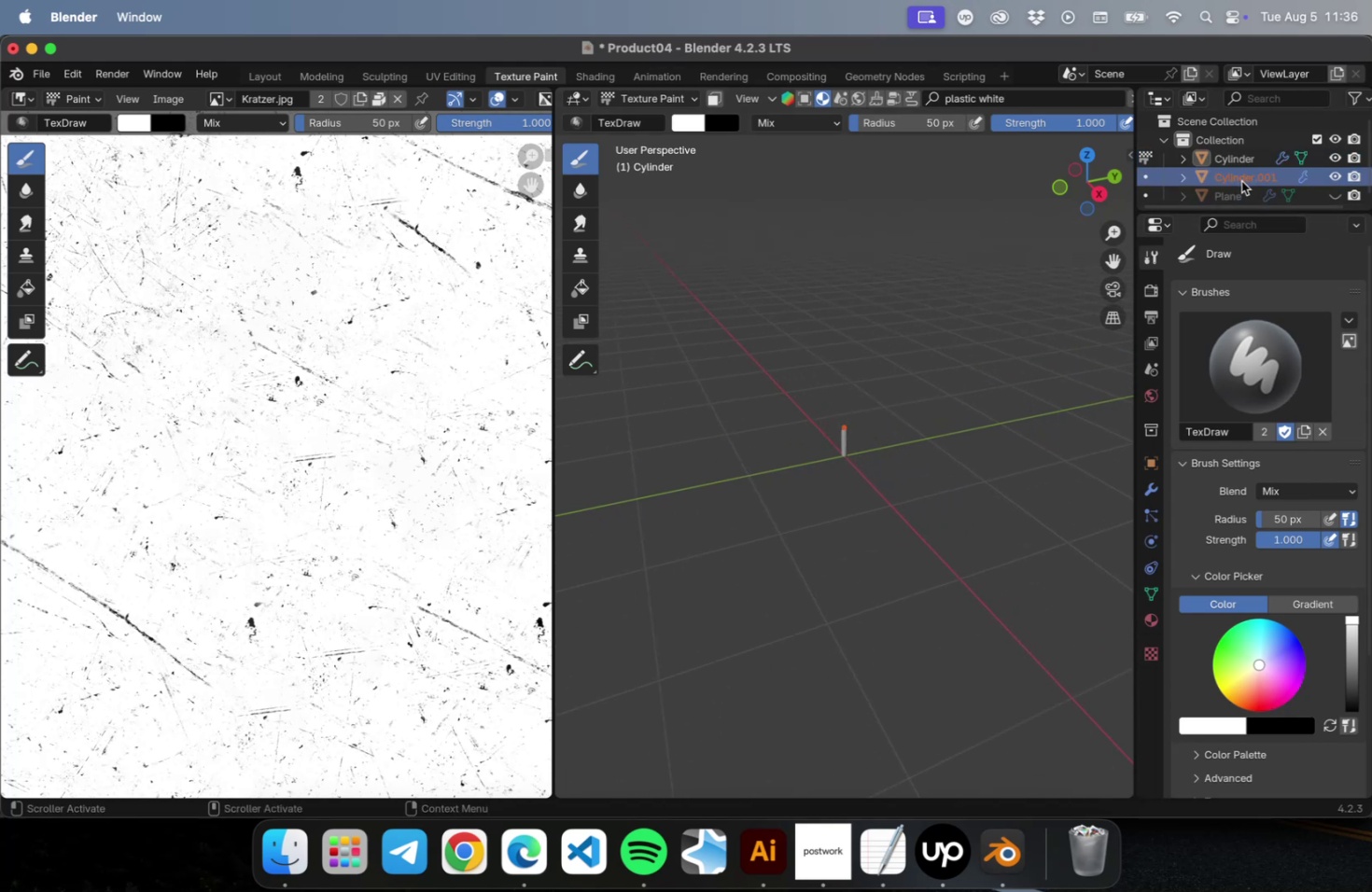 
key(NumLock)
 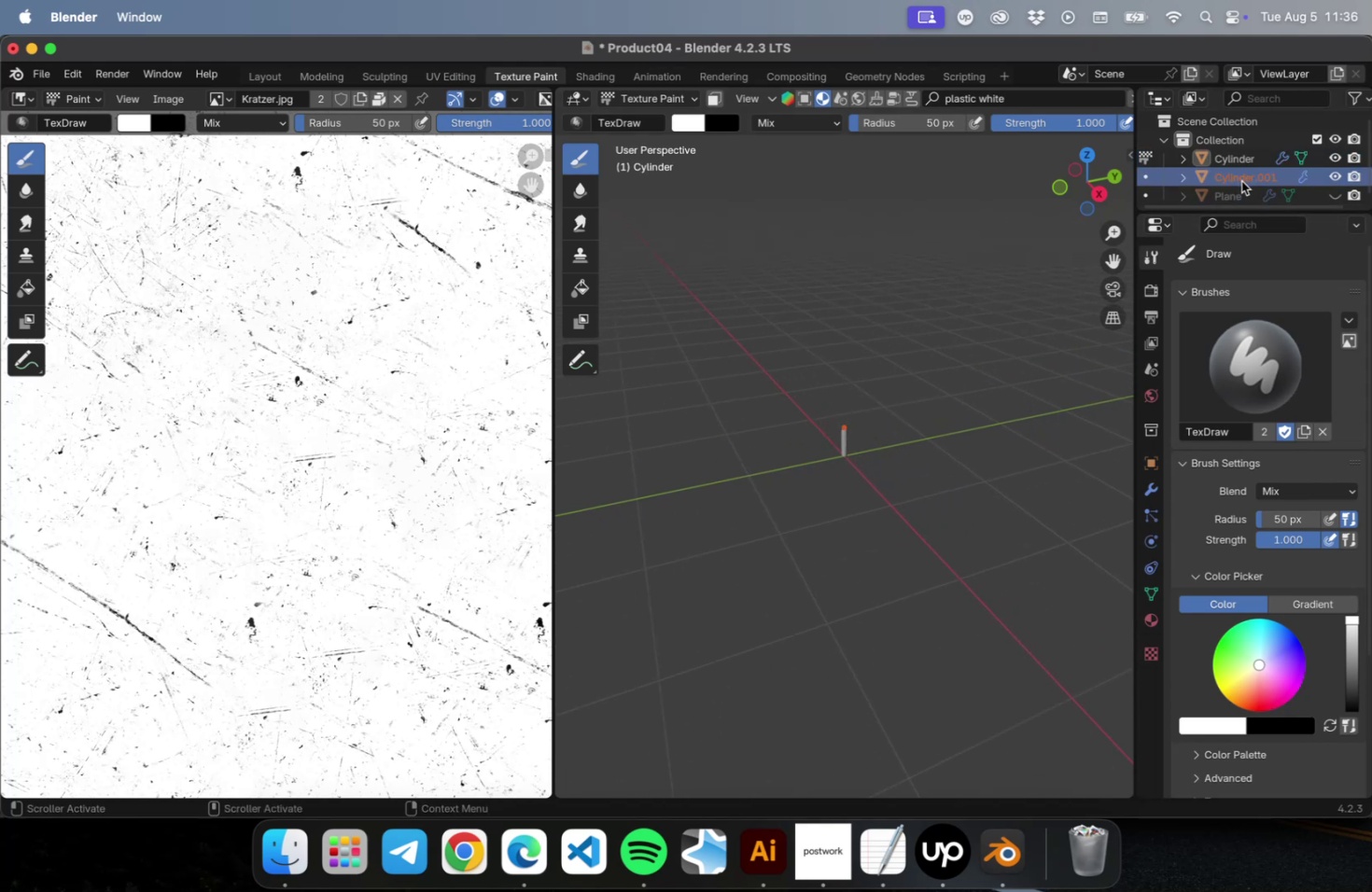 
key(NumpadDecimal)
 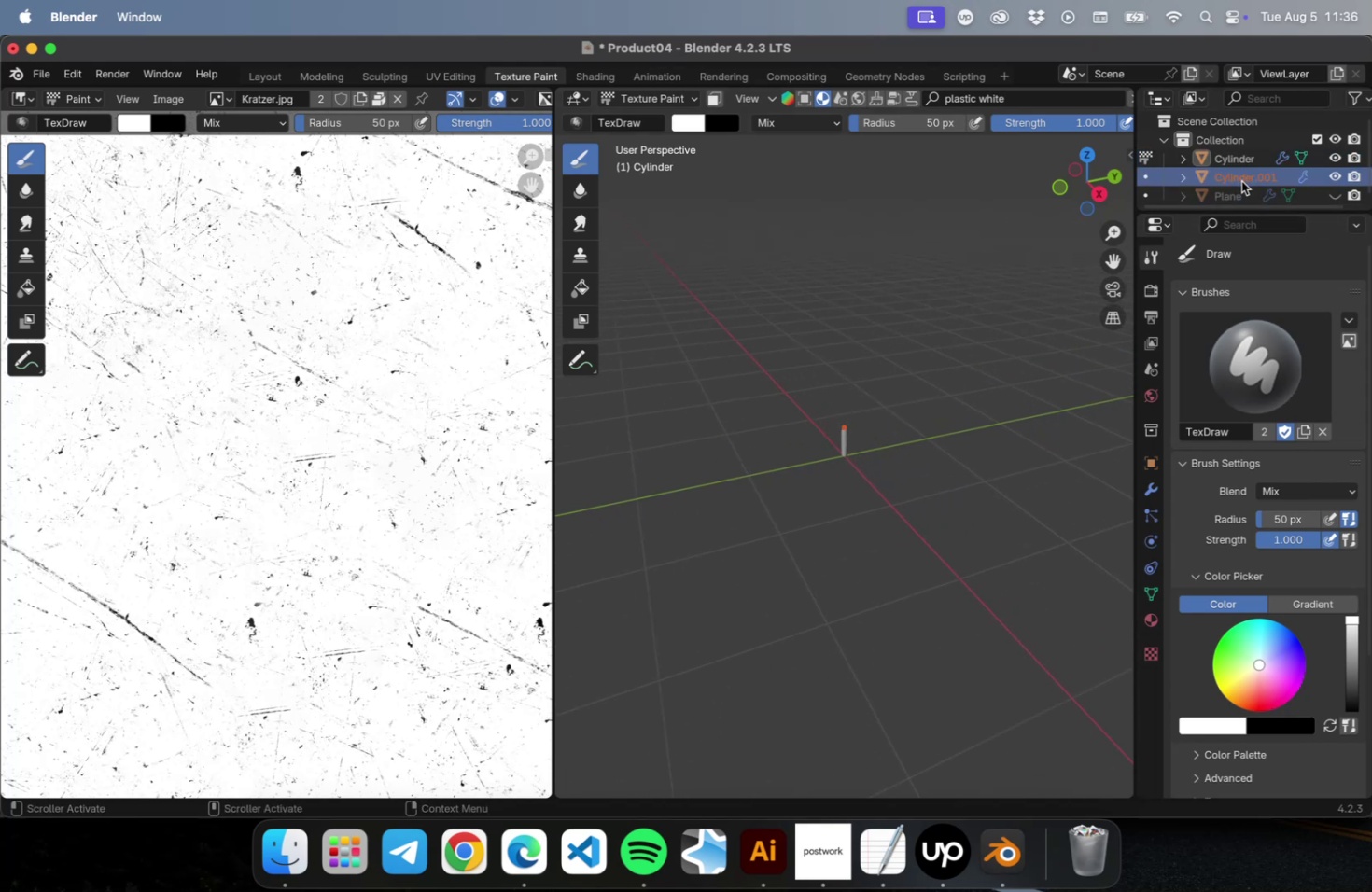 
key(NumLock)
 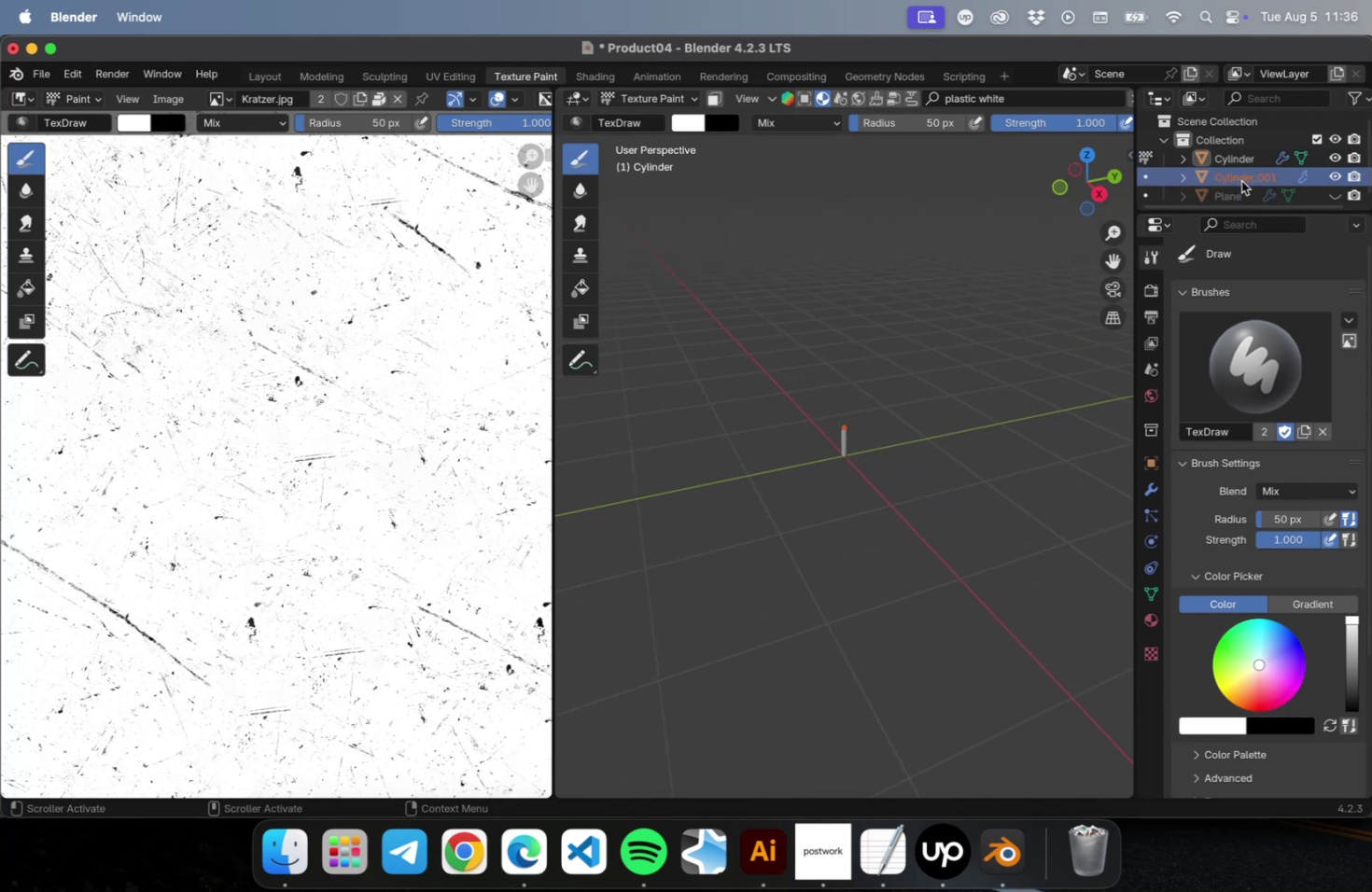 
key(NumpadDecimal)
 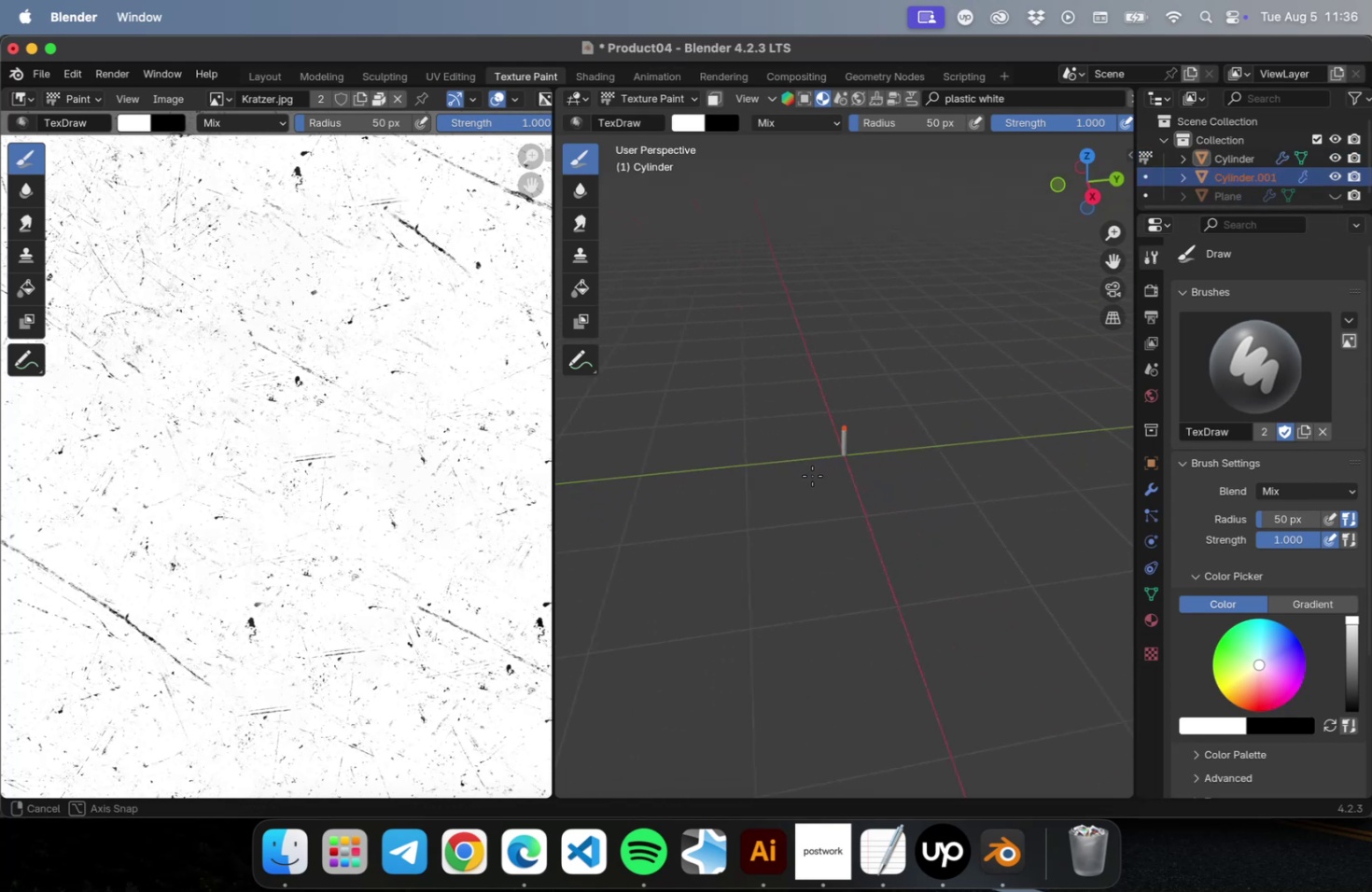 
key(NumLock)
 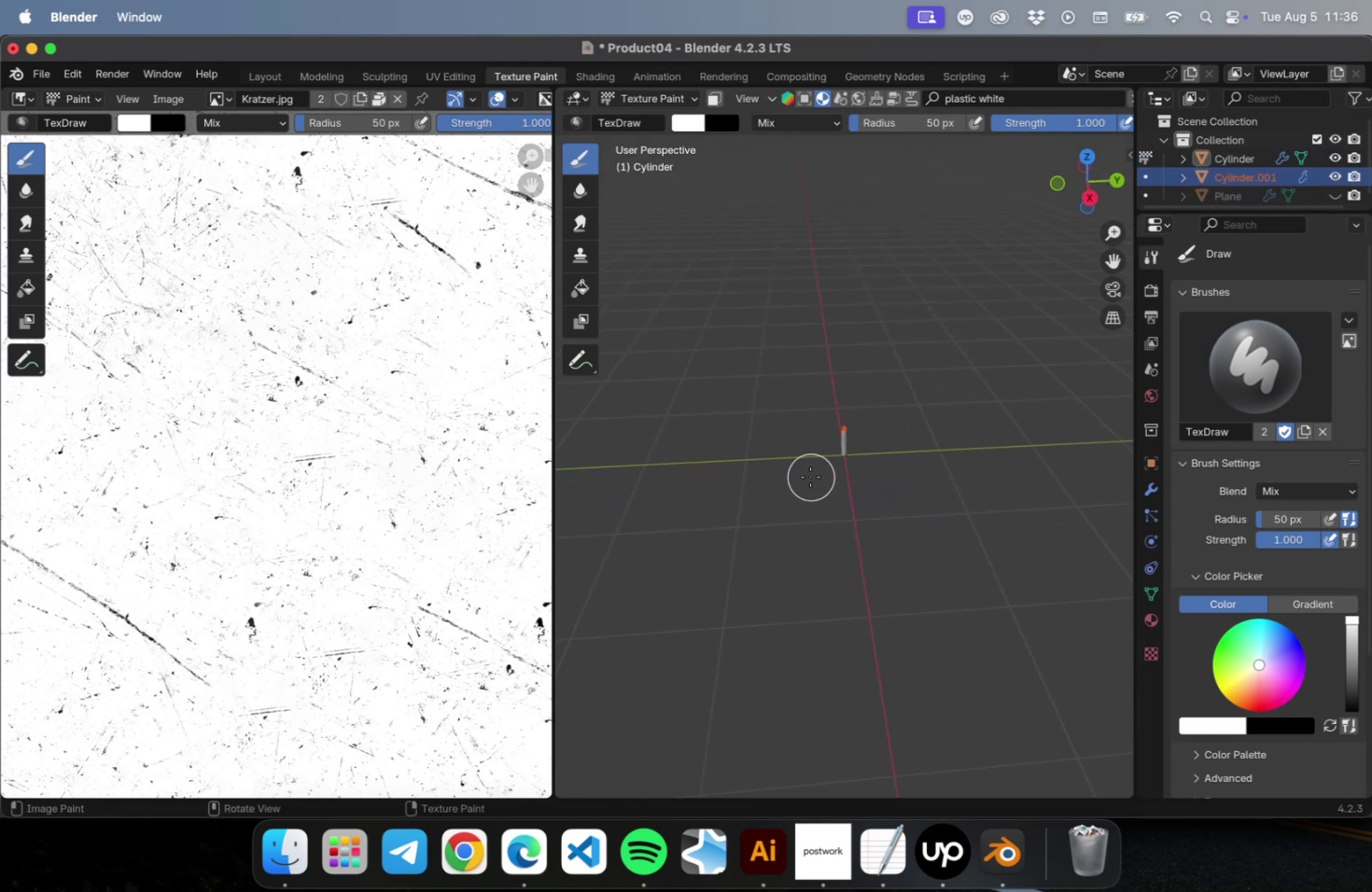 
key(NumpadDecimal)
 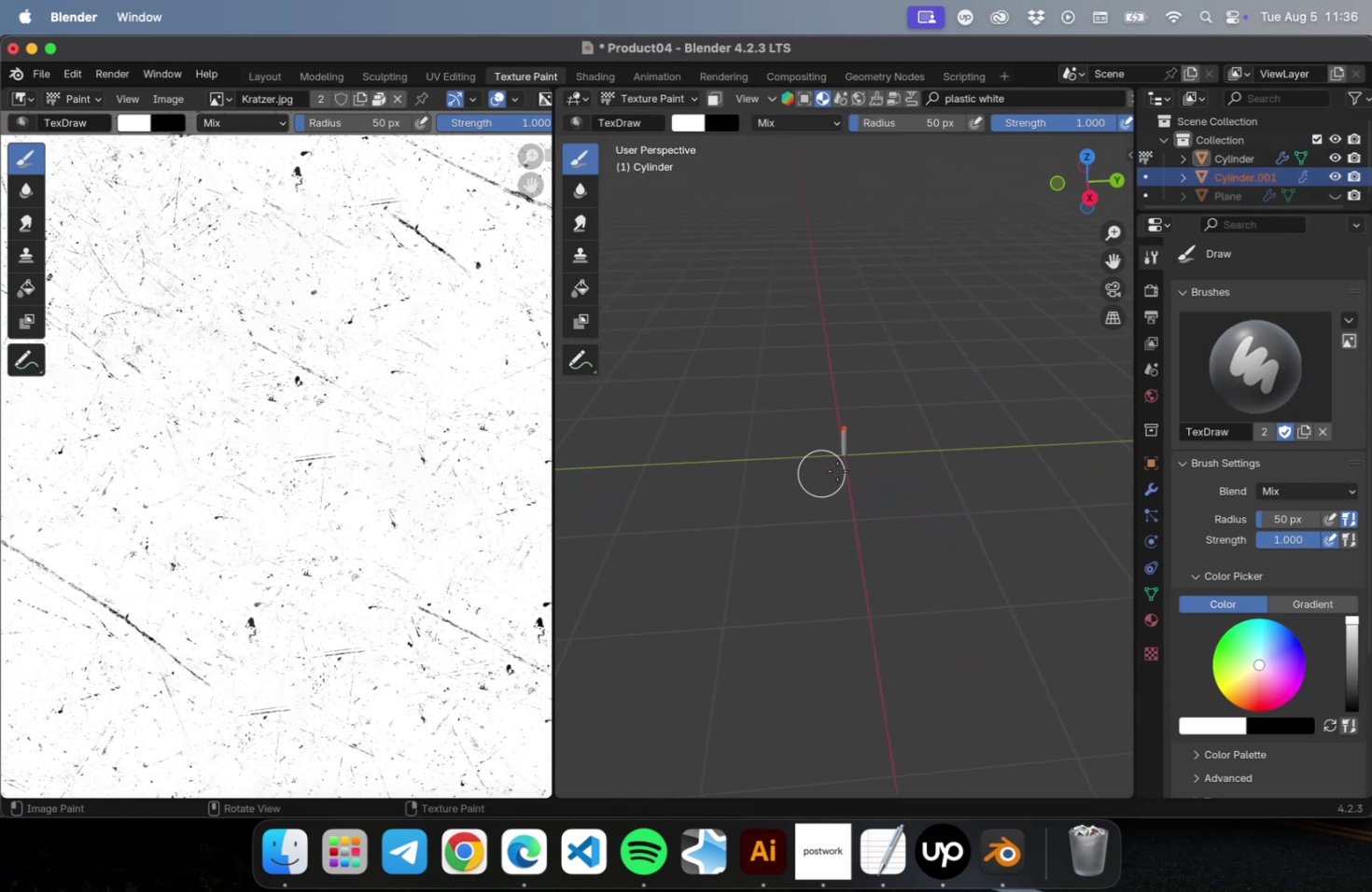 
scroll: coordinate [854, 469], scroll_direction: up, amount: 70.0
 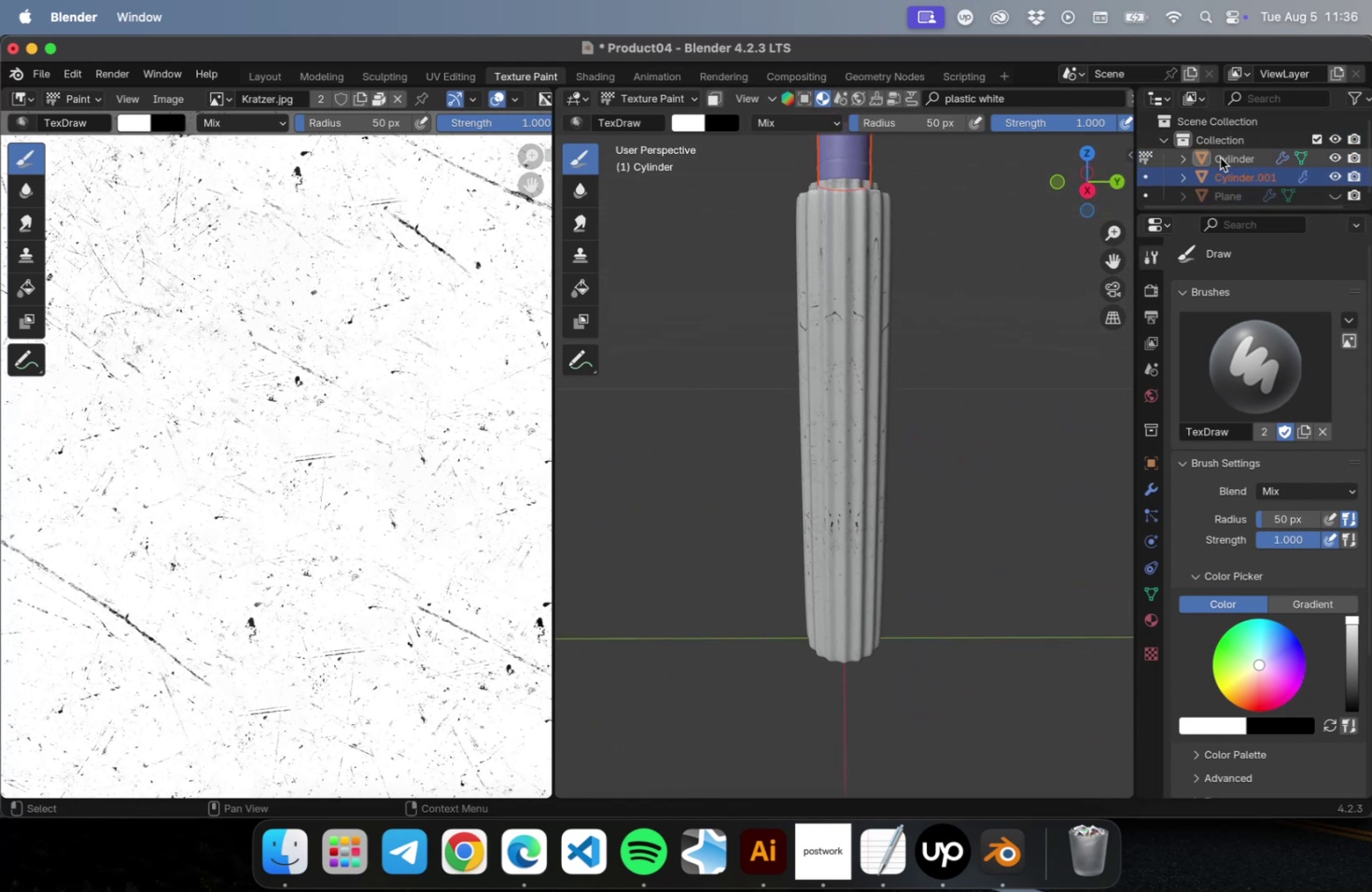 
scroll: coordinate [838, 394], scroll_direction: down, amount: 5.0
 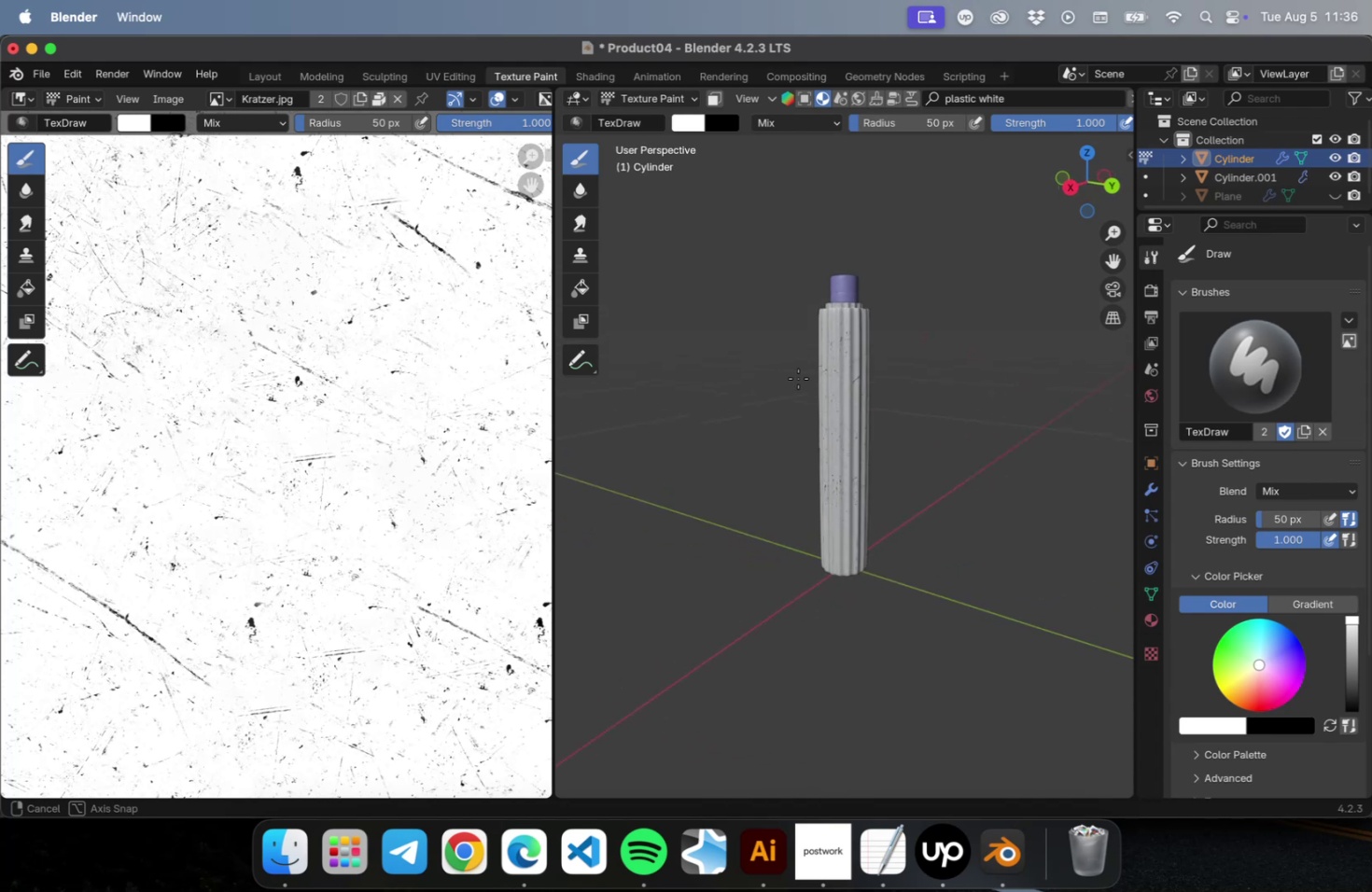 
scroll: coordinate [861, 403], scroll_direction: up, amount: 36.0
 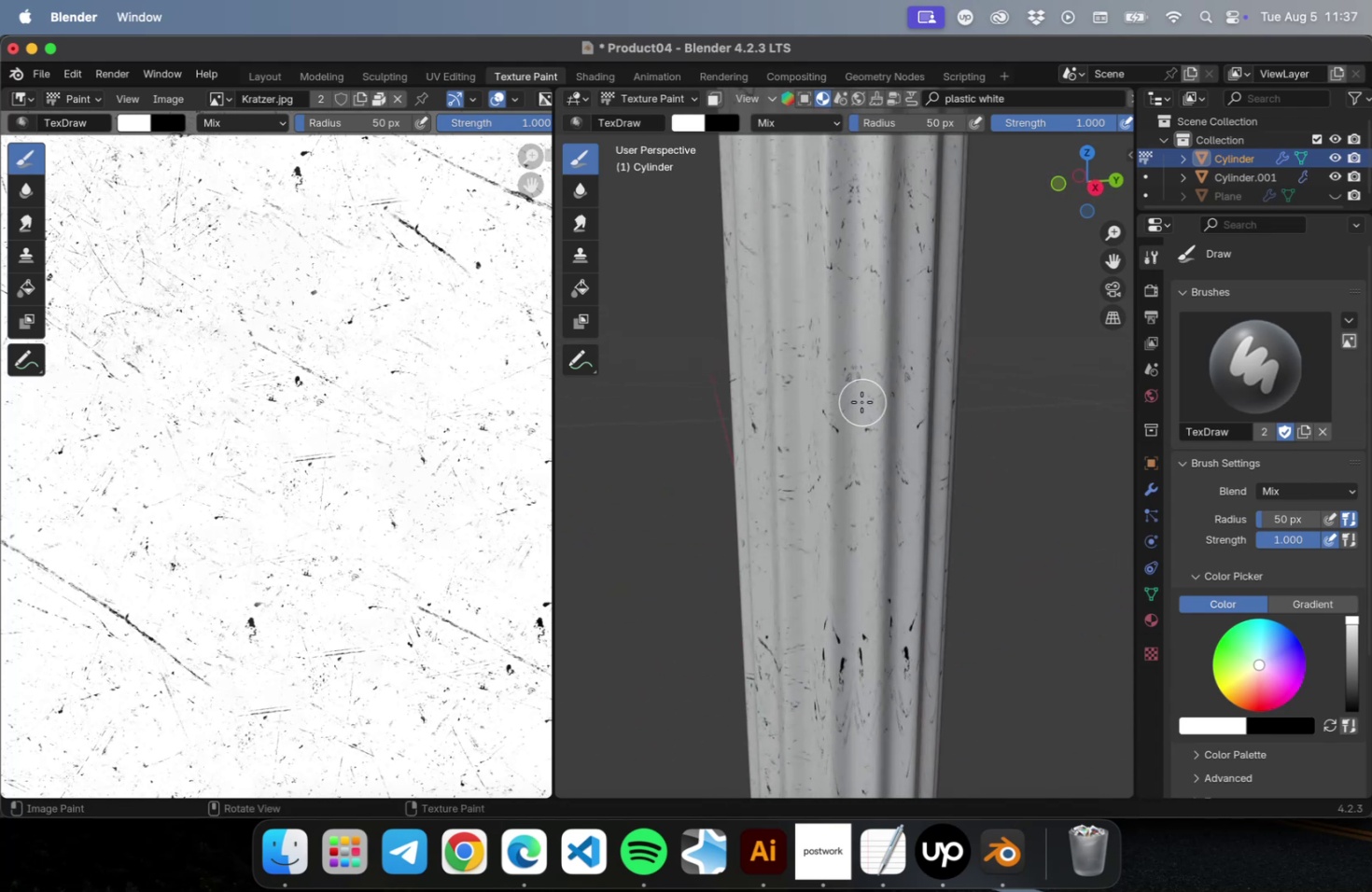 
scroll: coordinate [861, 409], scroll_direction: down, amount: 4.0
 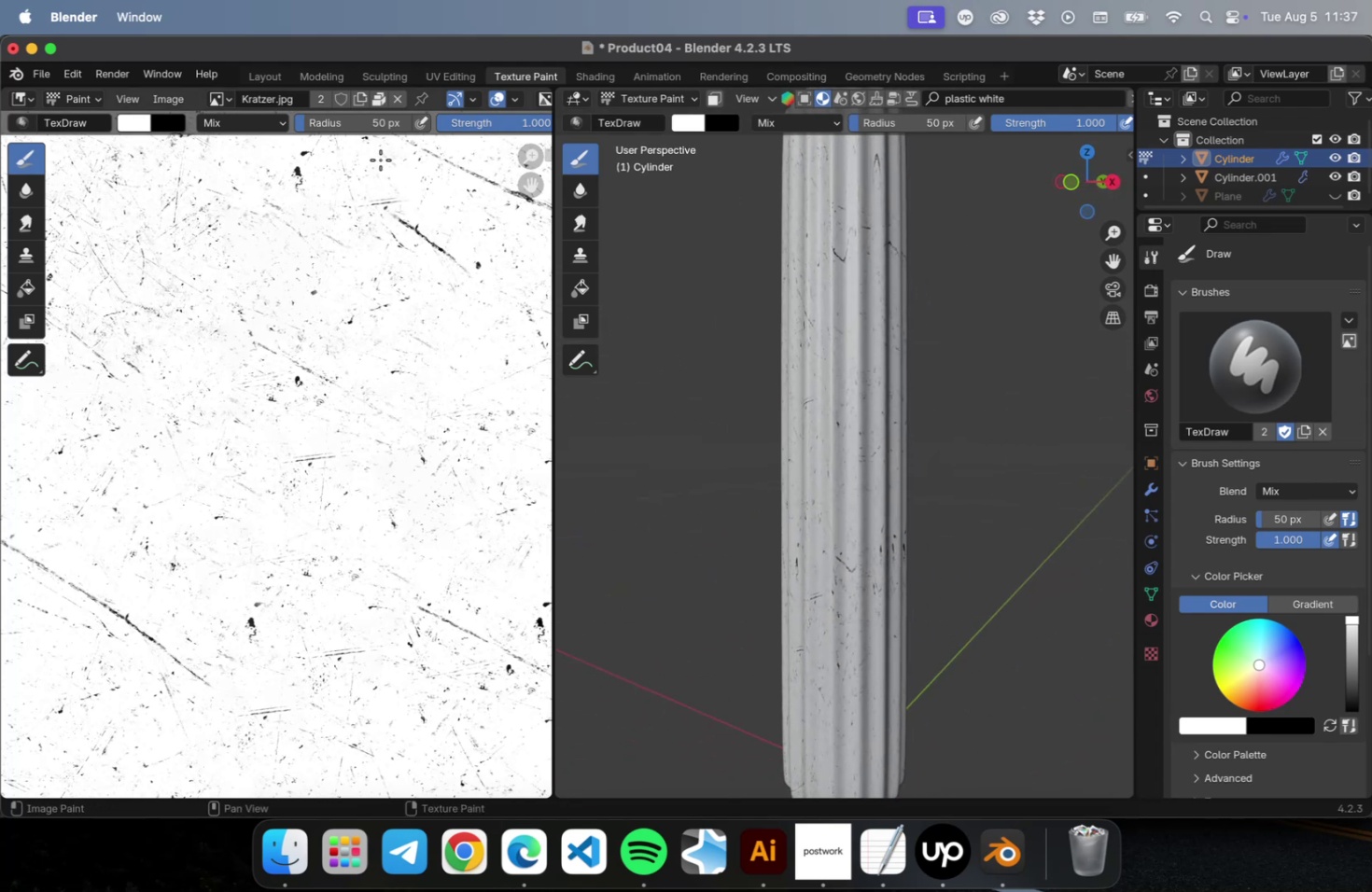 
wait(6.79)
 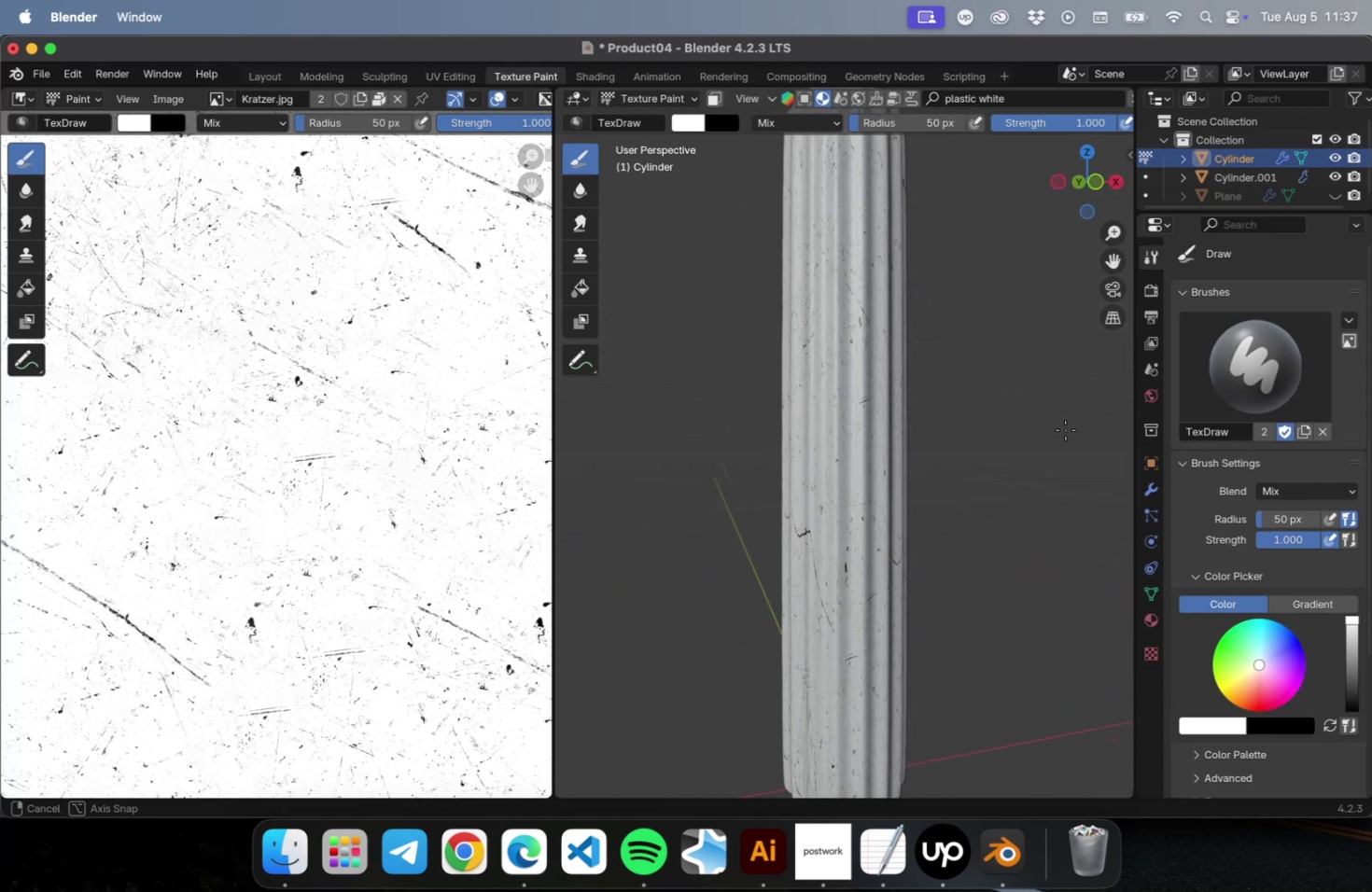 
left_click([176, 96])
 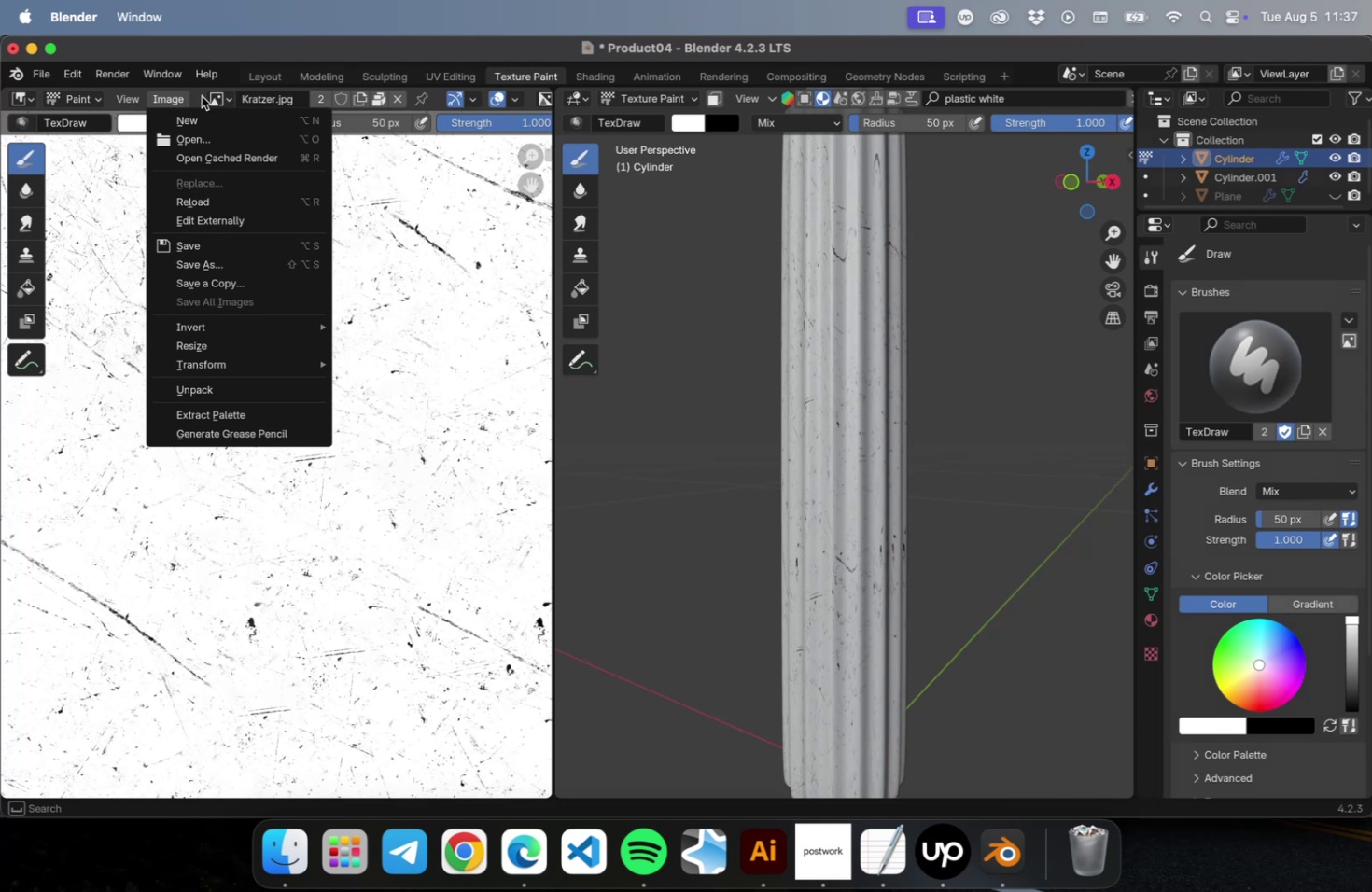 
mouse_move([417, 77])
 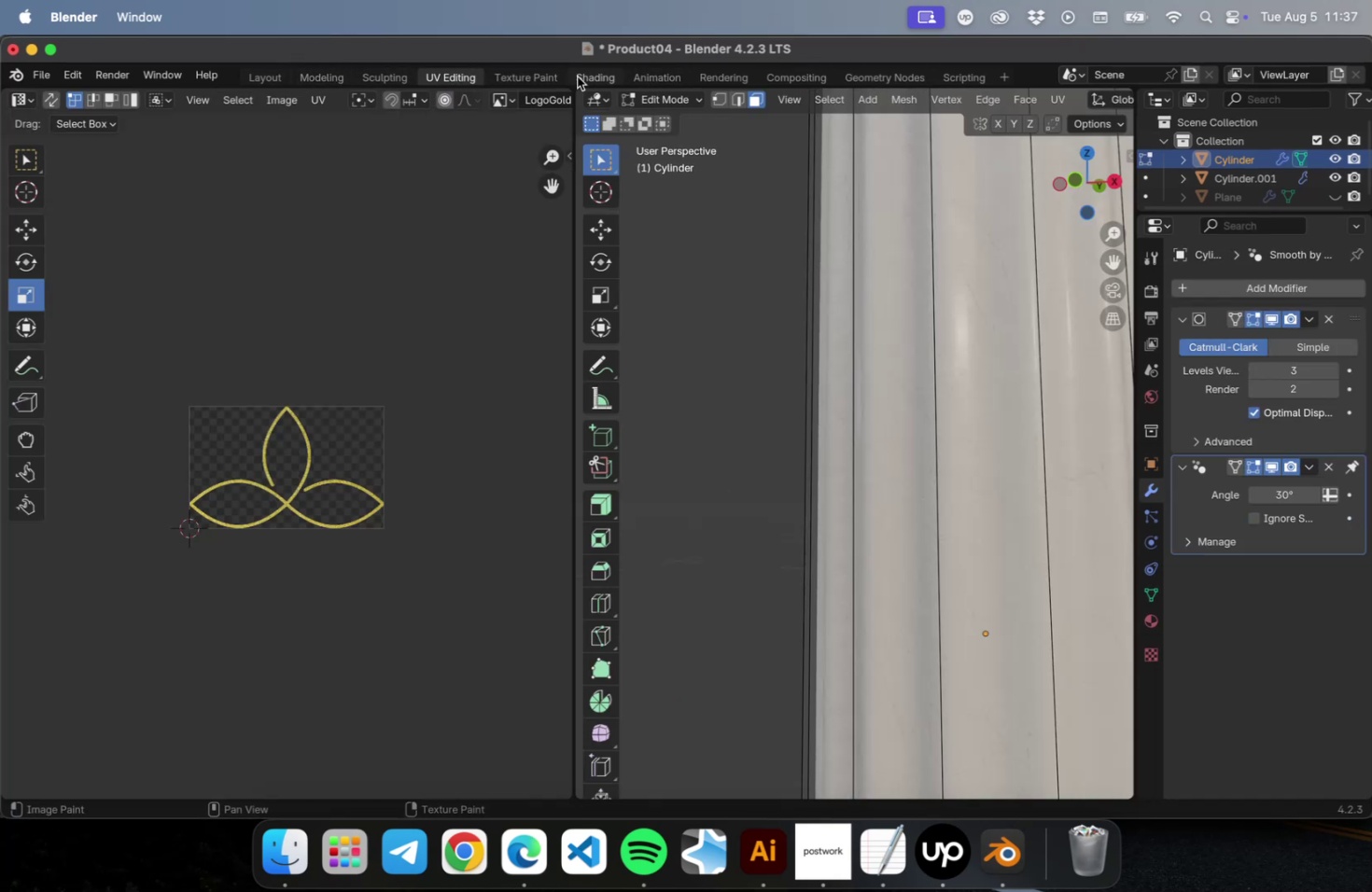 
scroll: coordinate [743, 413], scroll_direction: down, amount: 31.0
 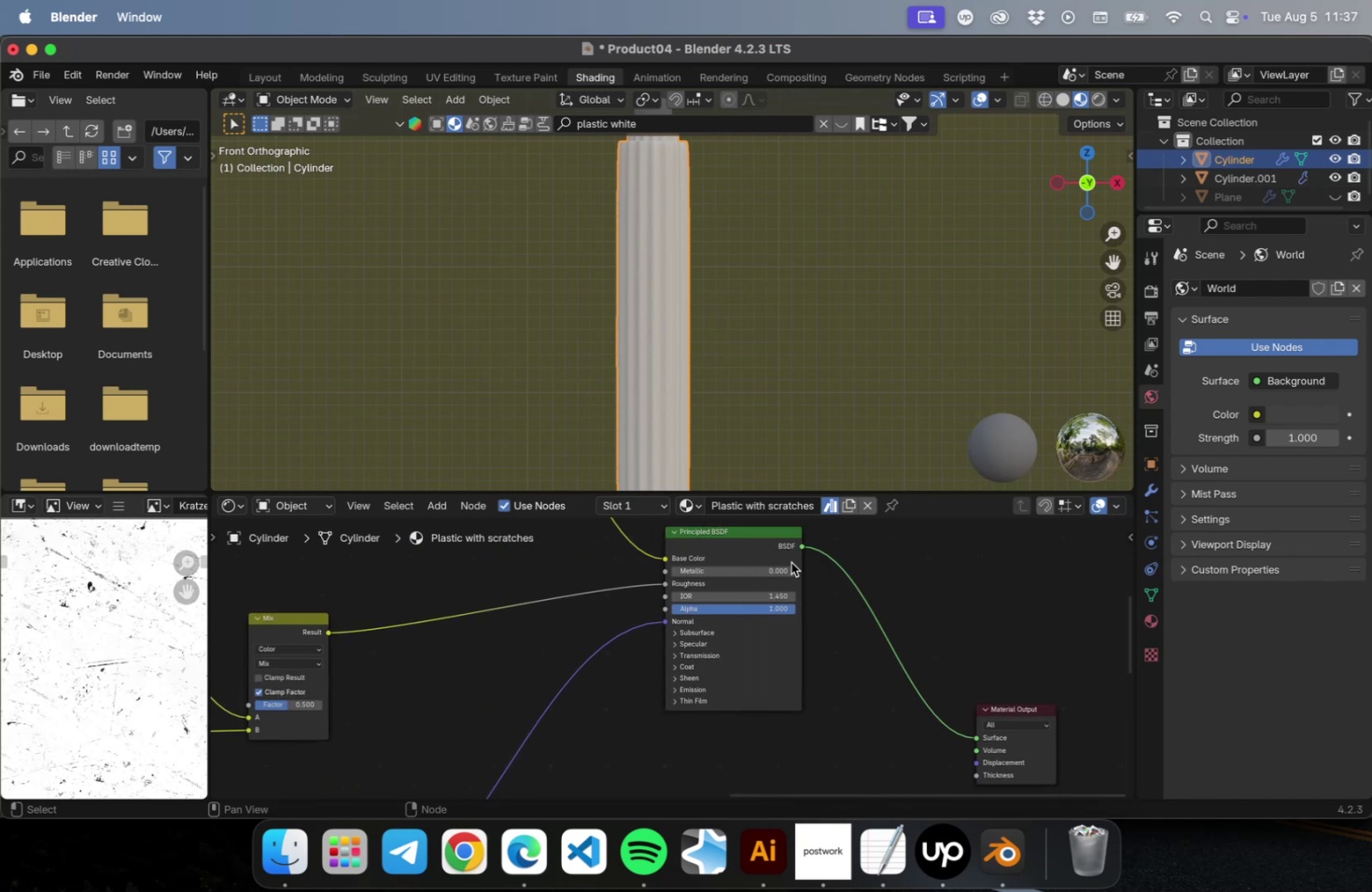 
left_click_drag(start_coordinate=[756, 530], to_coordinate=[699, 570])
 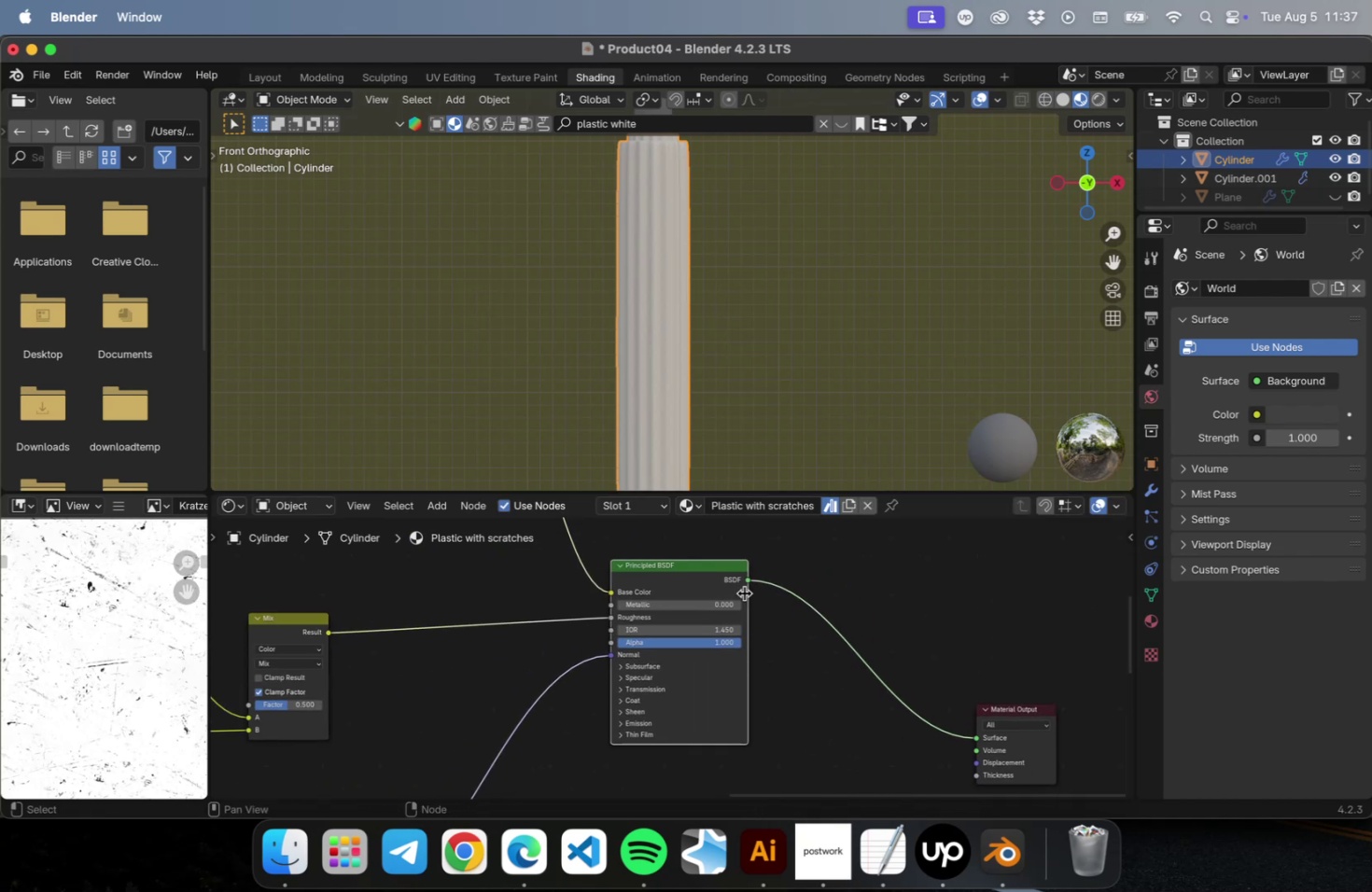 
left_click_drag(start_coordinate=[920, 599], to_coordinate=[925, 607])
 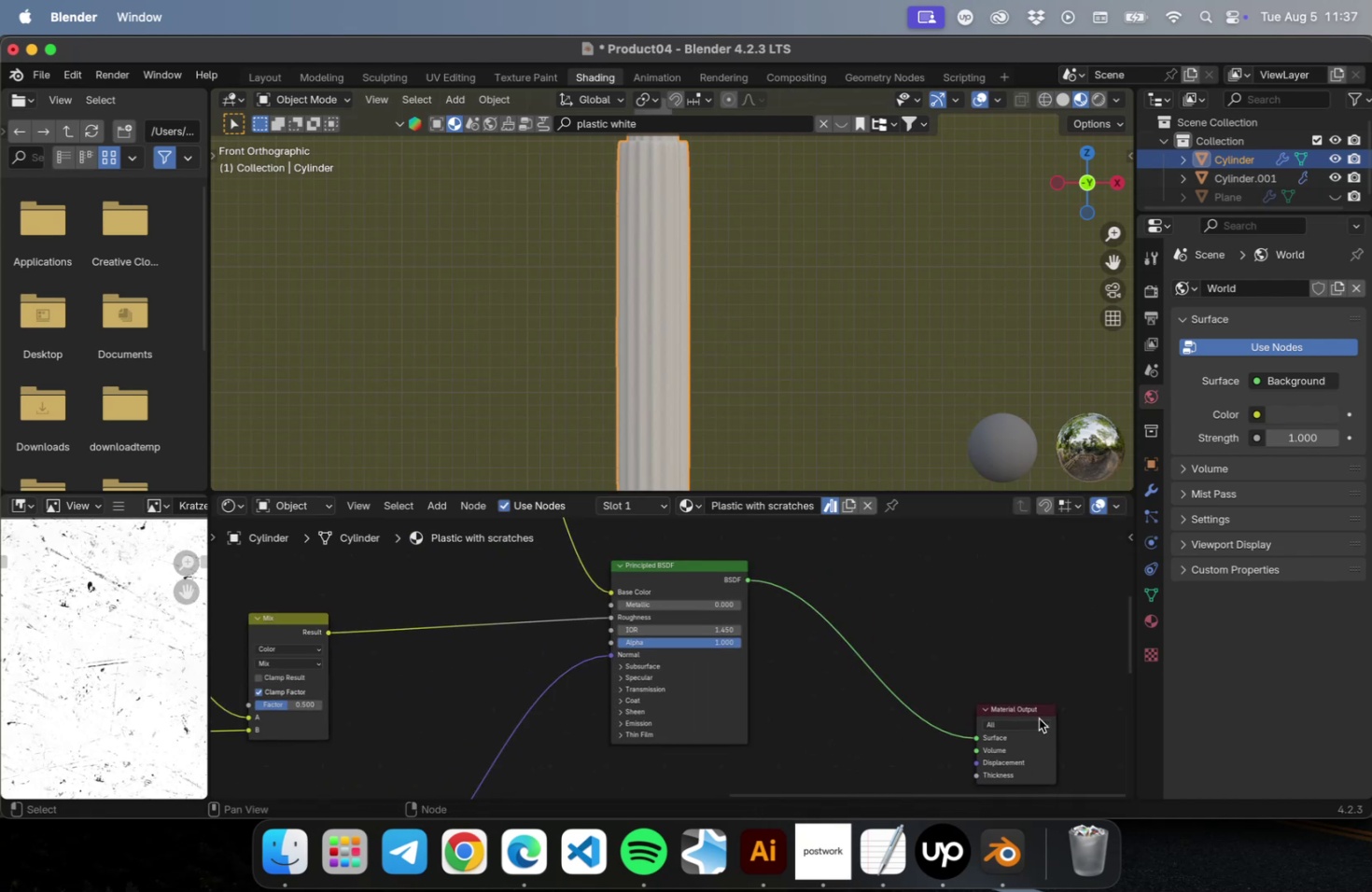 
left_click_drag(start_coordinate=[1025, 707], to_coordinate=[1079, 648])
 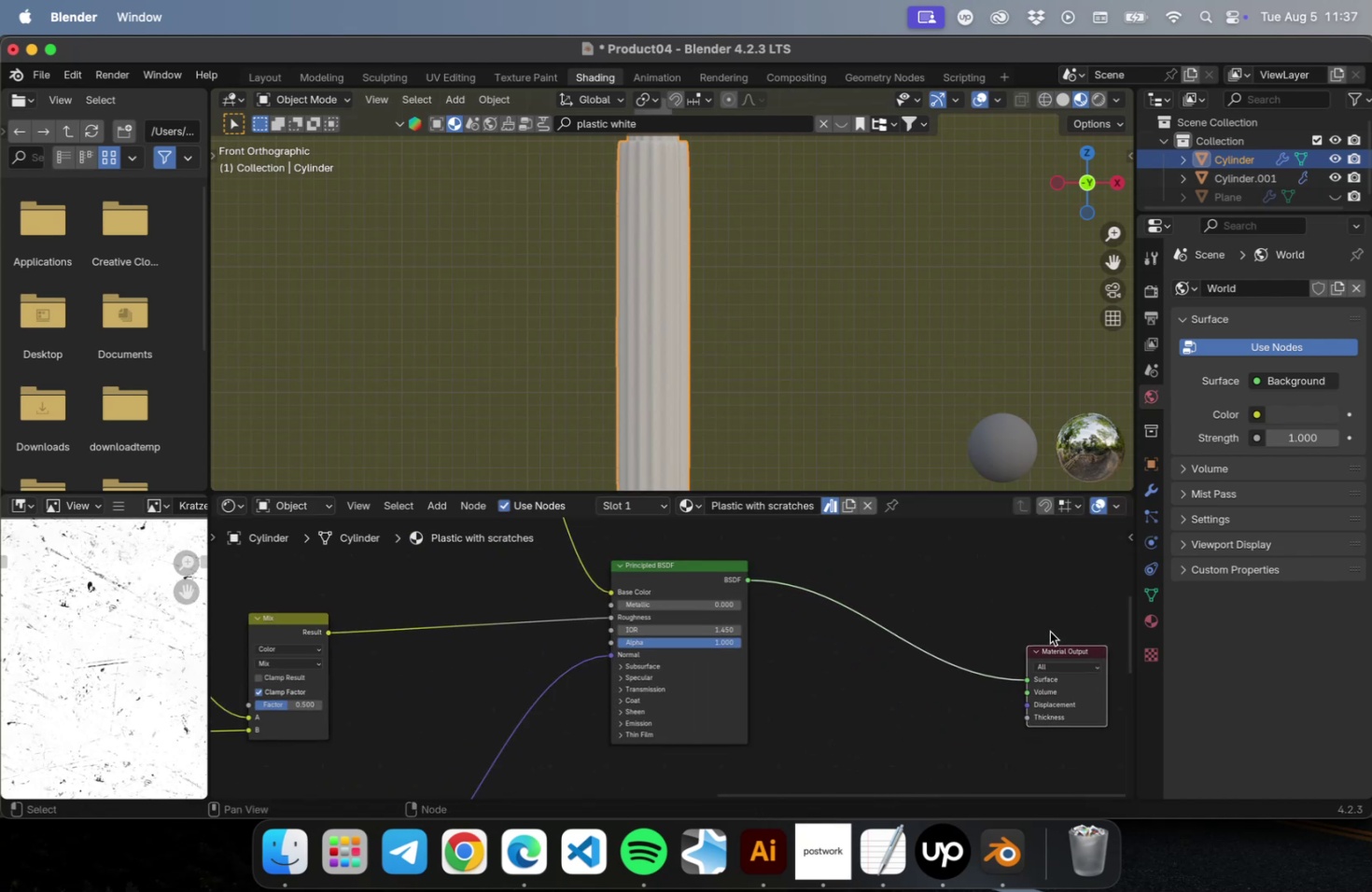 
left_click_drag(start_coordinate=[1004, 592], to_coordinate=[880, 617])
 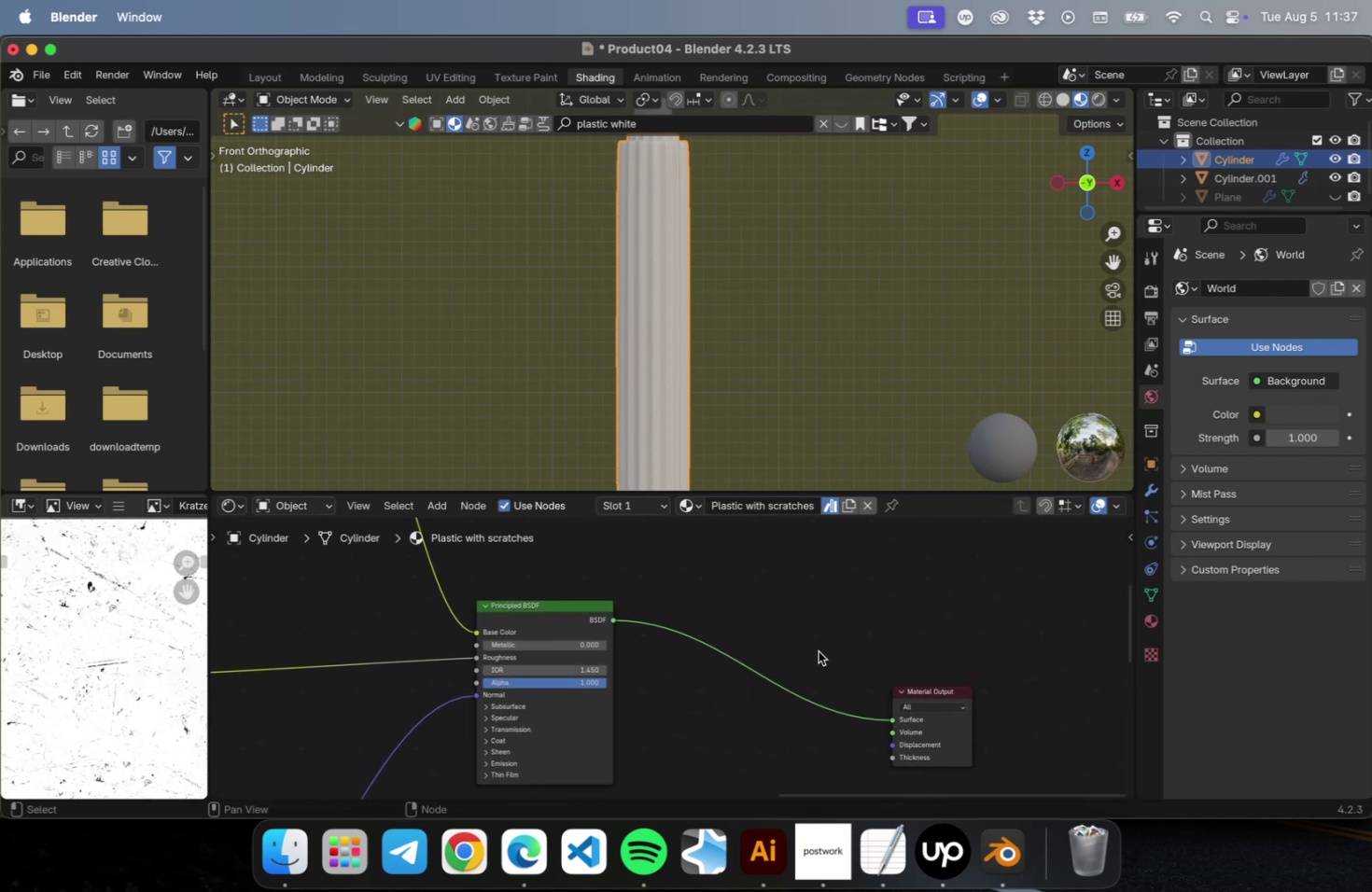 
left_click_drag(start_coordinate=[917, 693], to_coordinate=[1005, 667])
 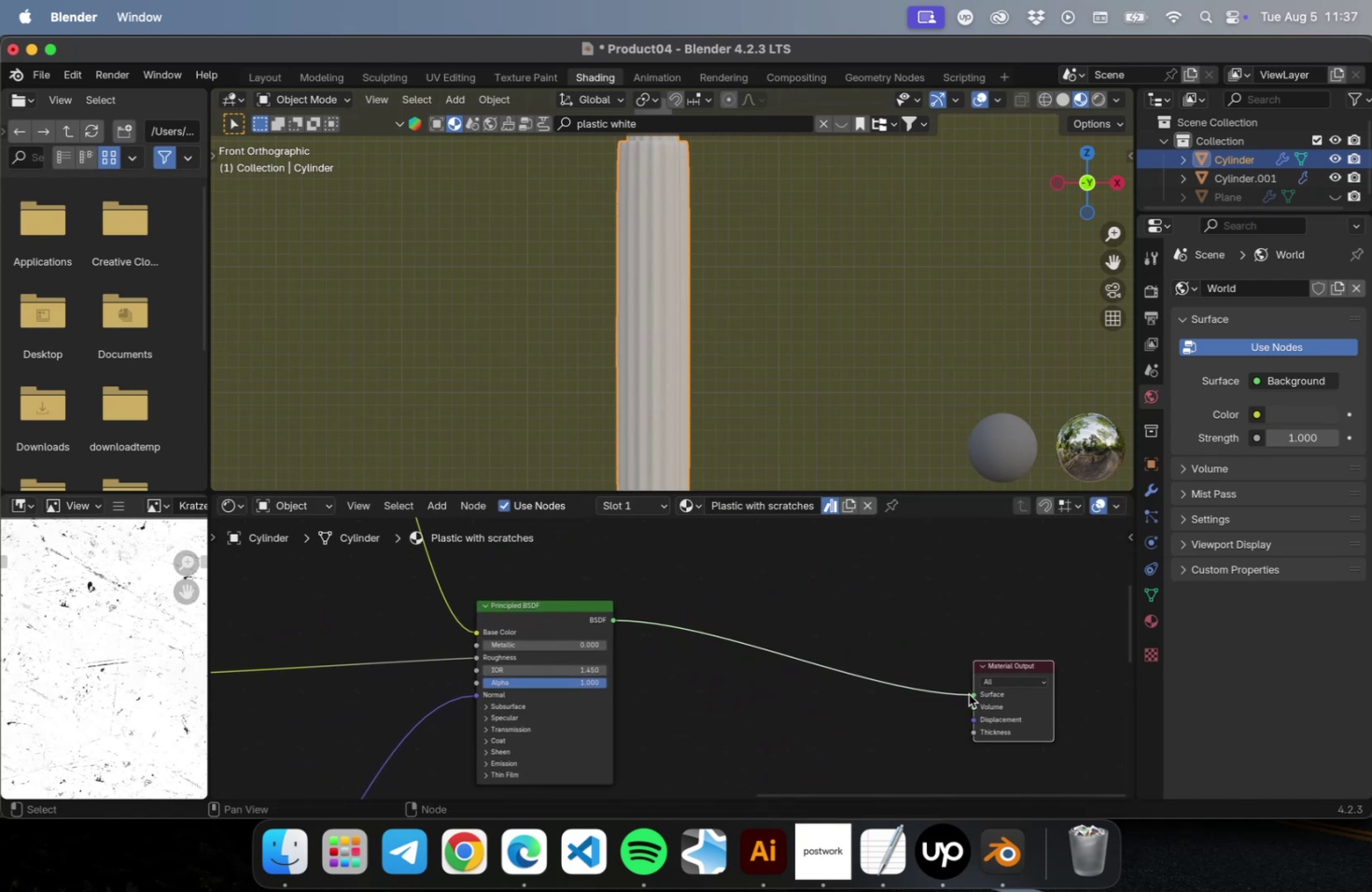 
left_click_drag(start_coordinate=[971, 698], to_coordinate=[859, 745])
 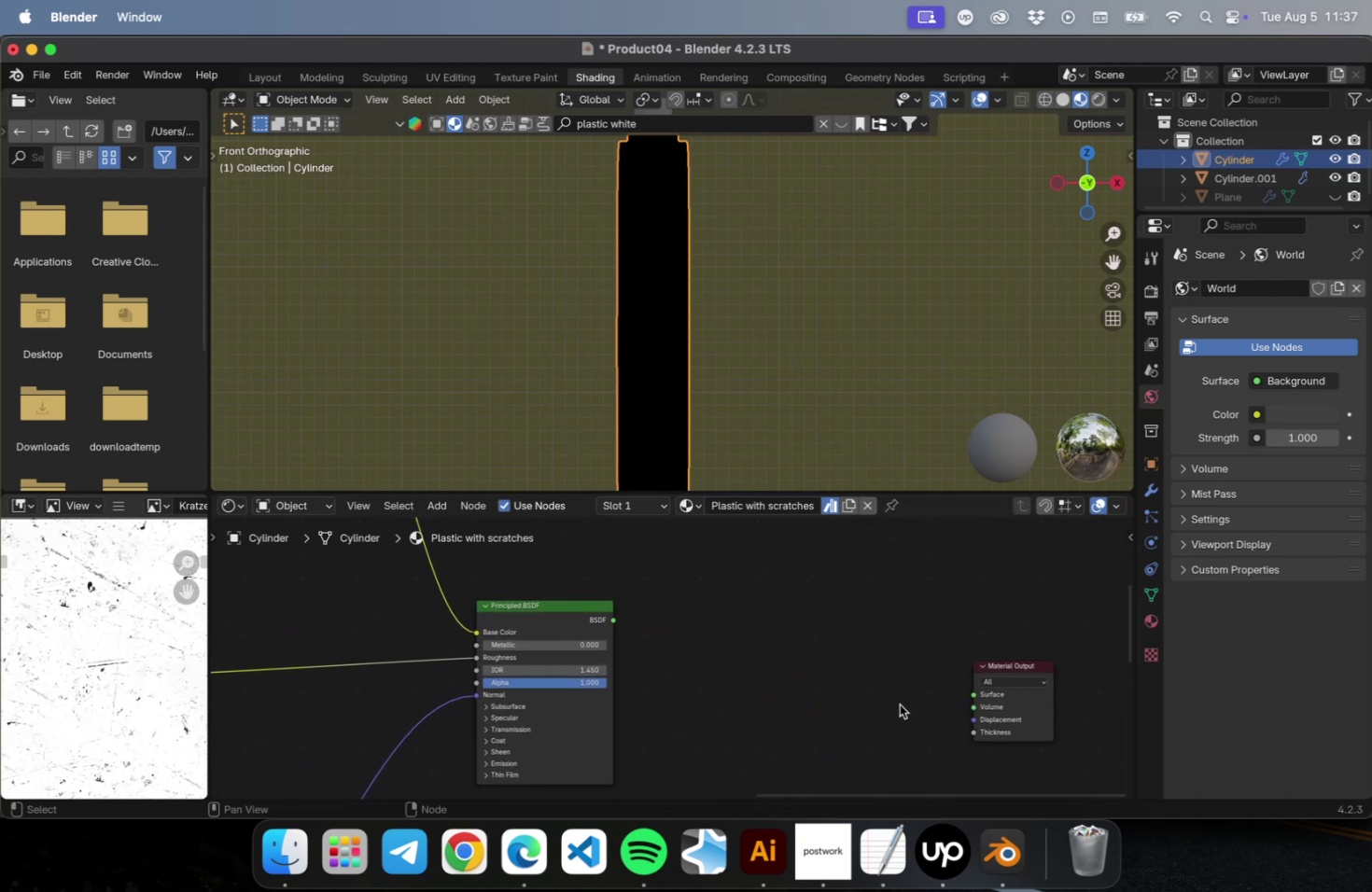 
left_click([910, 697])
 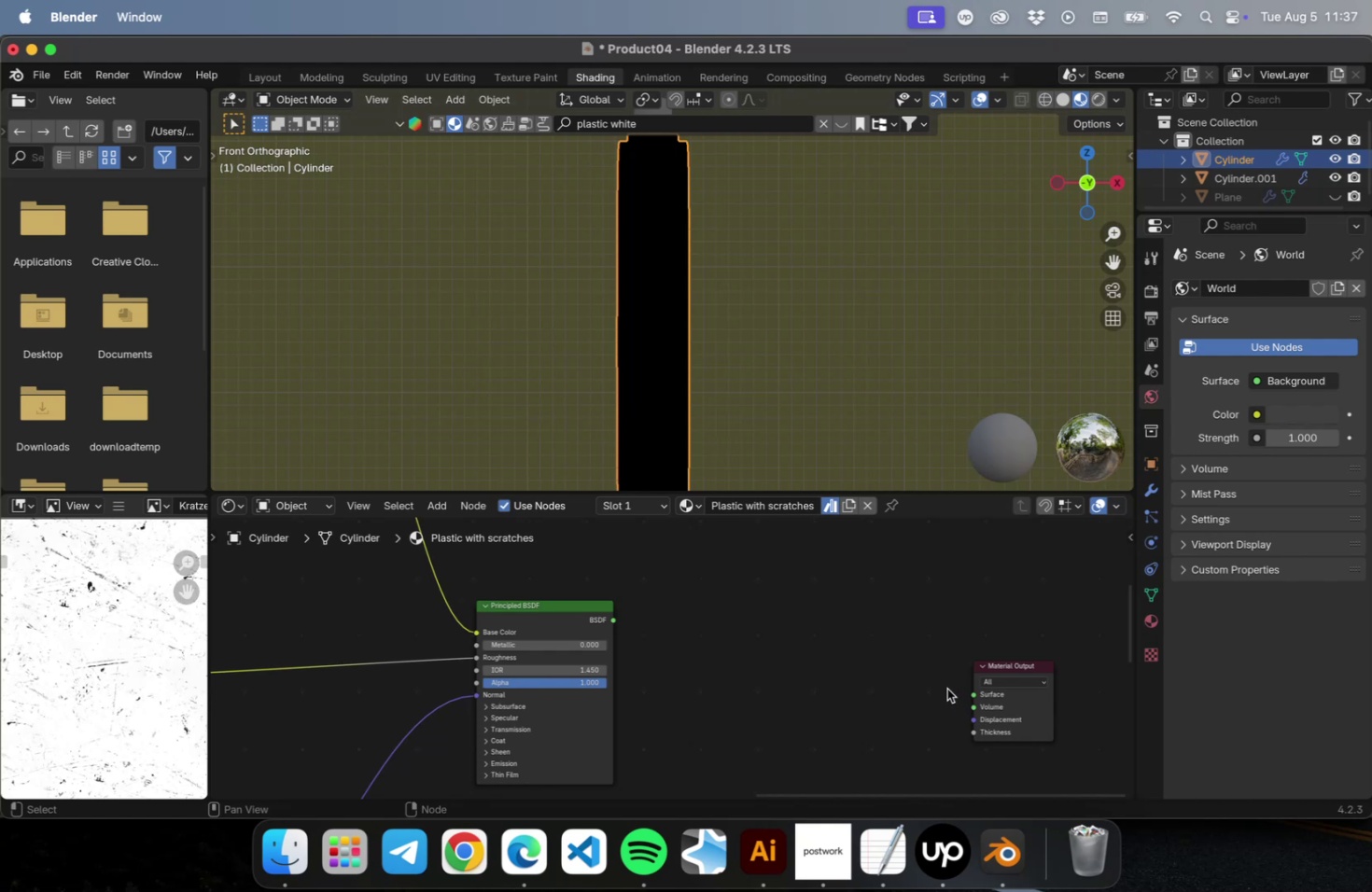 
left_click([938, 695])
 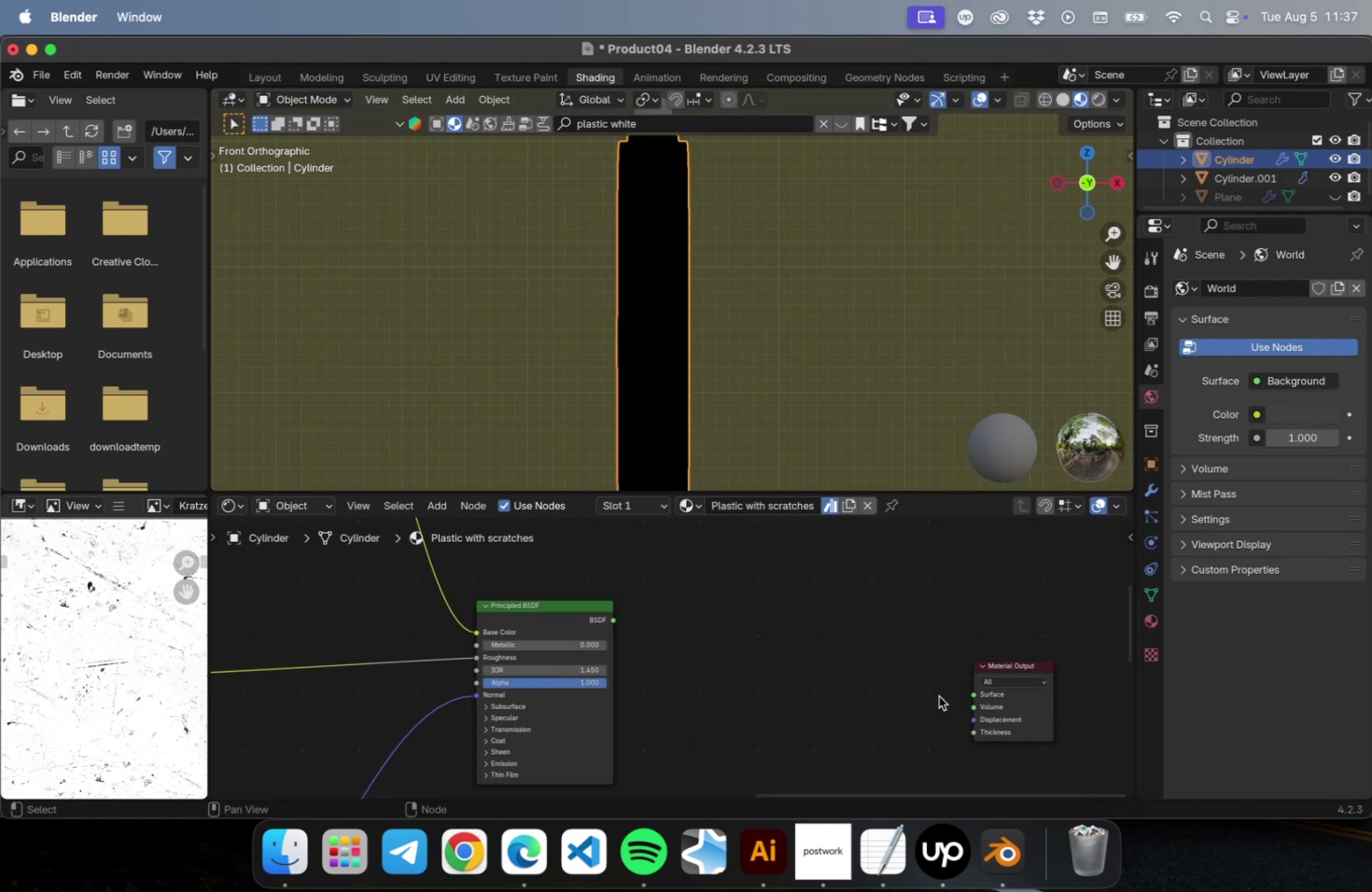 
key(Alt+OptionLeft)
 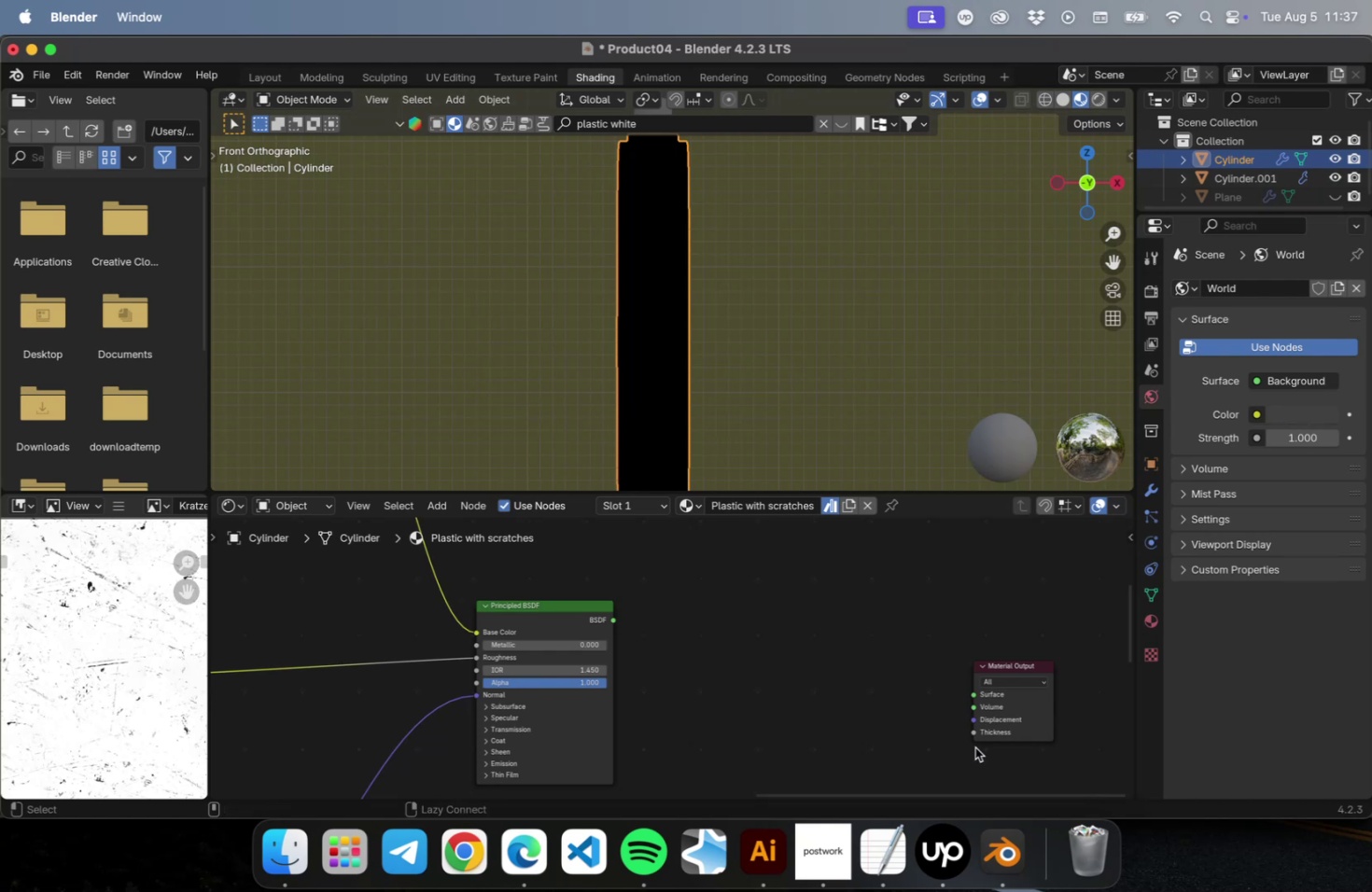 
hold_key(key=OptionLeft, duration=0.42)
 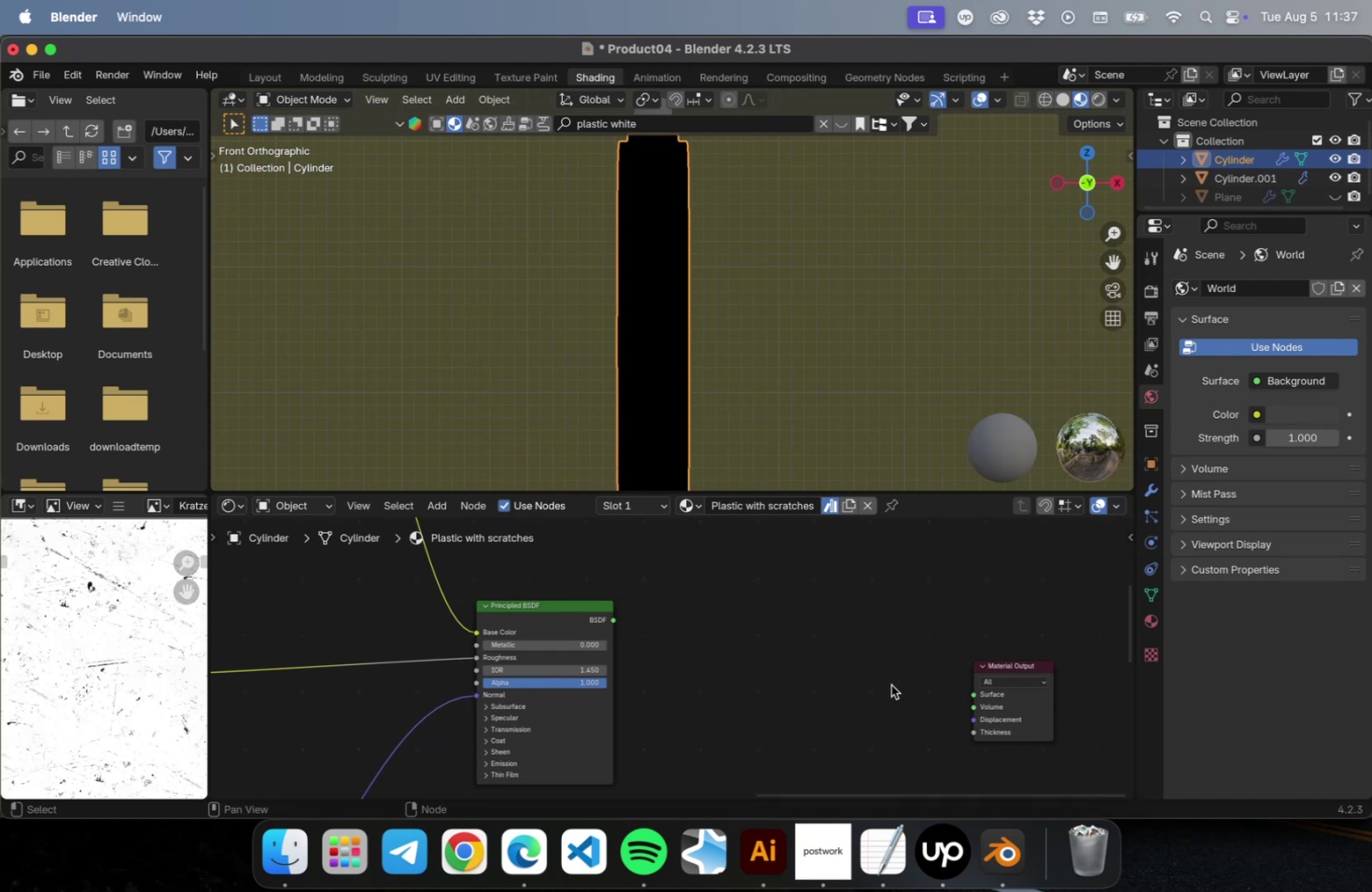 
type(ttt)
 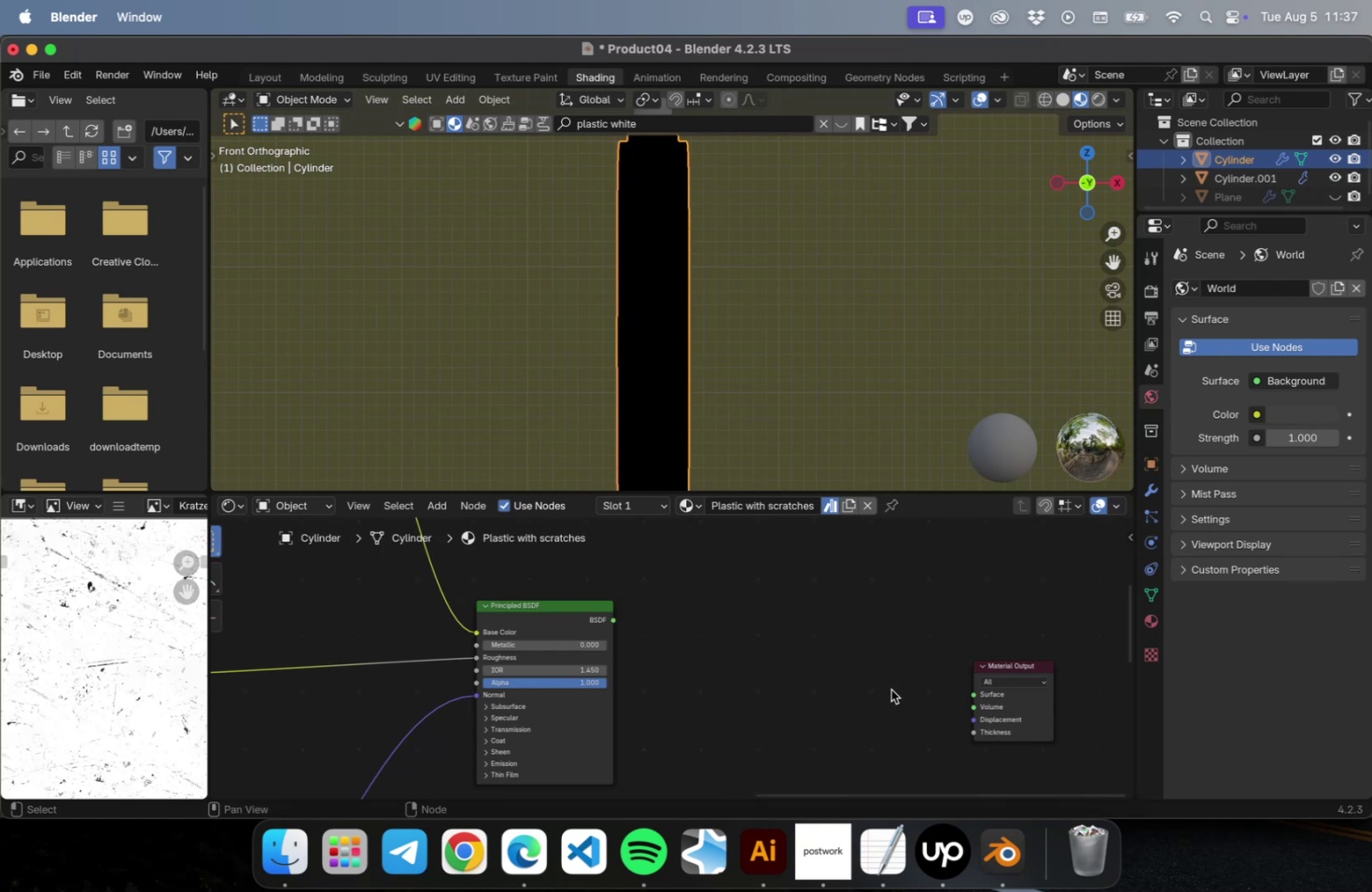 
key(Control+ControlLeft)
 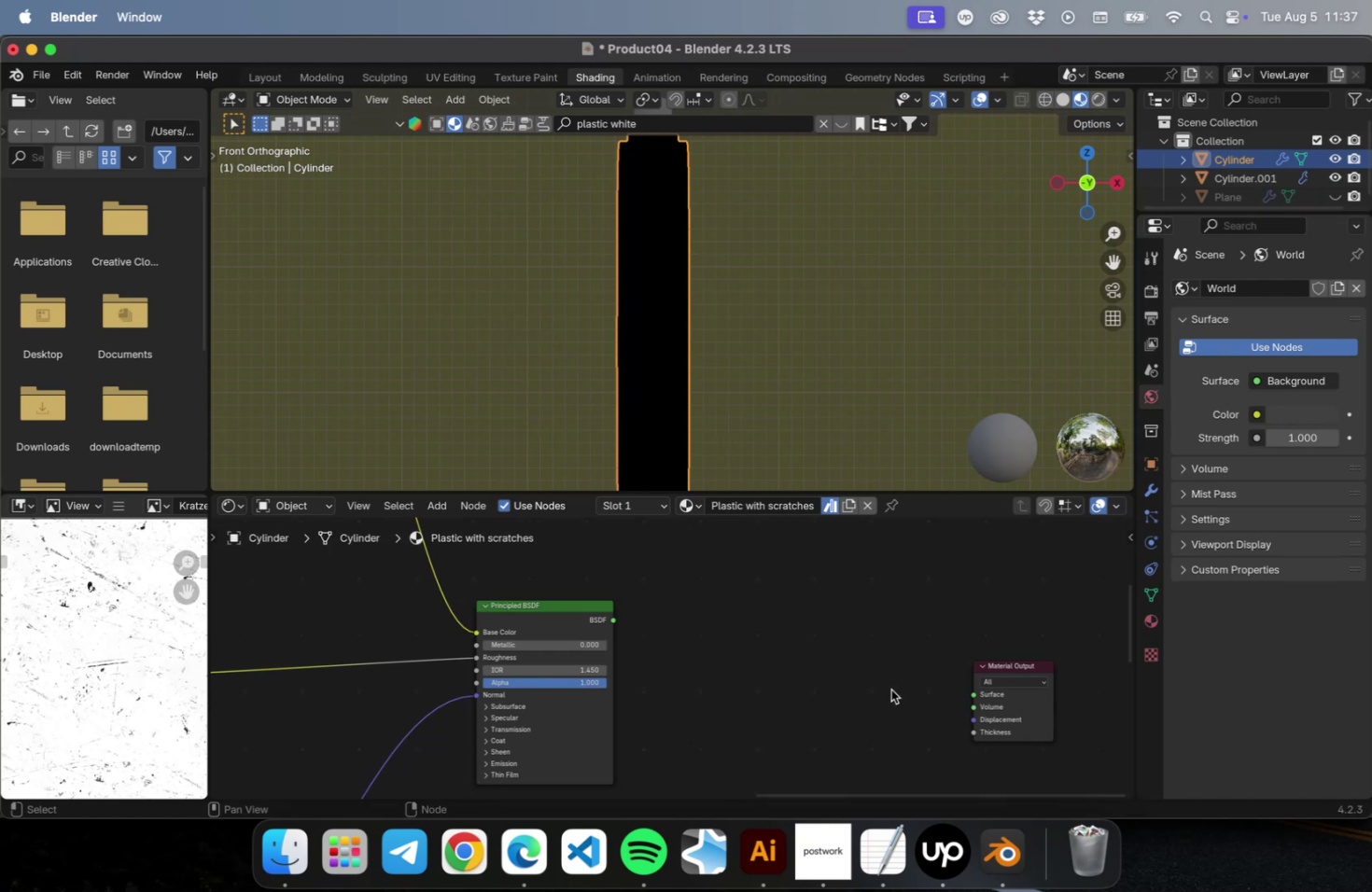 
key(Control+T)
 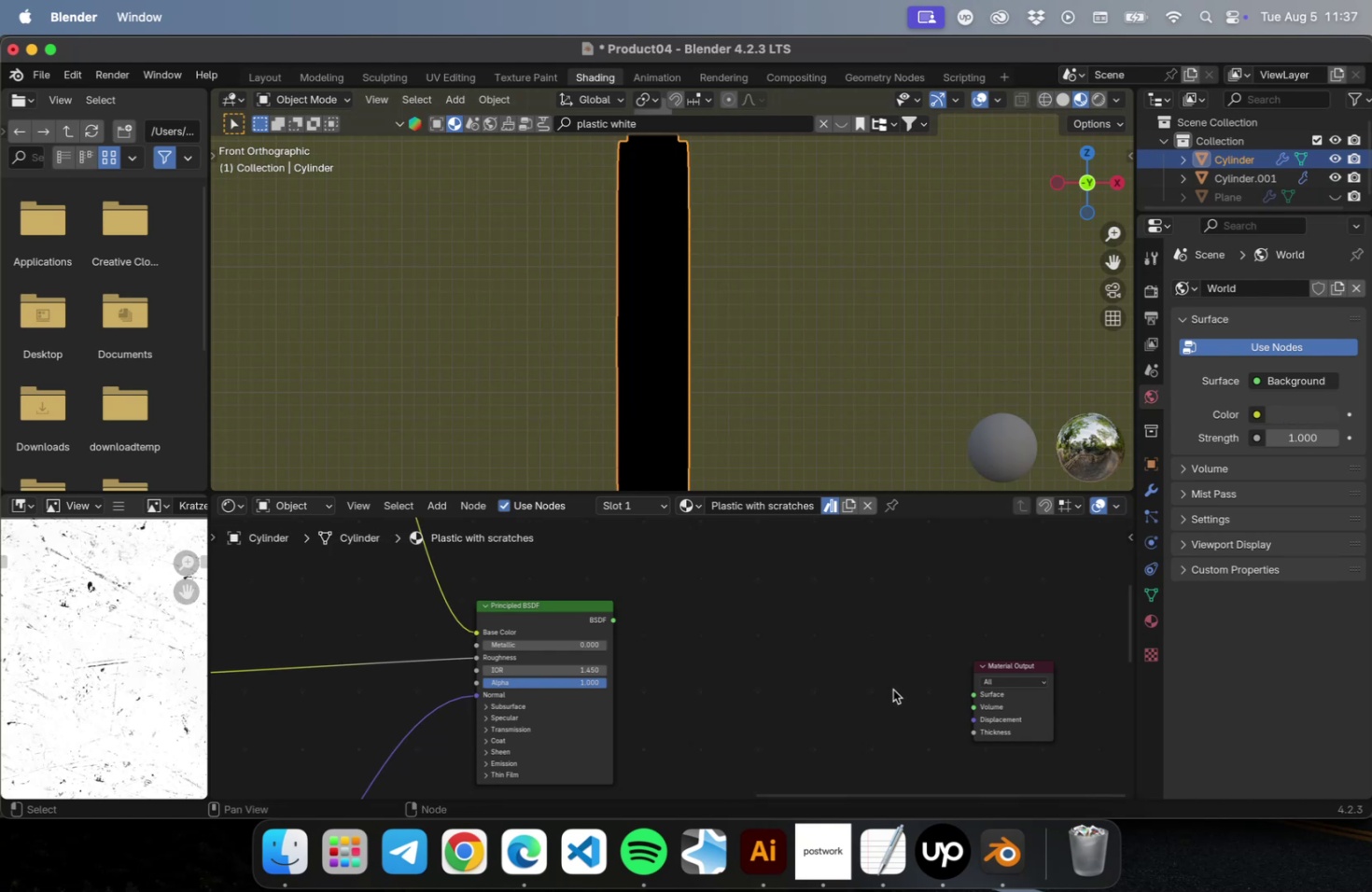 
left_click([913, 689])
 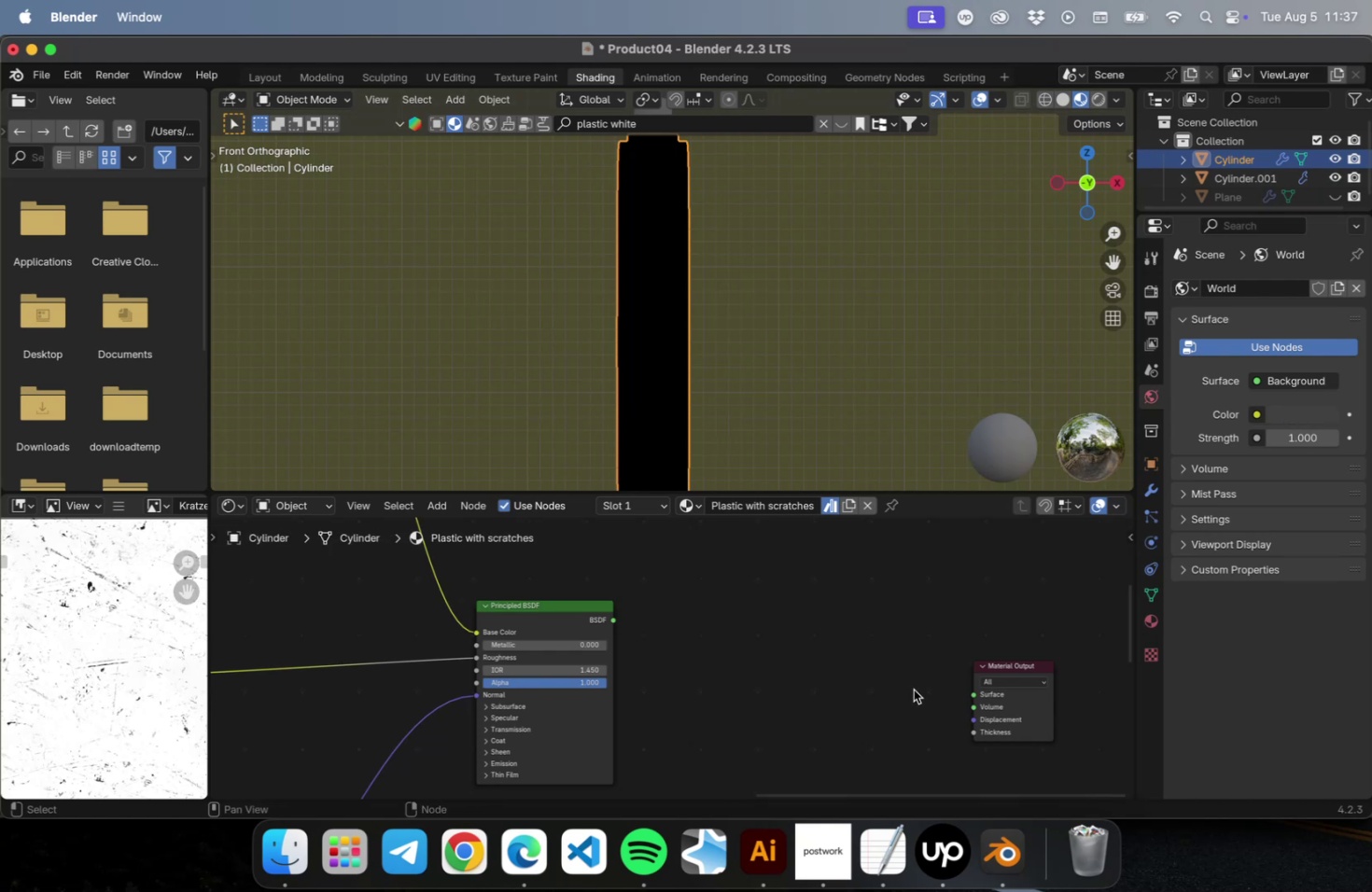 
key(Meta+CommandLeft)
 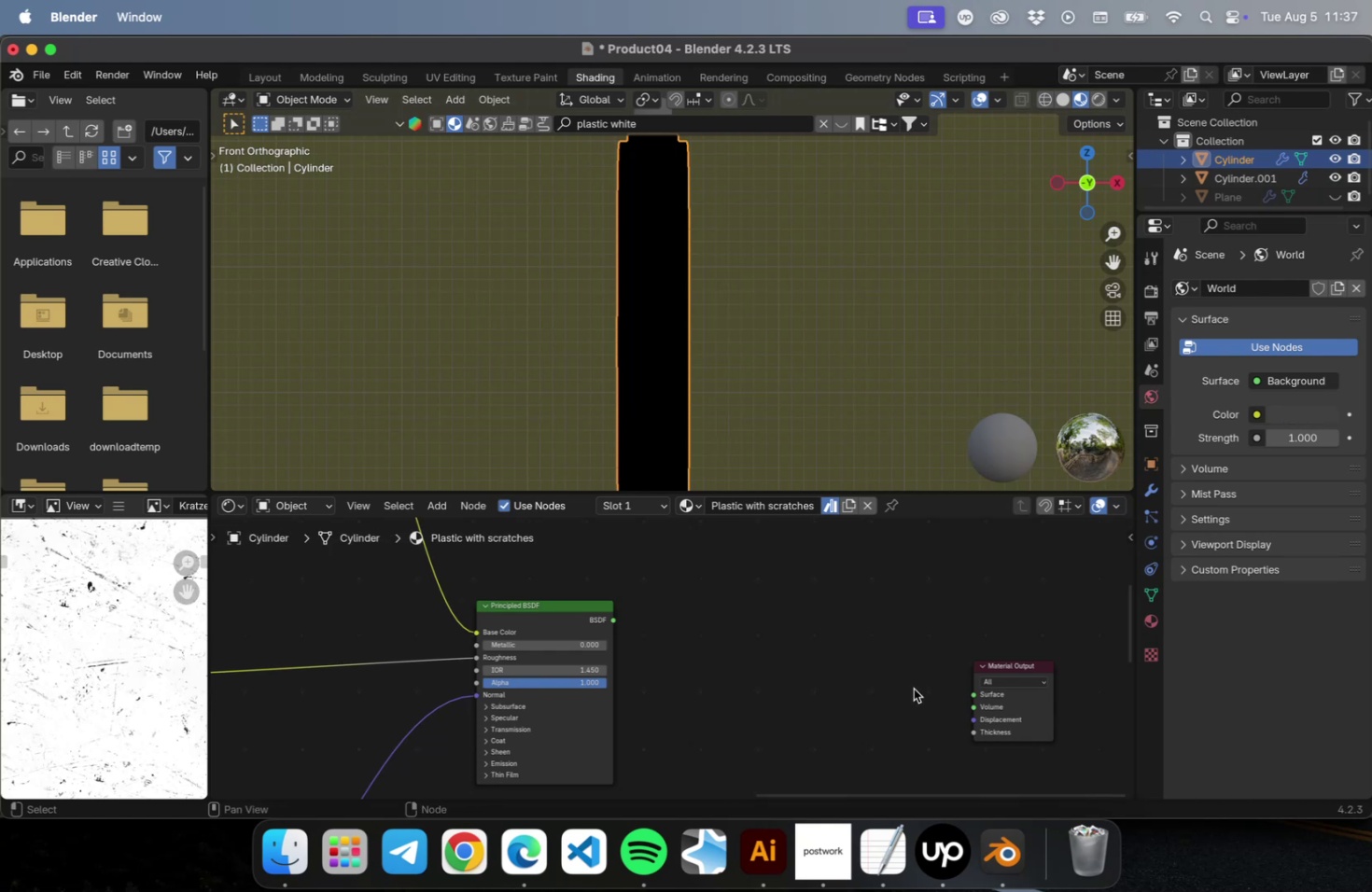 
key(Meta+T)
 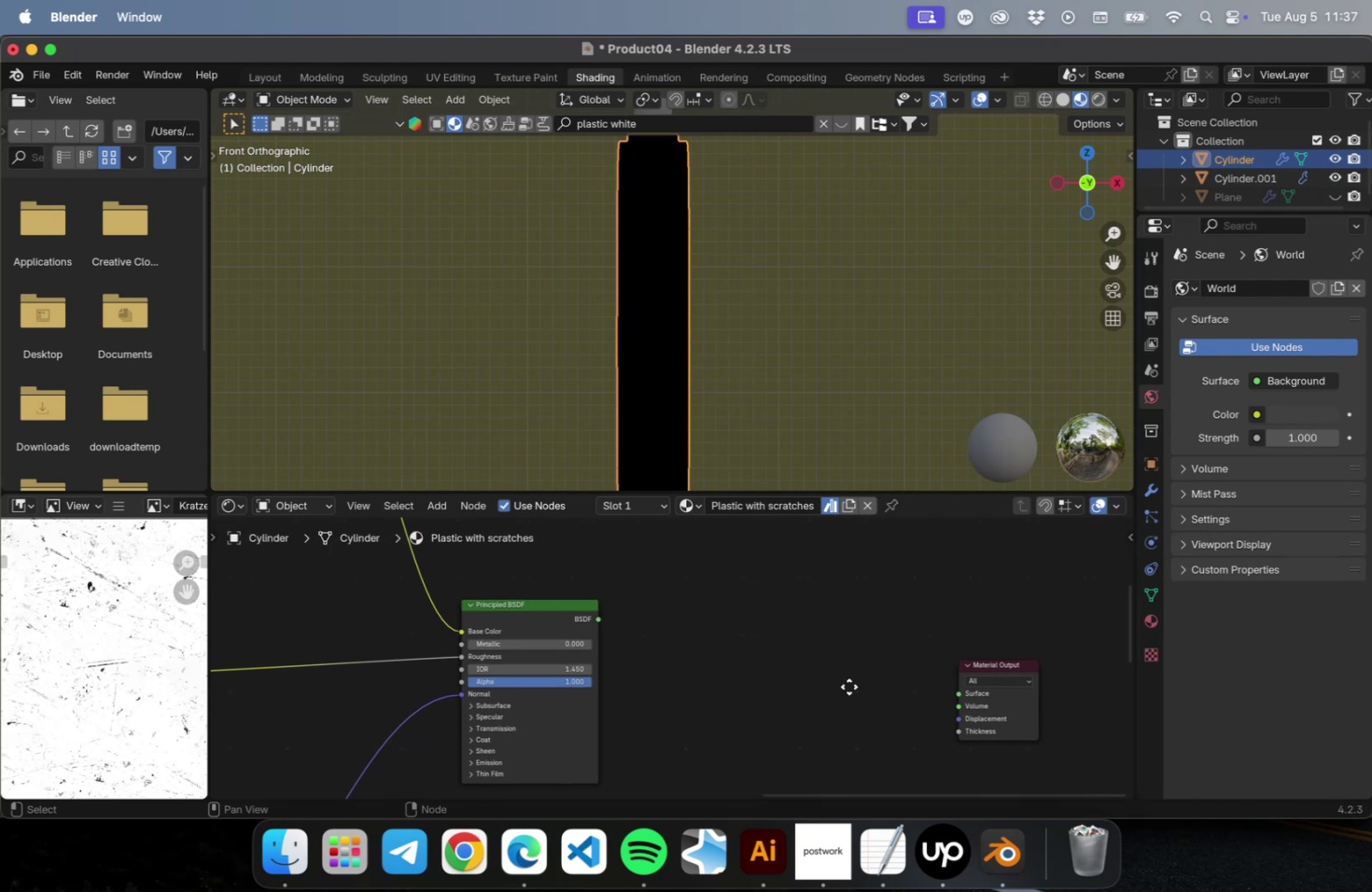 
left_click([907, 683])
 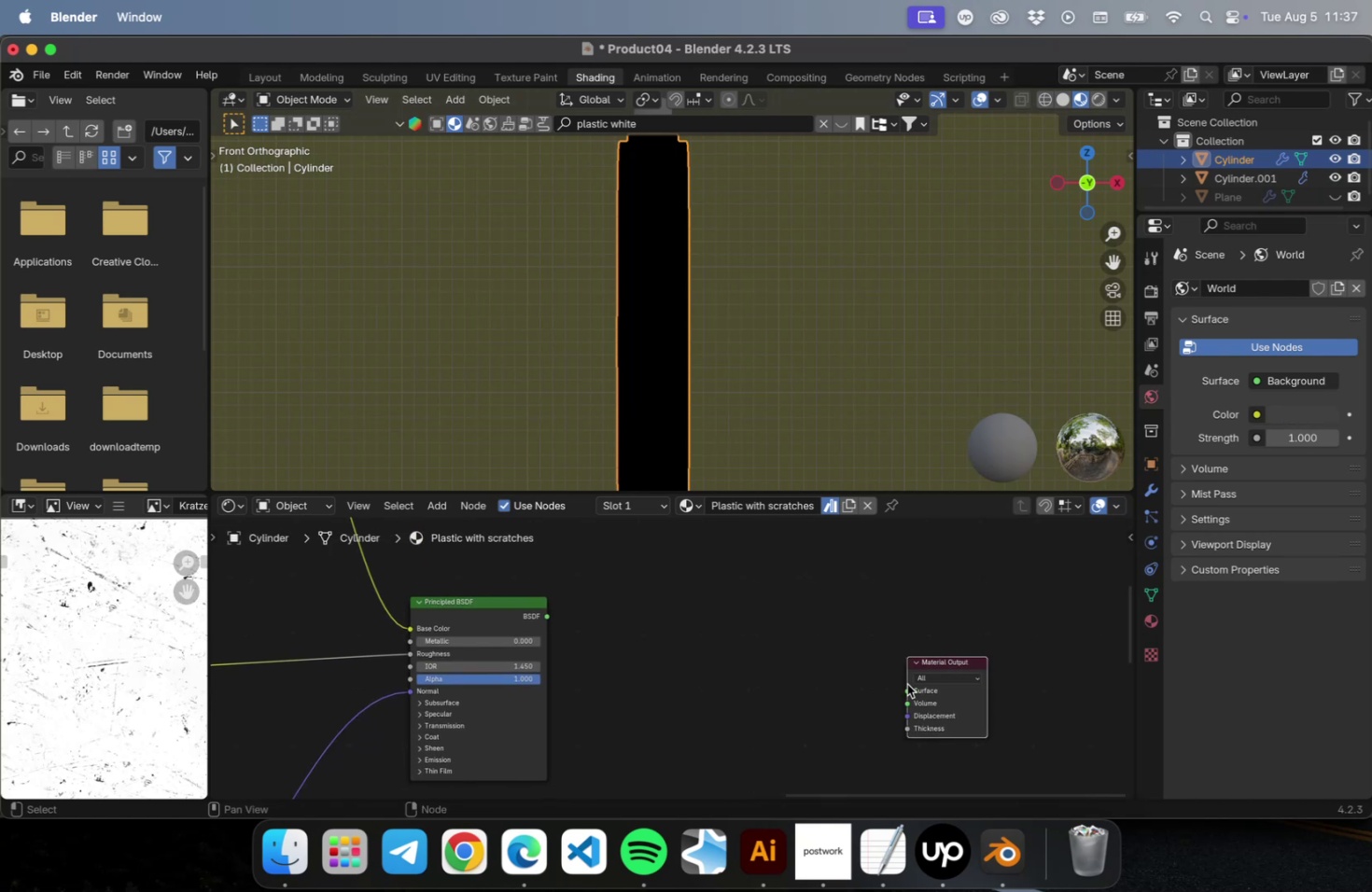 
key(Alt+T)
 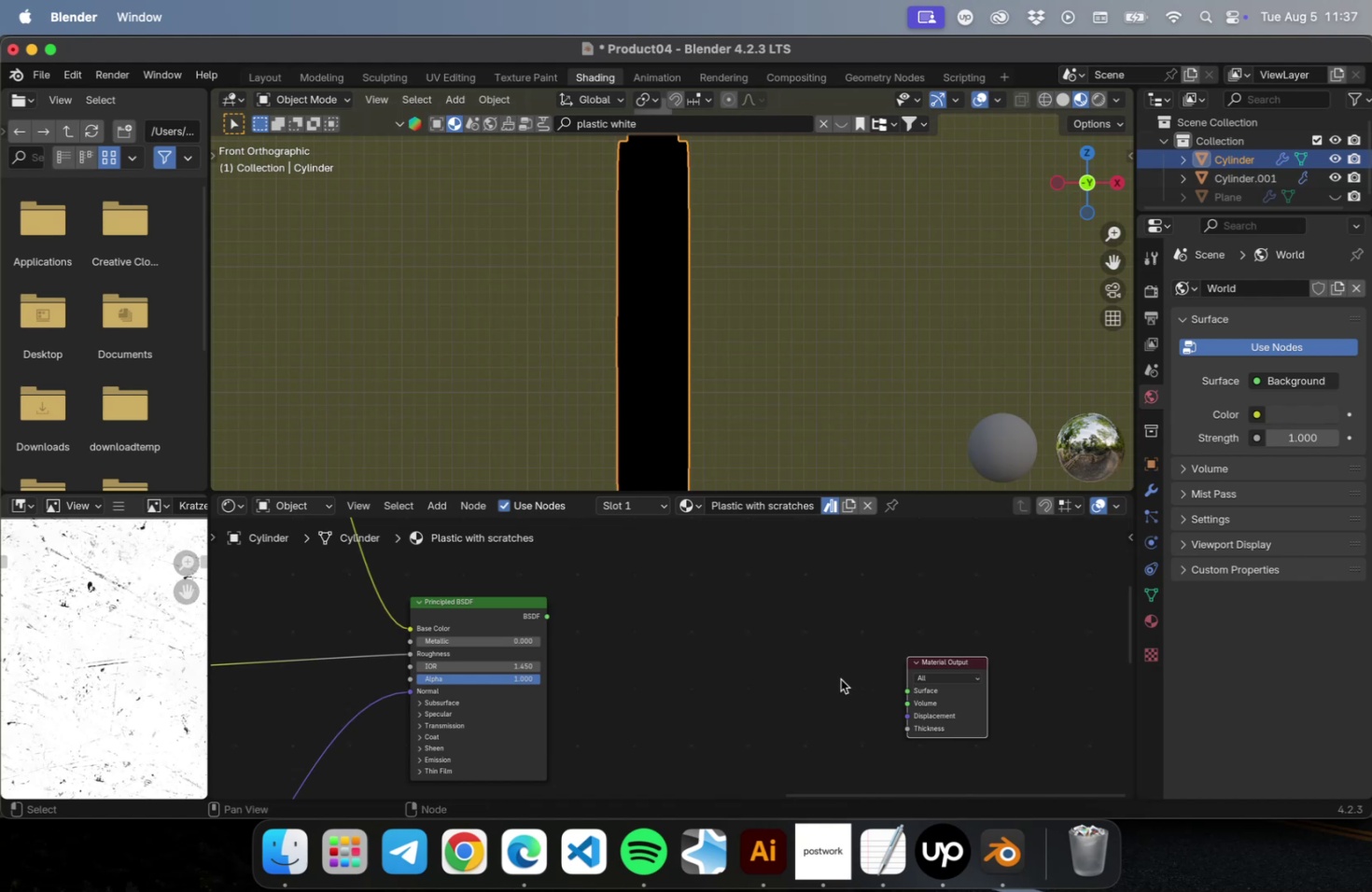 
key(Meta+CommandLeft)
 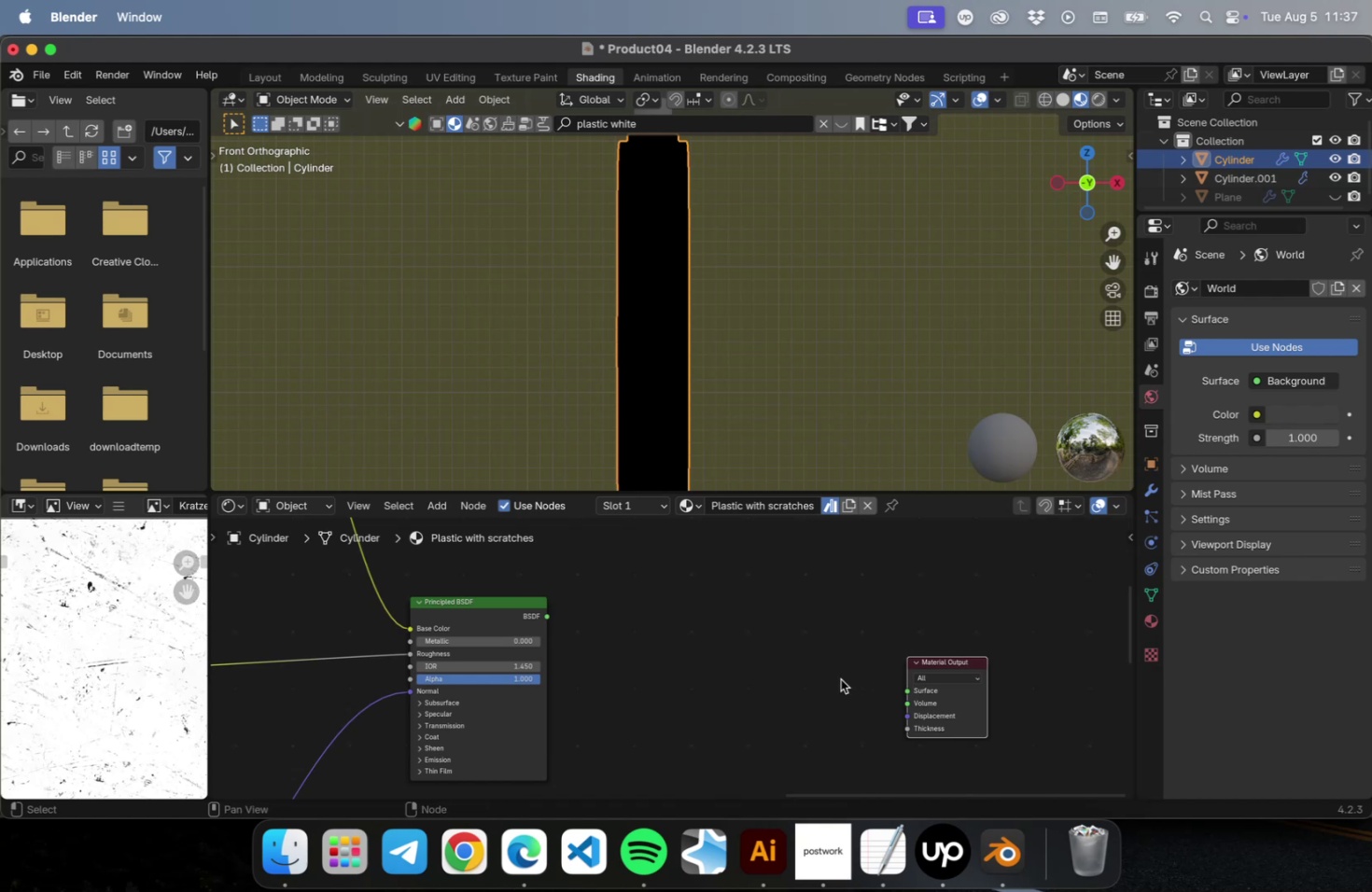 
key(Meta+T)
 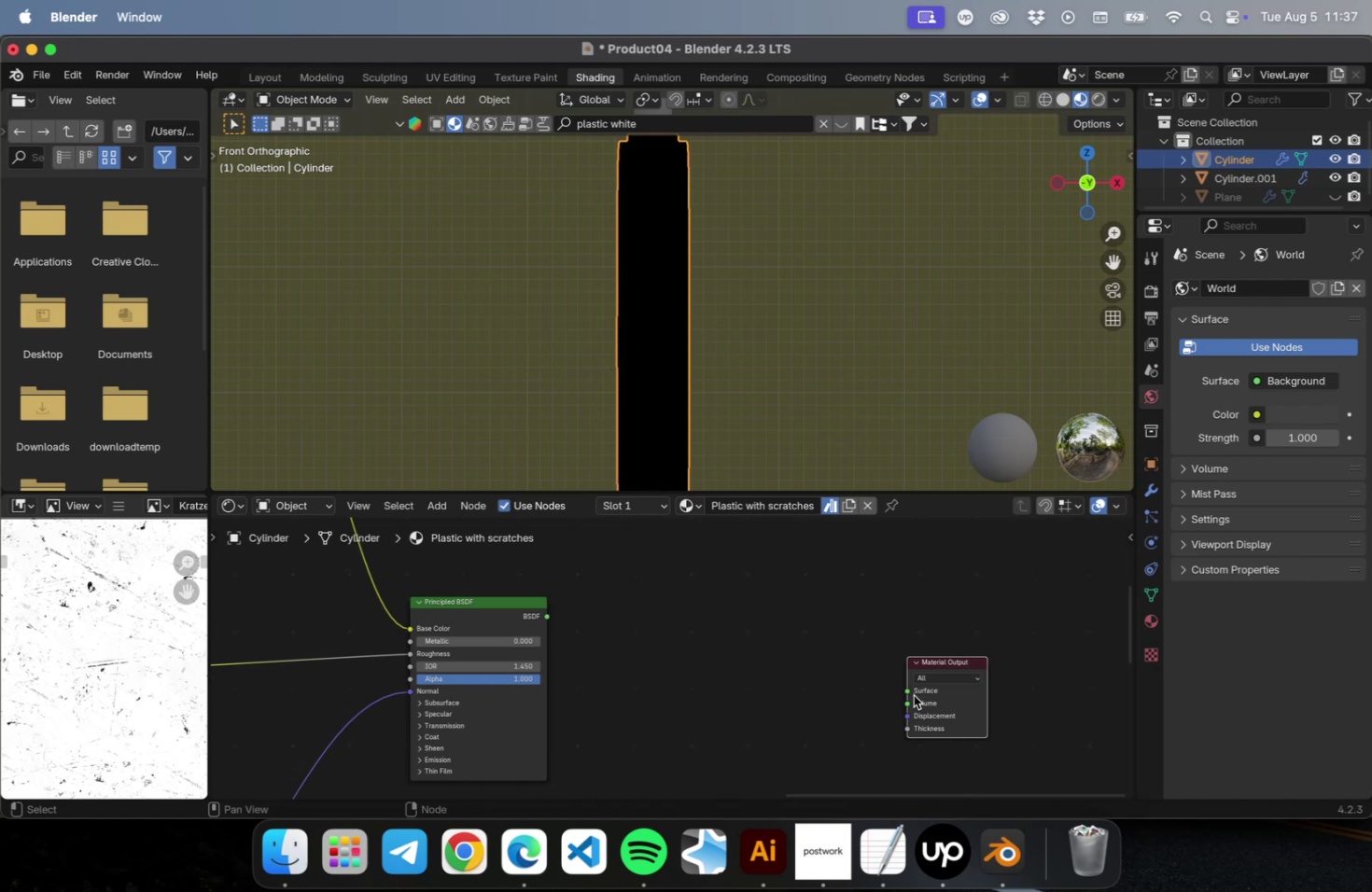 
left_click([848, 679])
 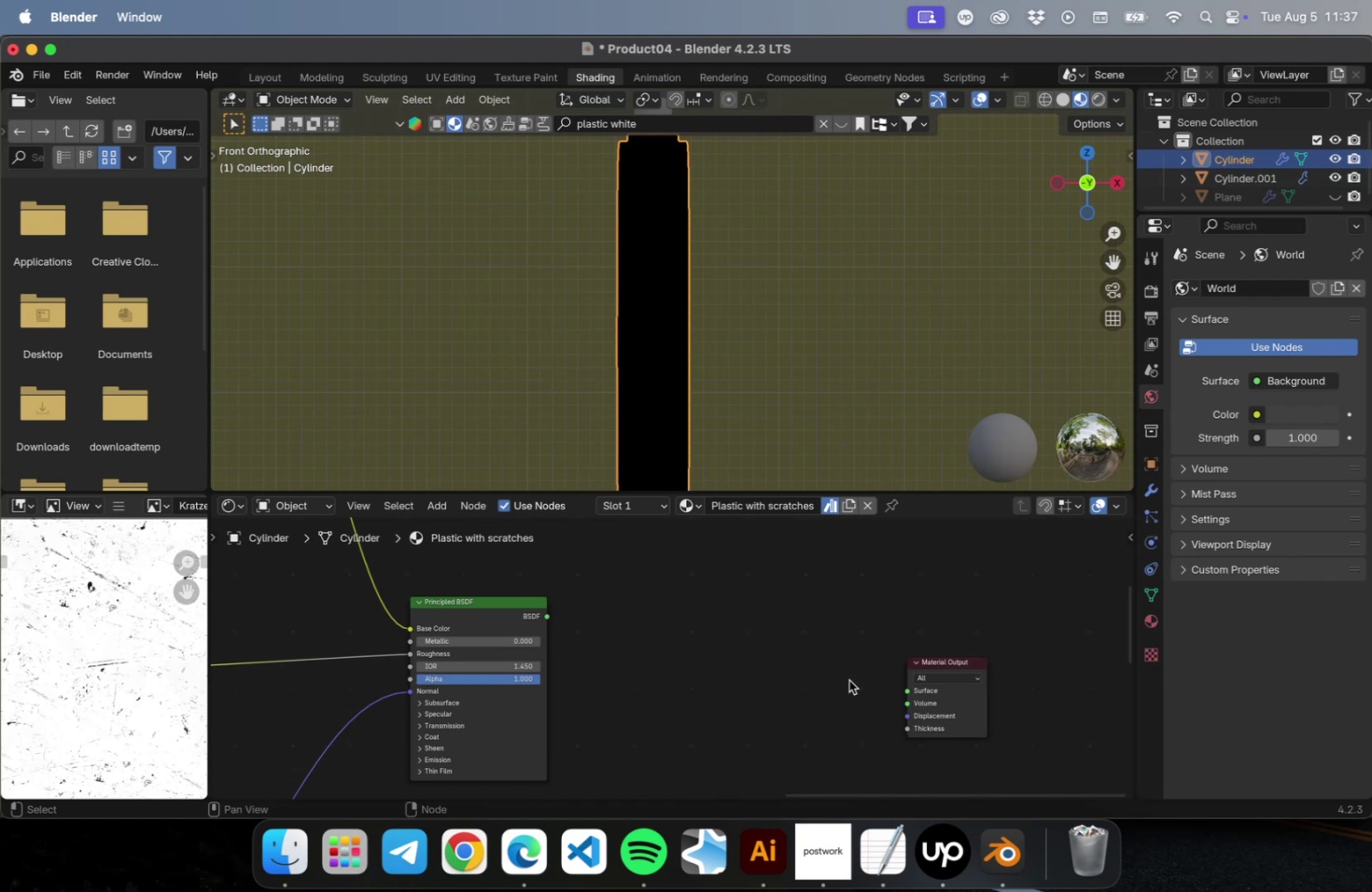 
type(Absdf)
 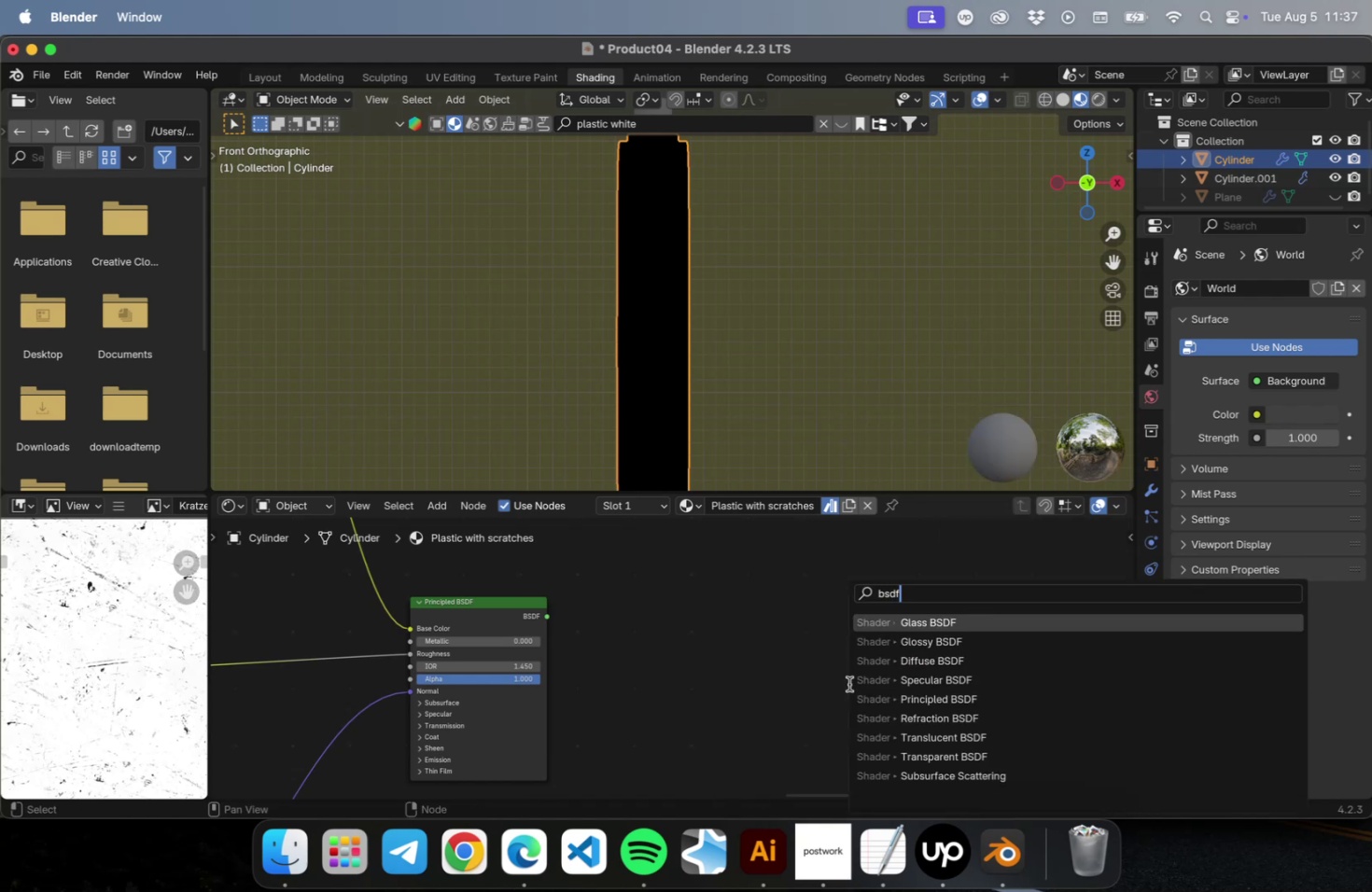 
left_click([1001, 704])
 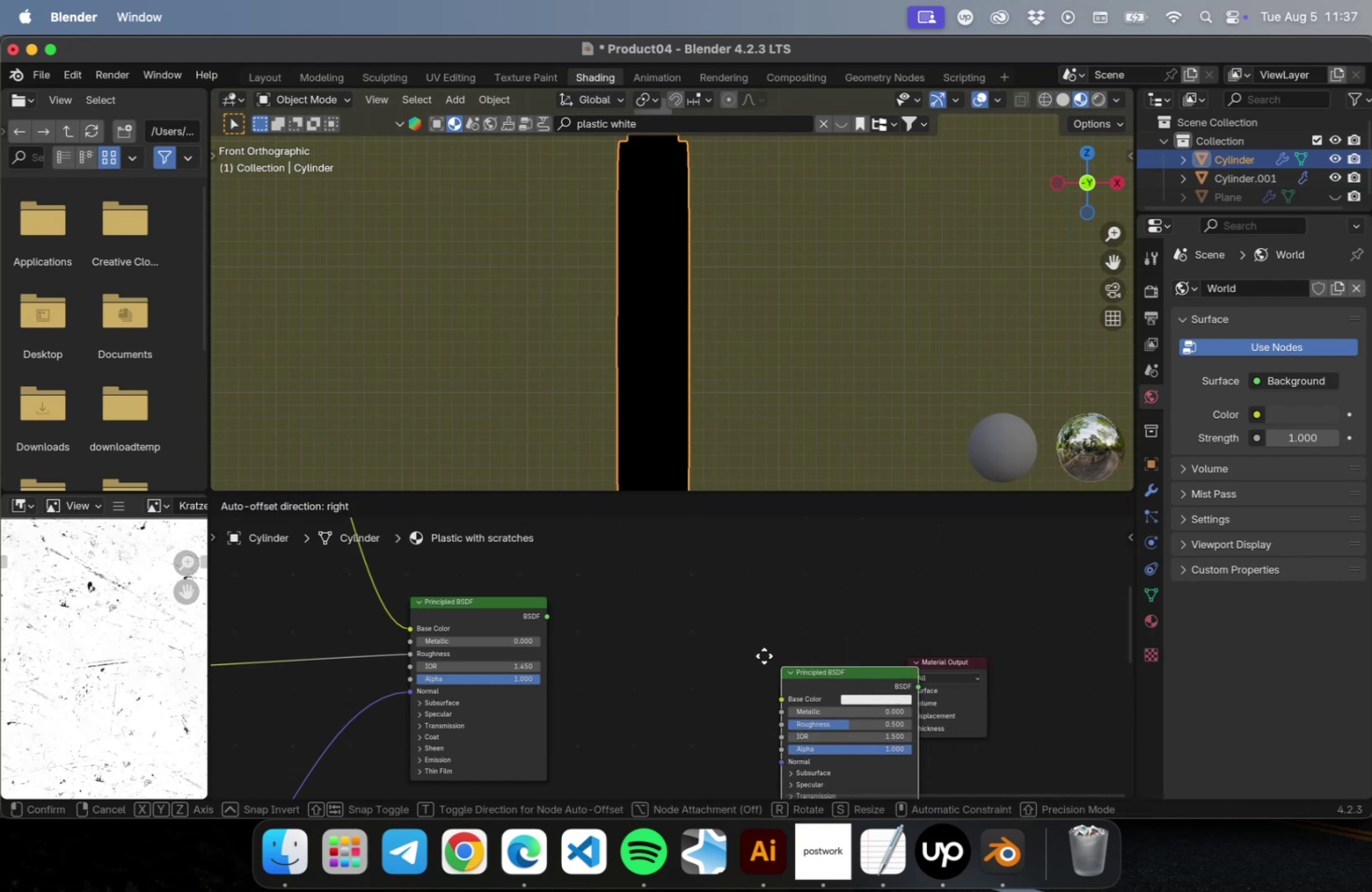 
left_click([728, 627])
 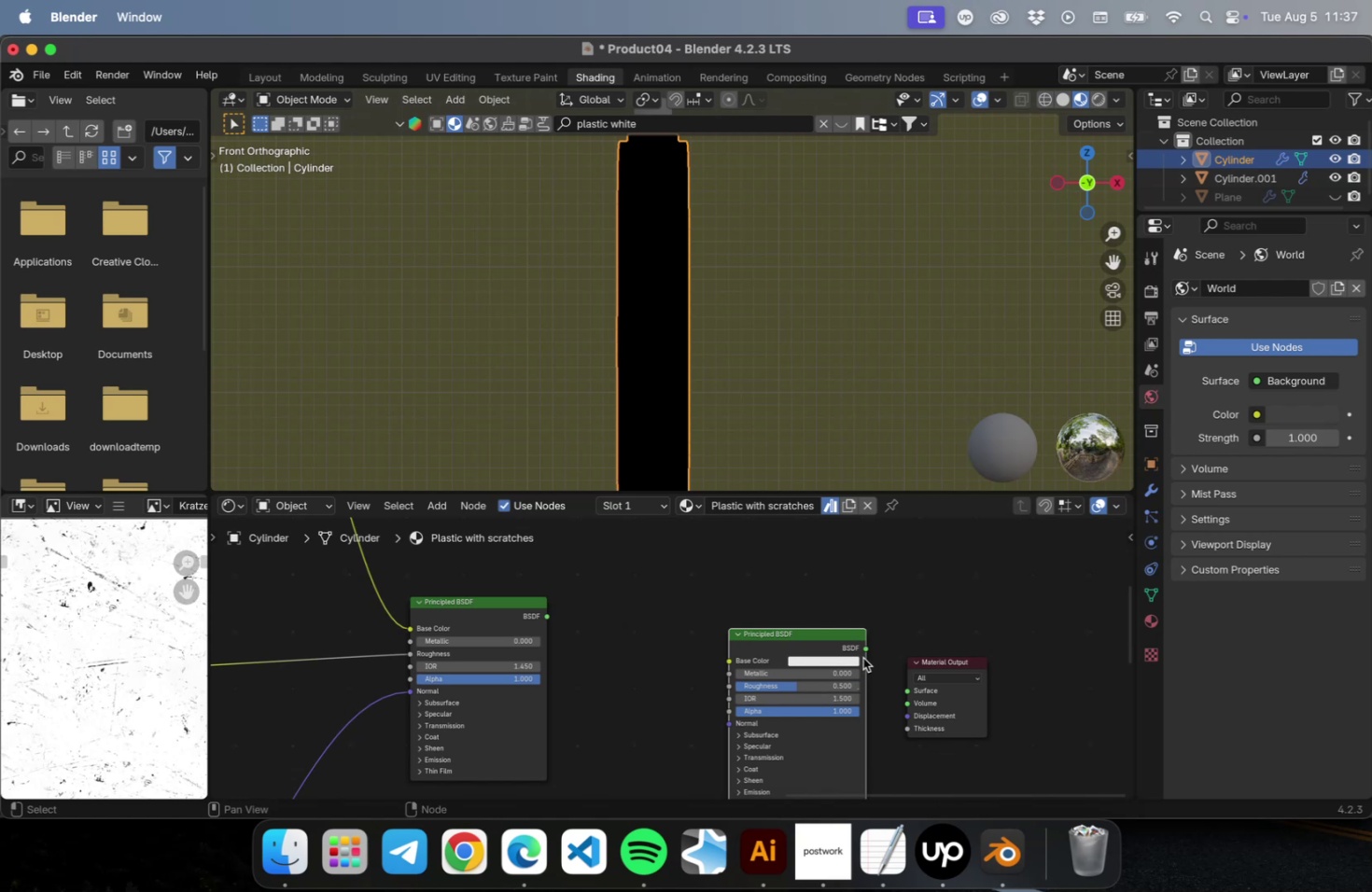 
left_click_drag(start_coordinate=[864, 648], to_coordinate=[908, 696])
 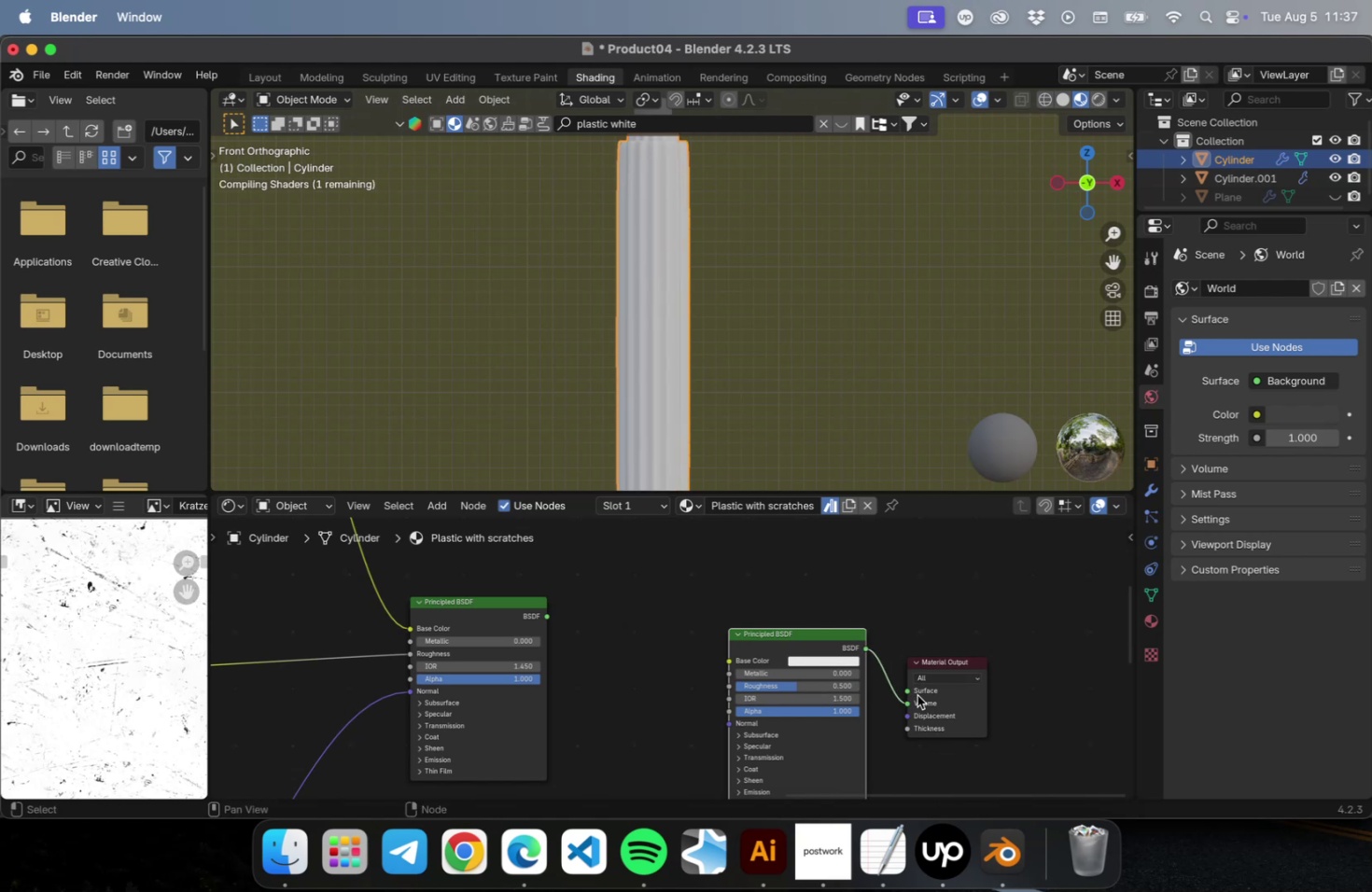 
left_click_drag(start_coordinate=[909, 701], to_coordinate=[906, 690])
 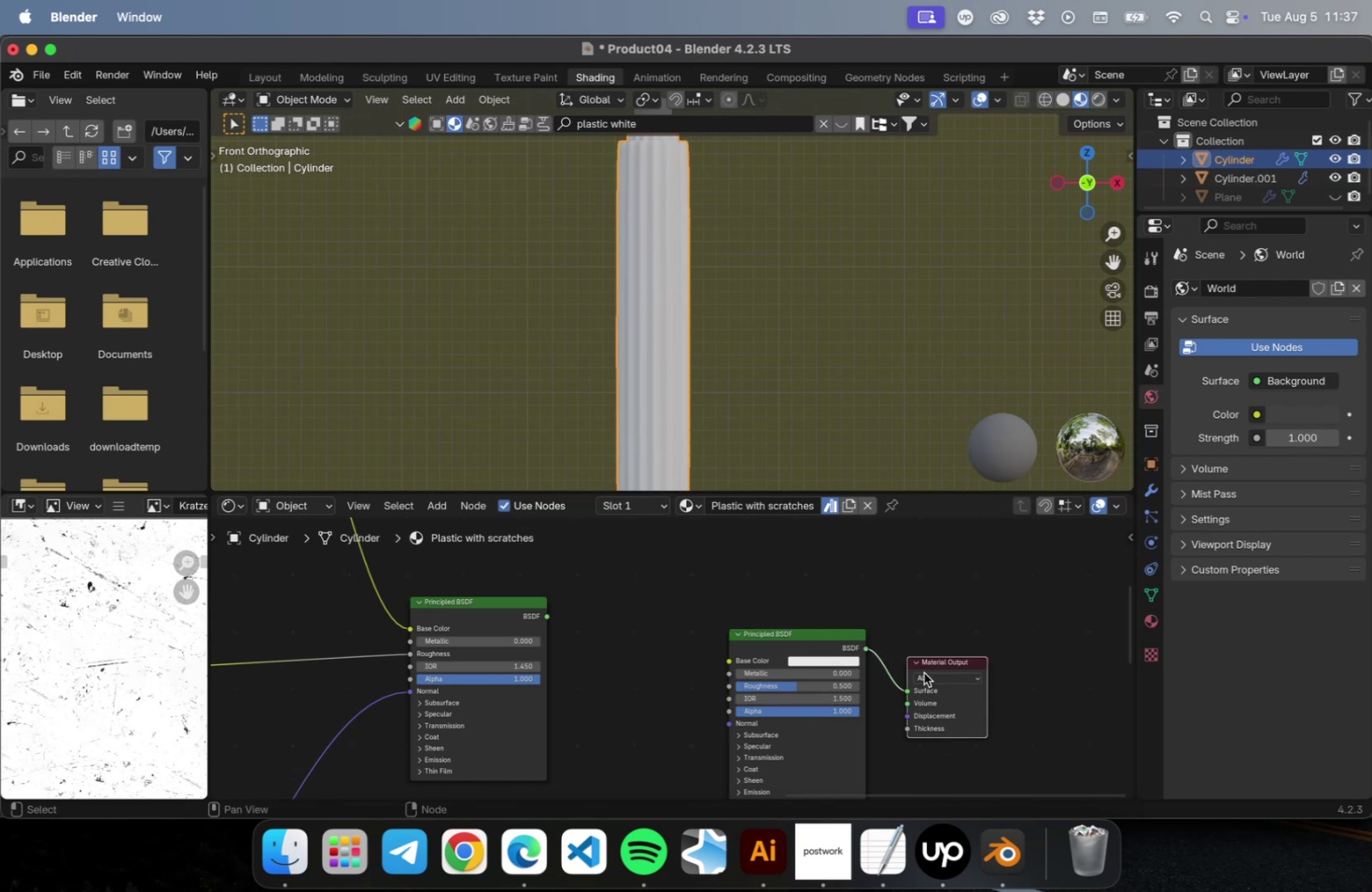 
left_click_drag(start_coordinate=[923, 667], to_coordinate=[1050, 644])
 